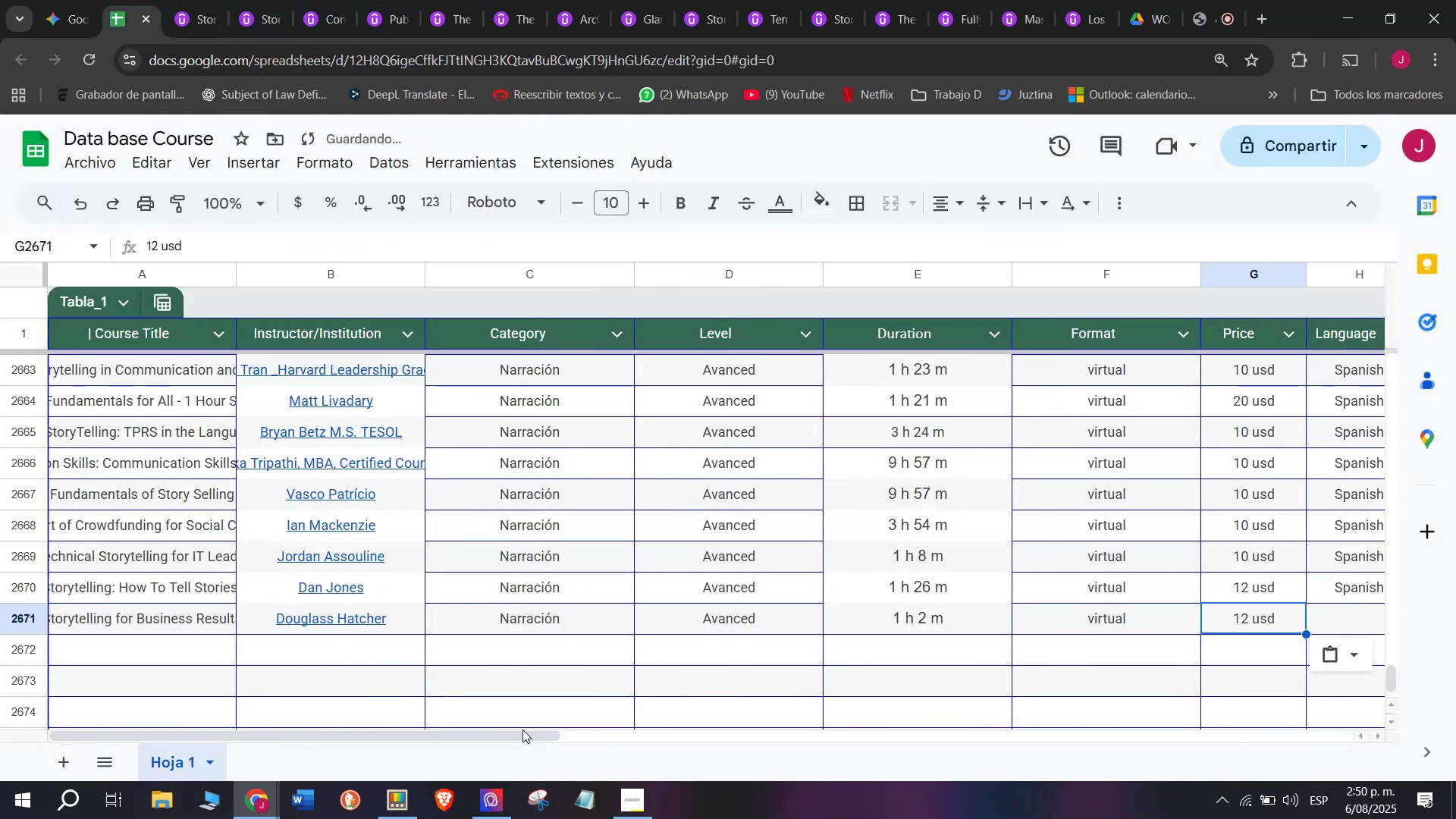 
left_click_drag(start_coordinate=[529, 736], to_coordinate=[784, 759])
 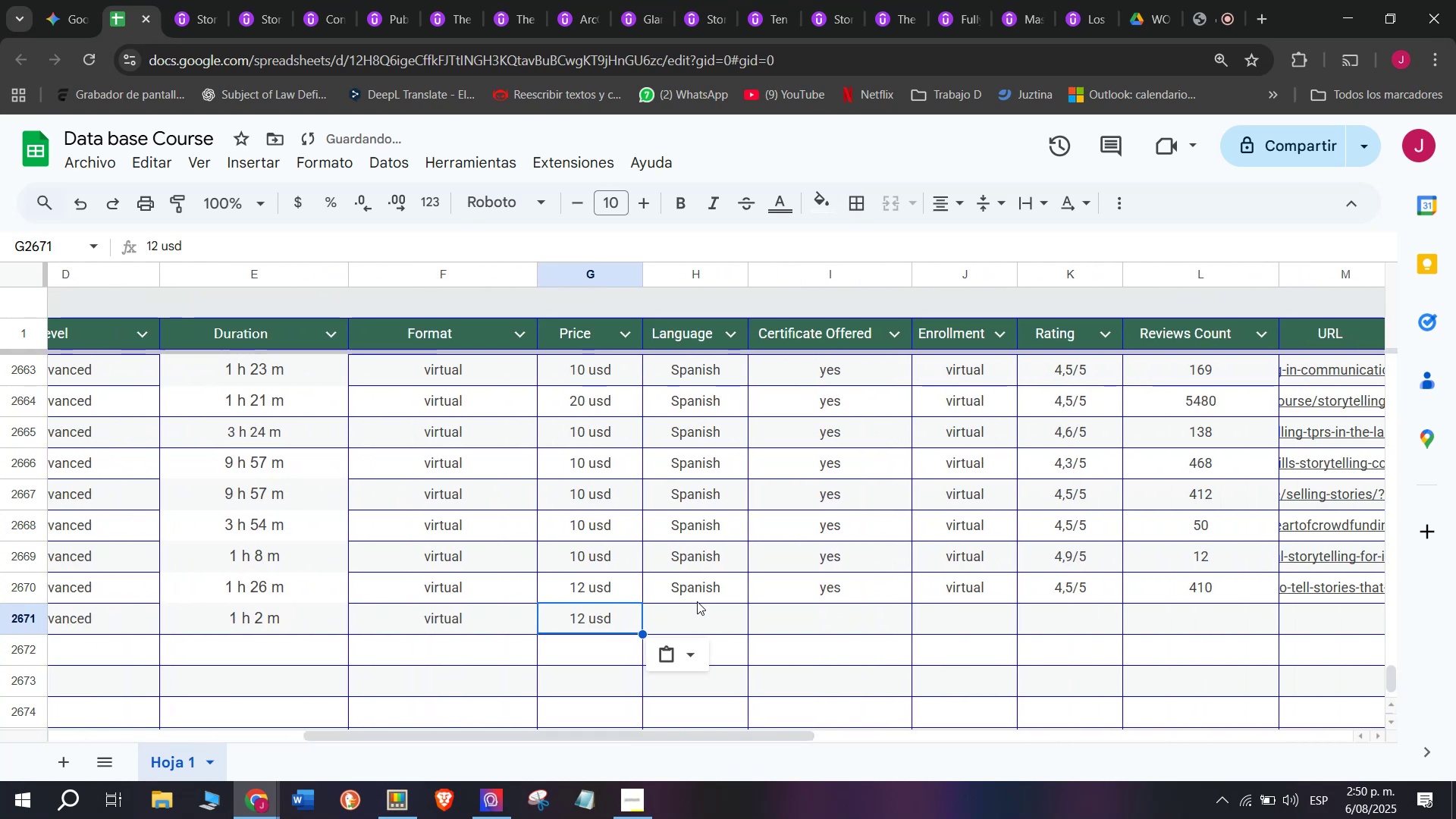 
left_click([697, 601])
 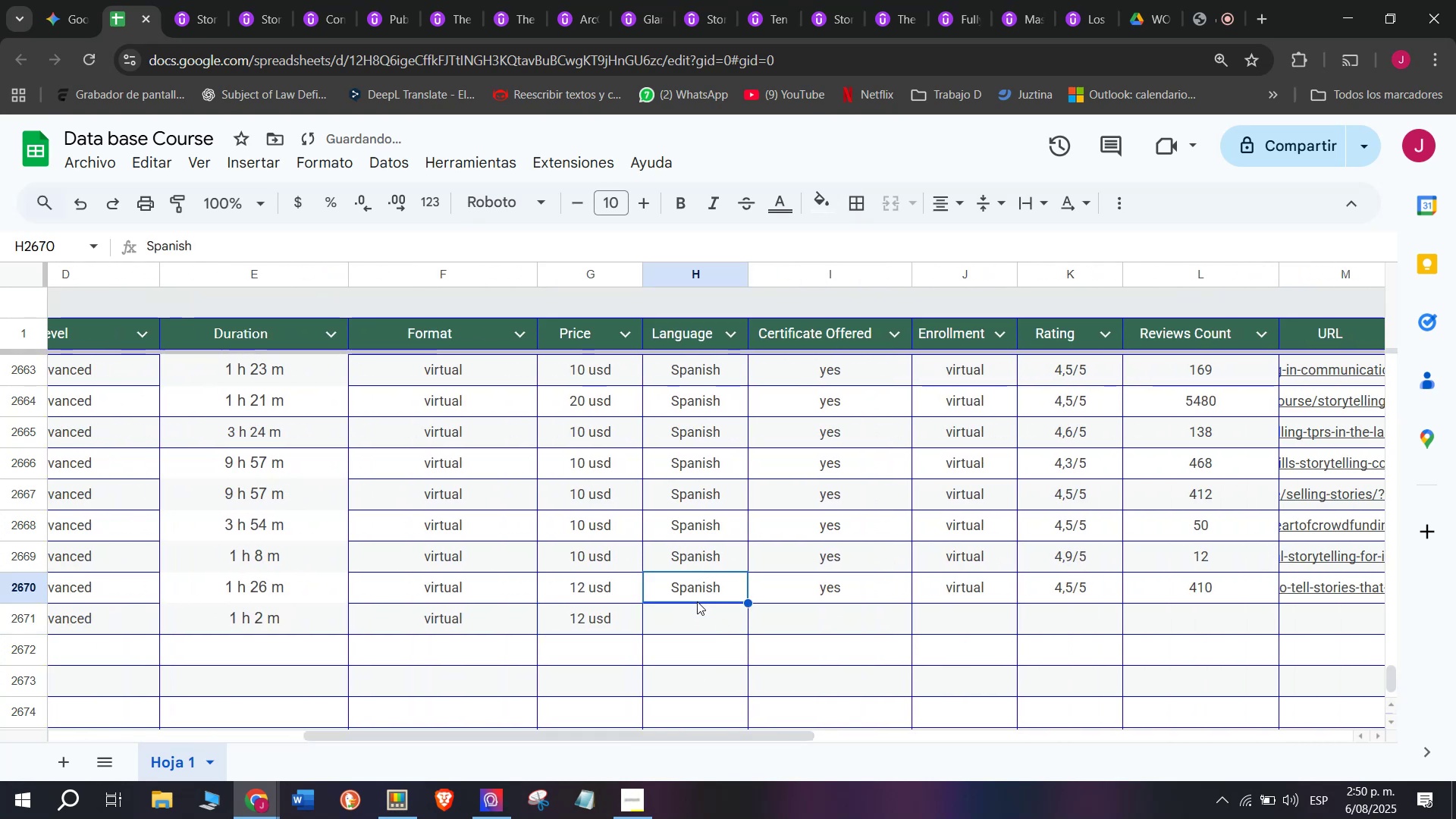 
key(Break)
 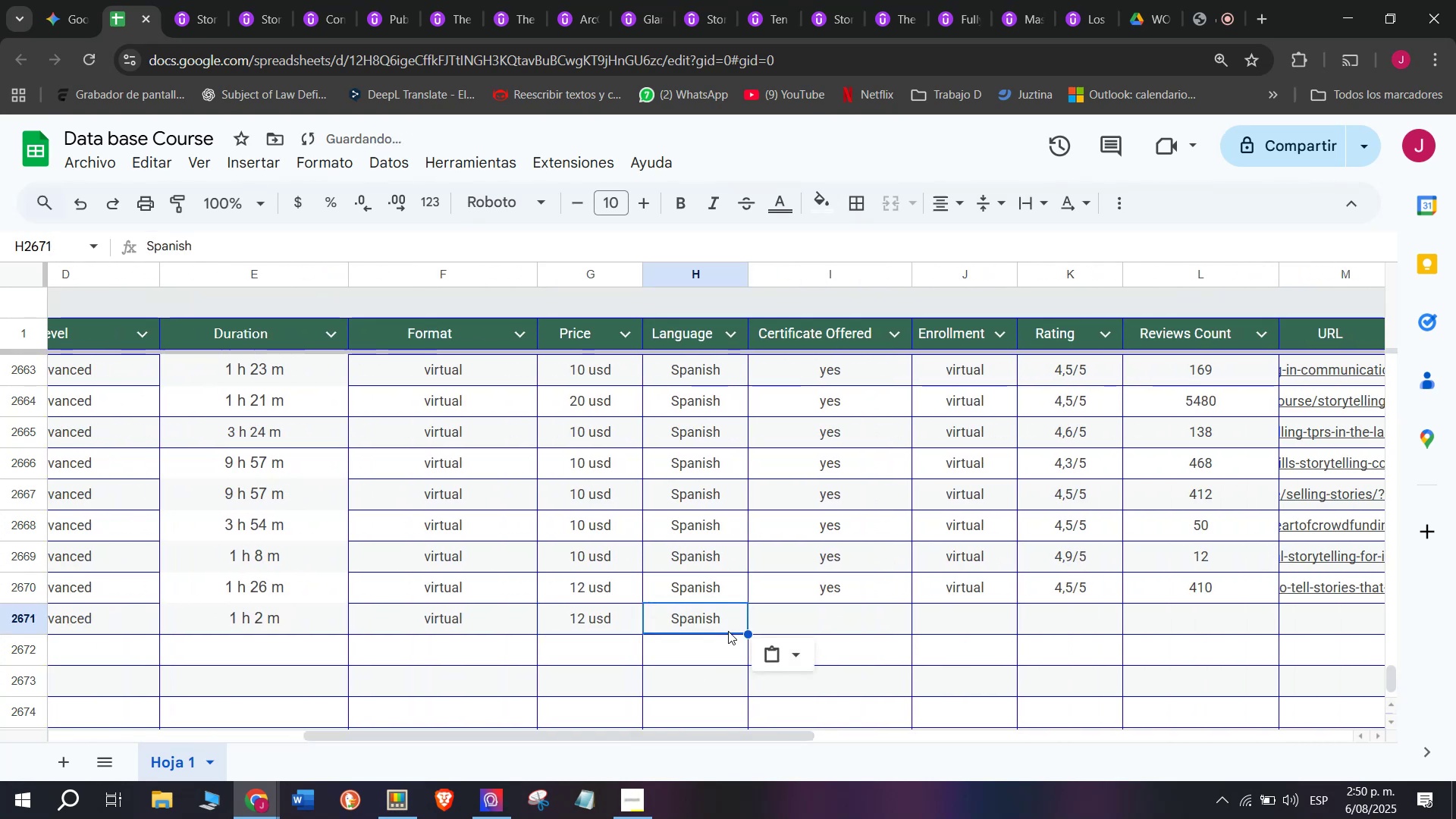 
key(Control+ControlLeft)
 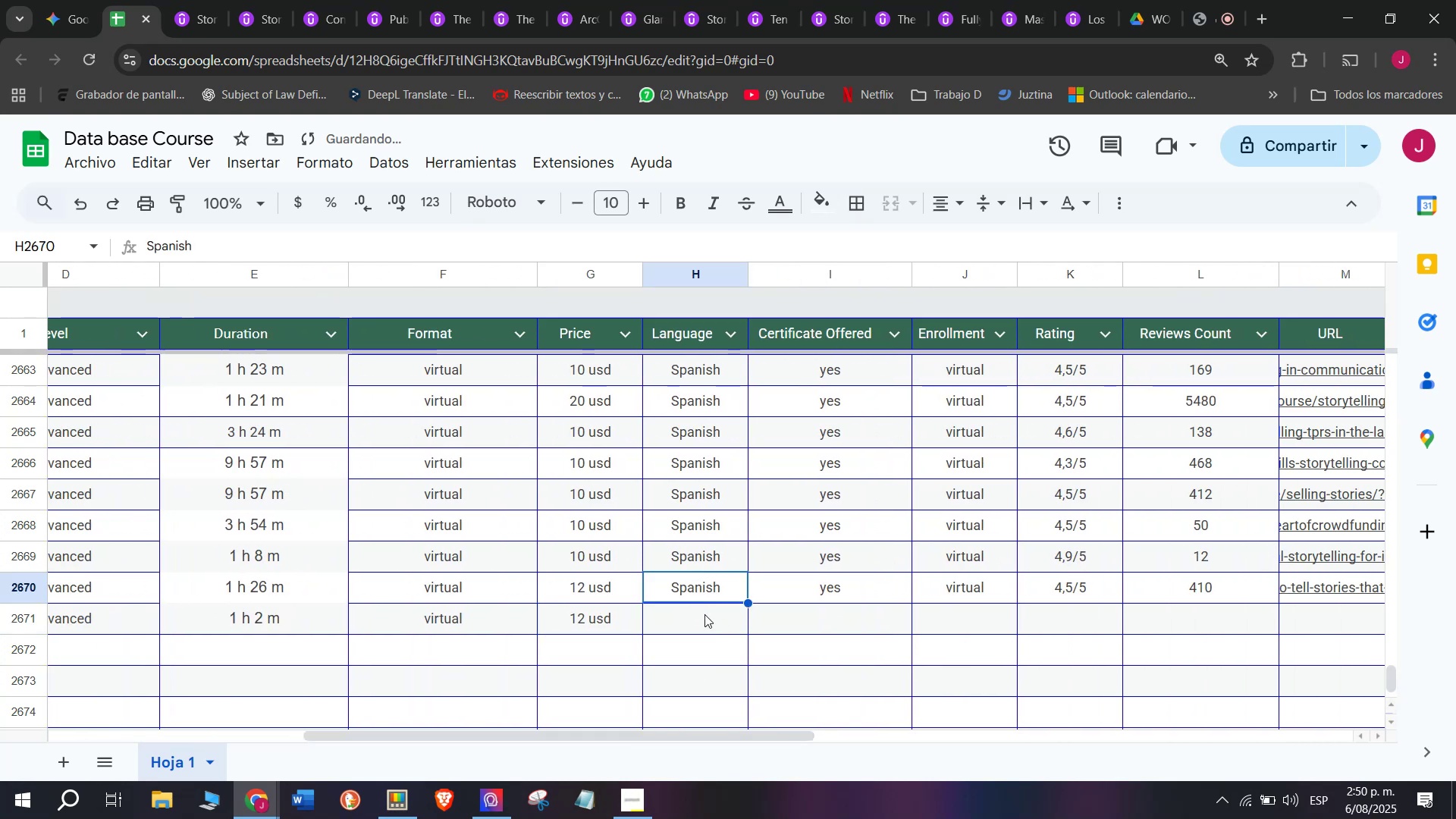 
key(Control+C)
 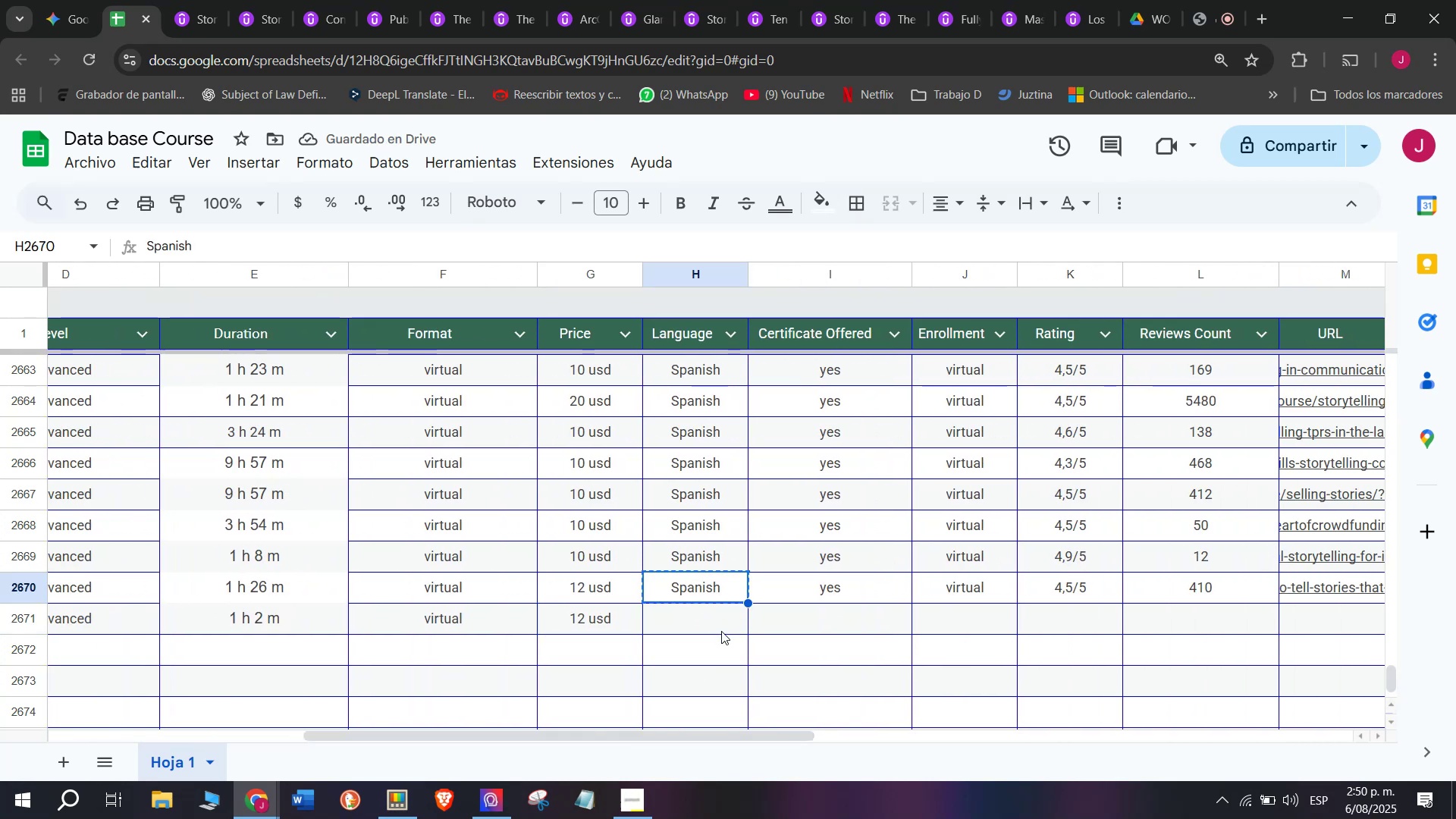 
double_click([721, 631])
 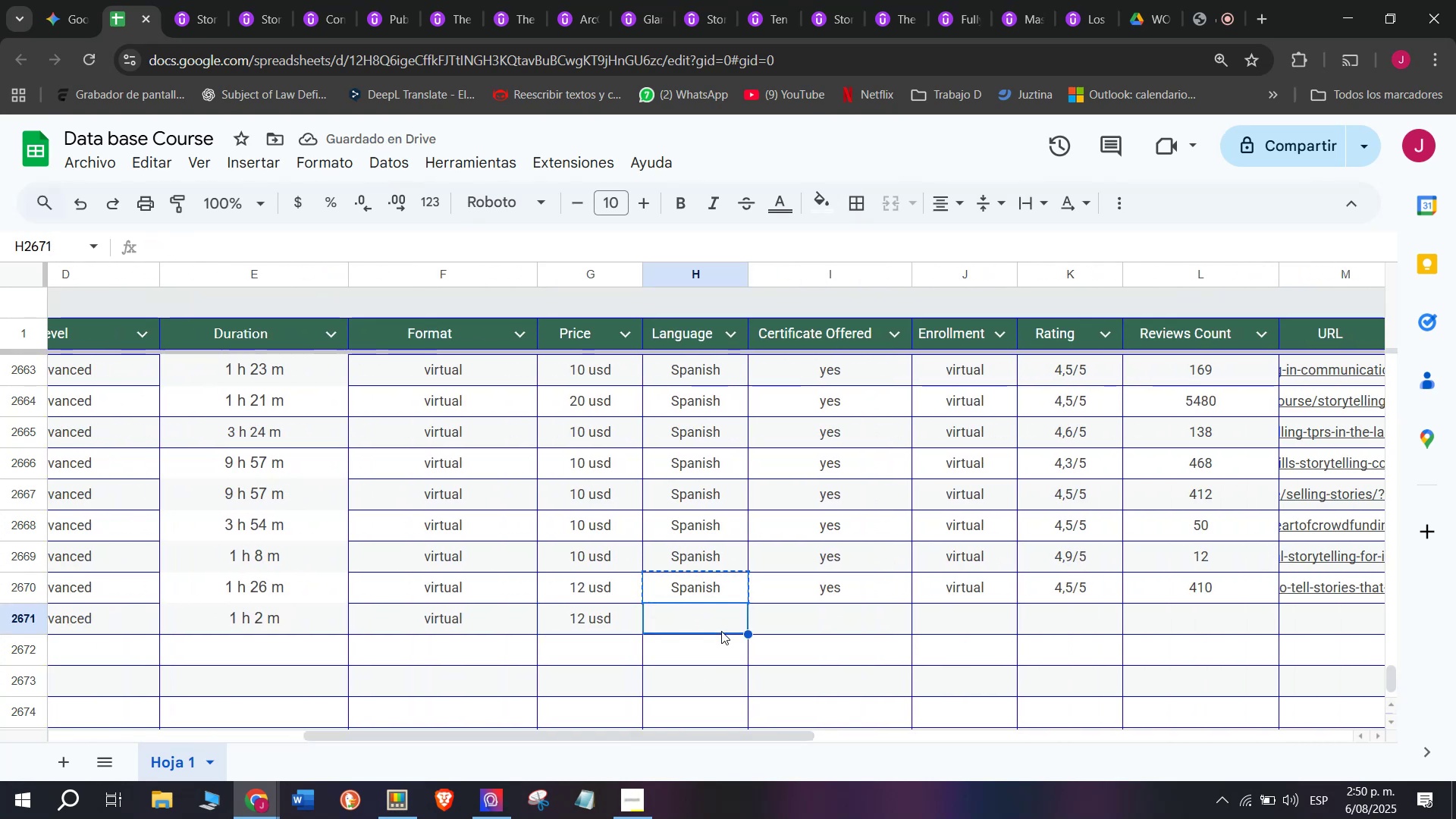 
key(Z)
 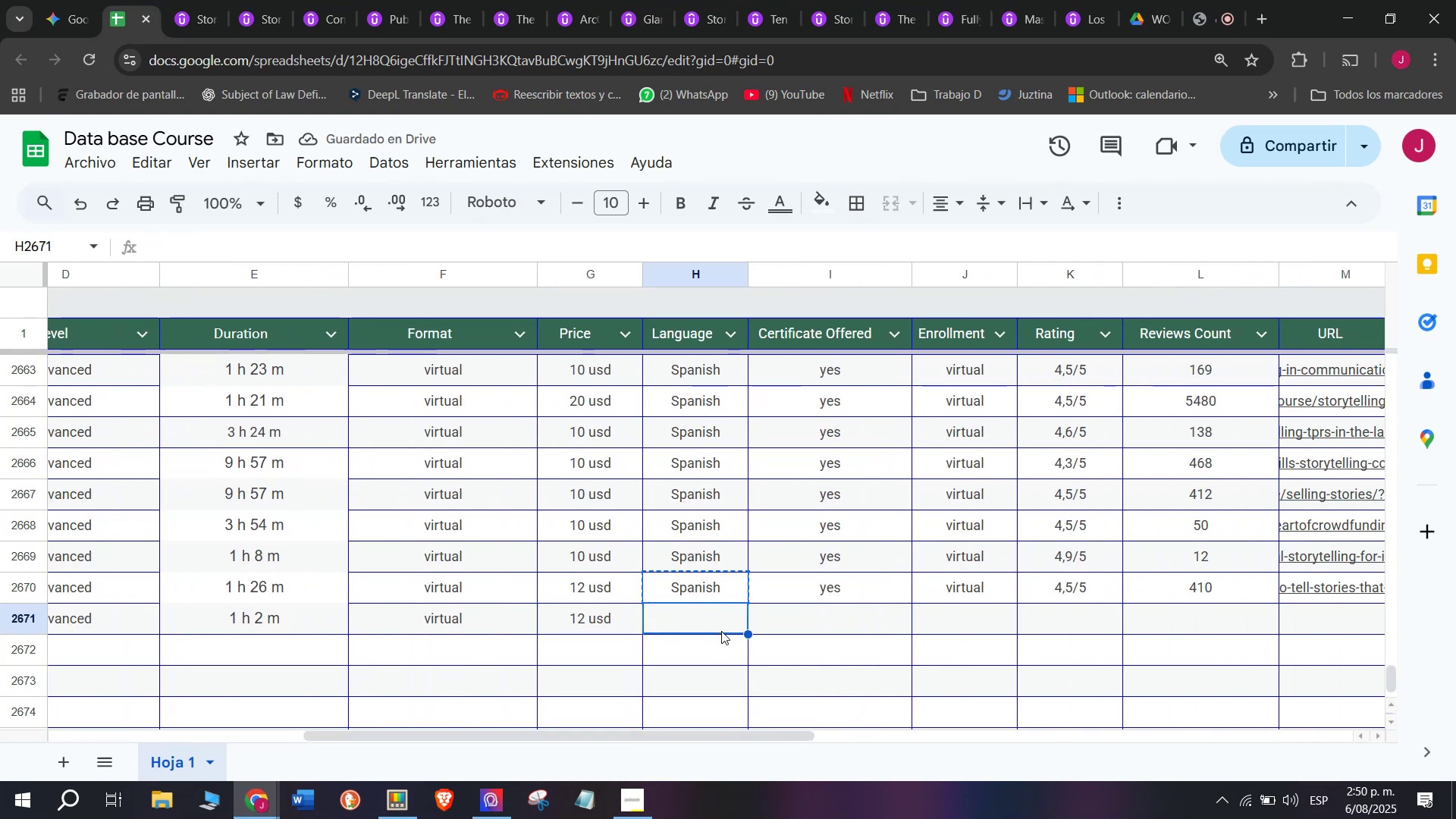 
key(Control+ControlLeft)
 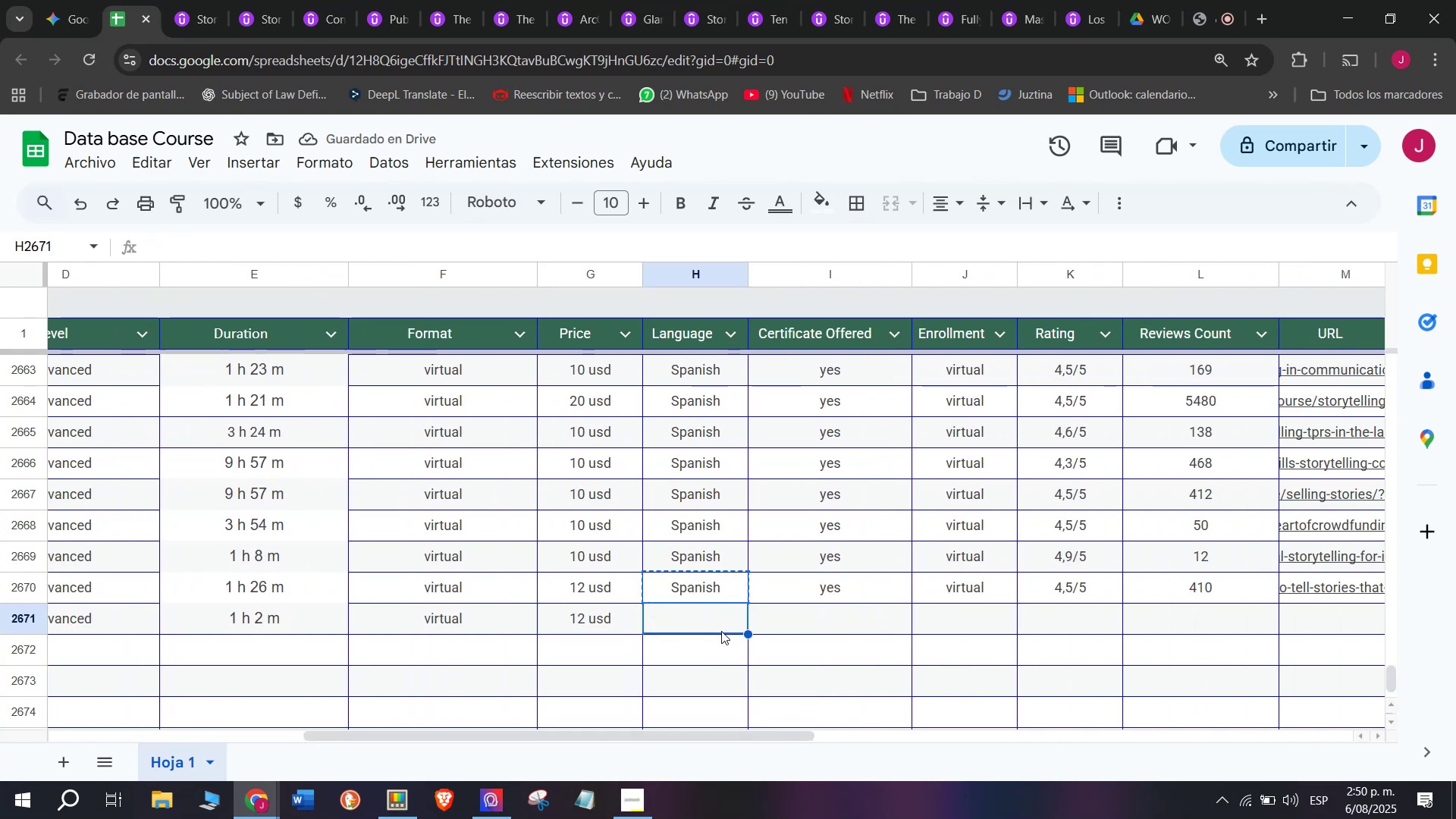 
key(Control+V)
 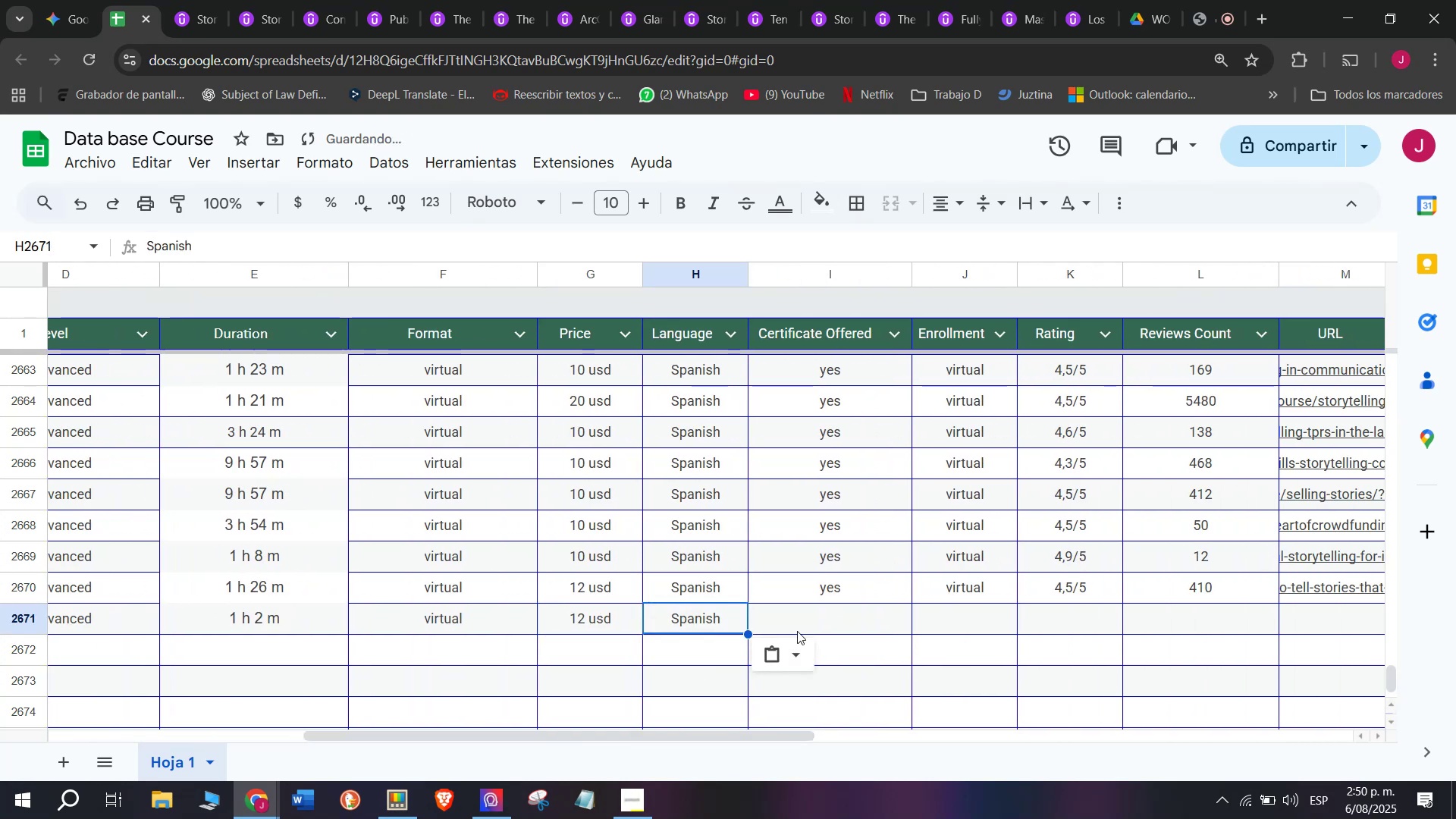 
left_click([797, 631])
 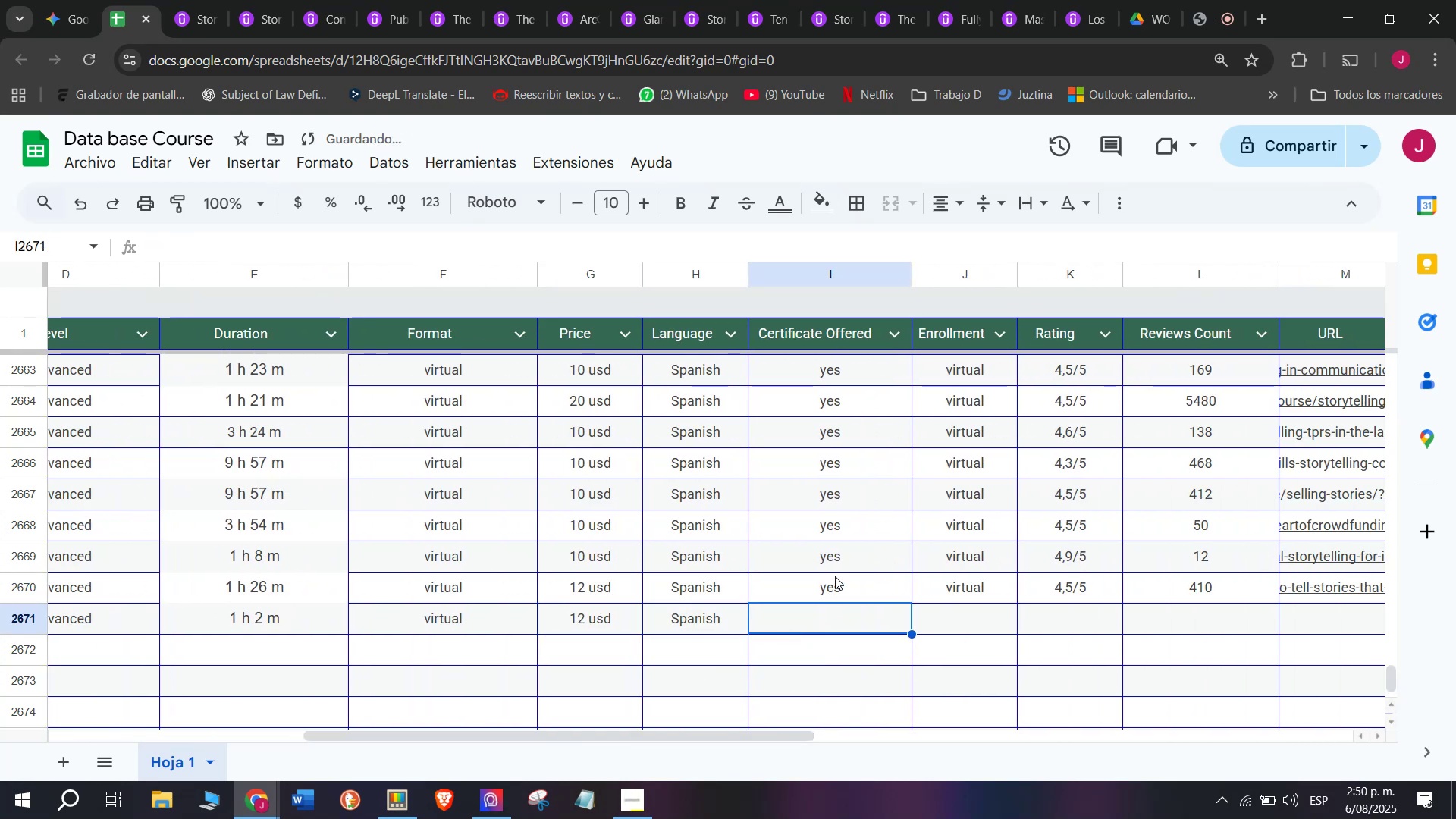 
left_click([835, 576])
 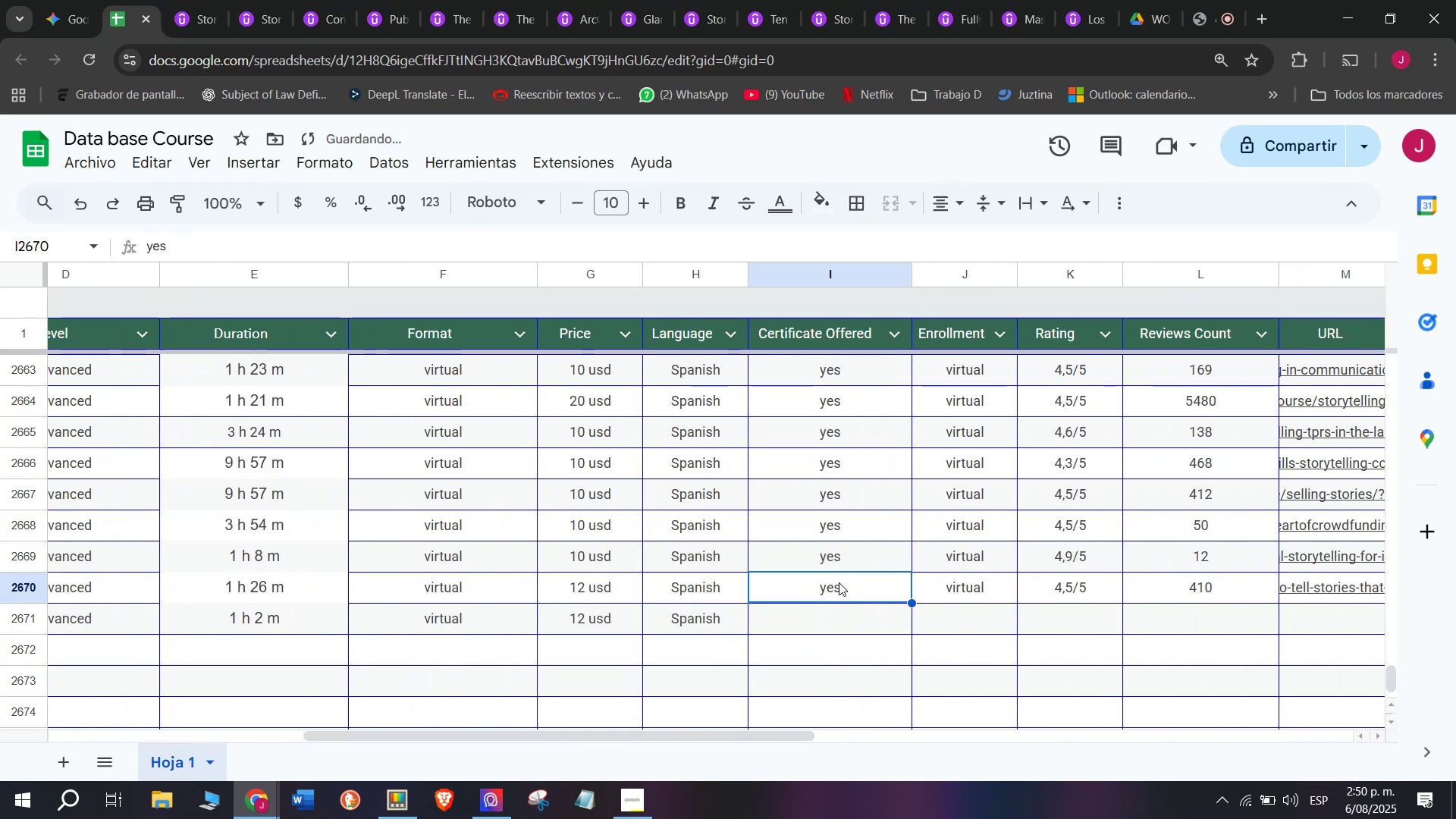 
key(Break)
 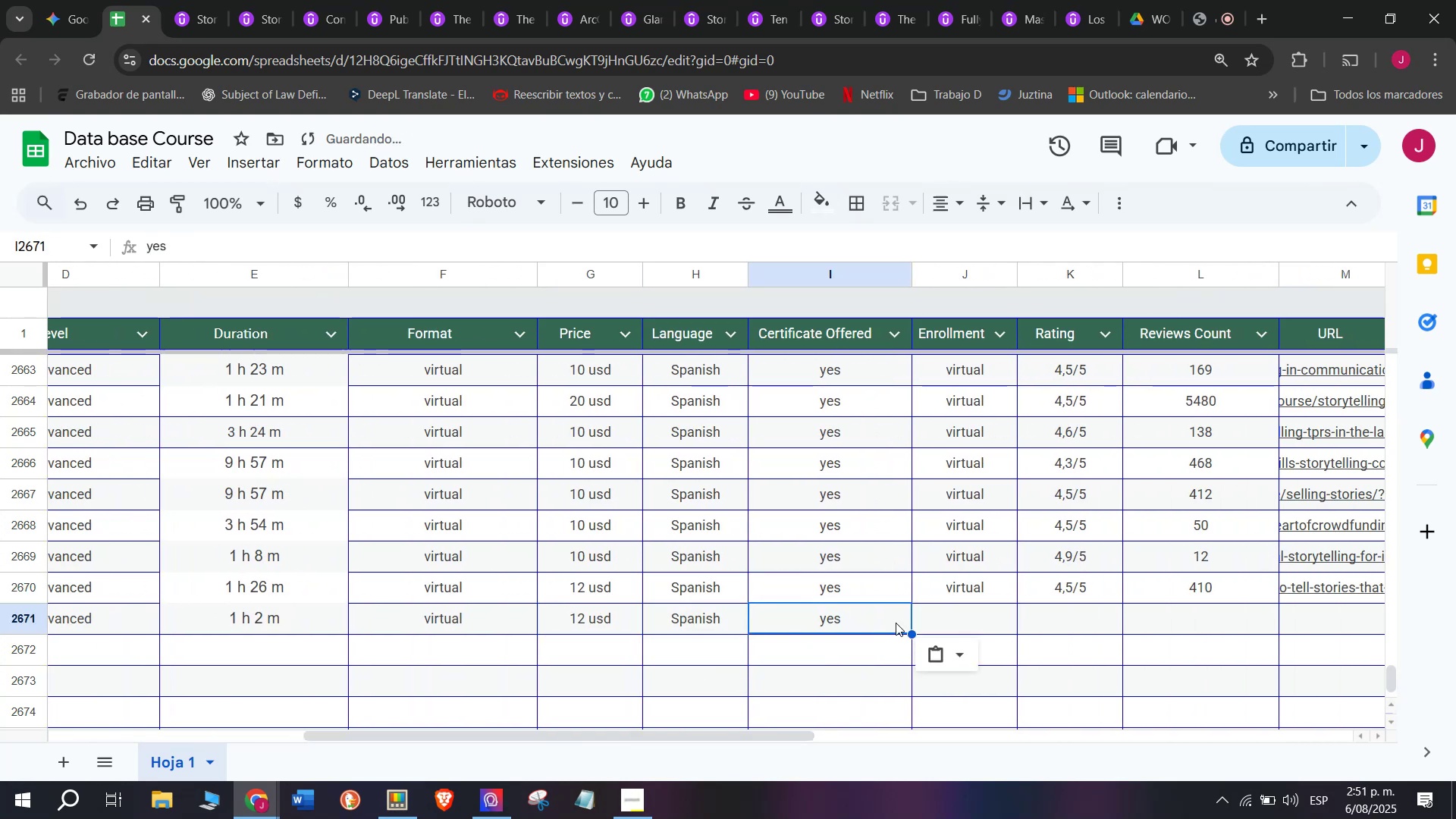 
key(Control+ControlLeft)
 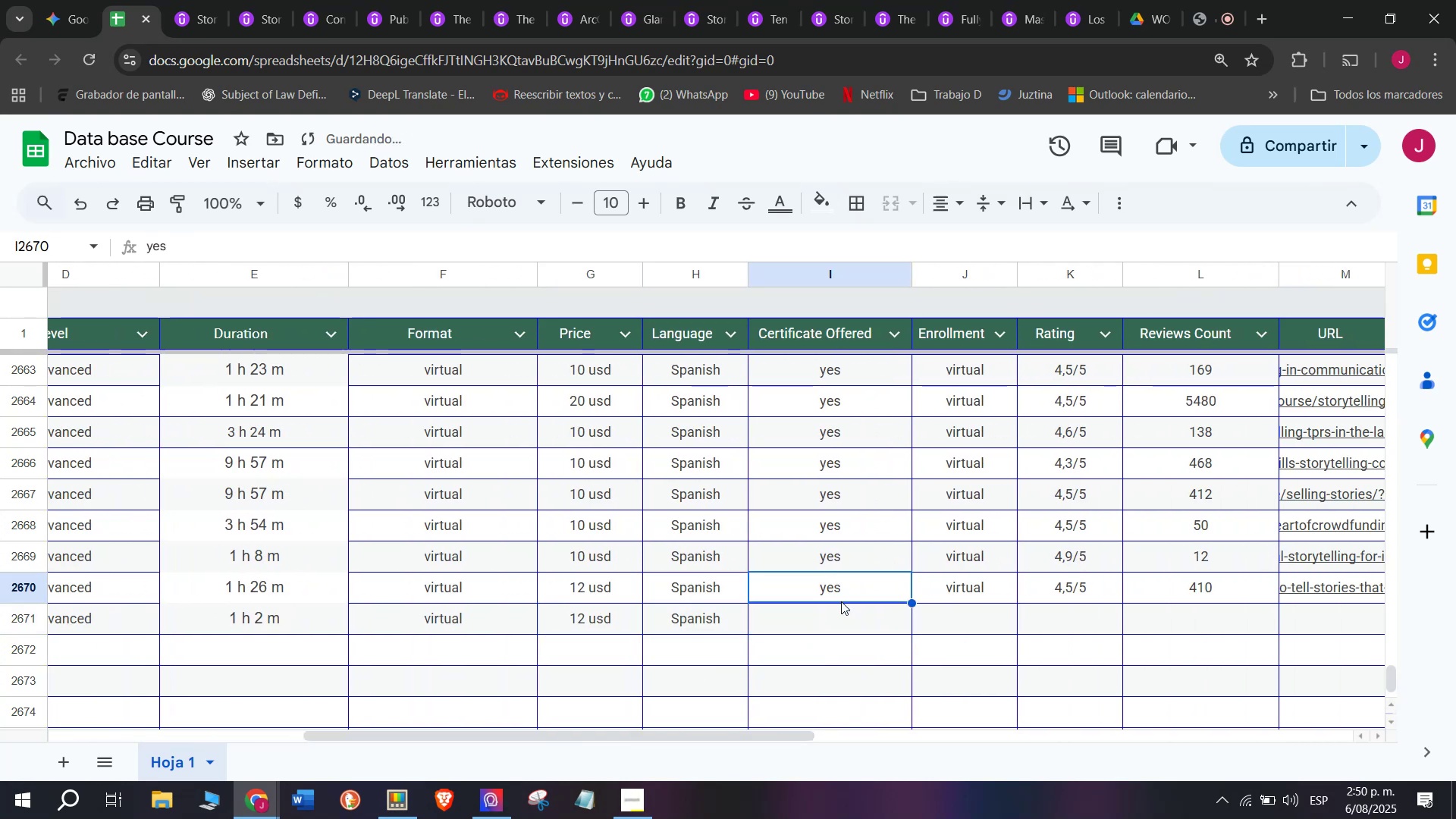 
key(Control+C)
 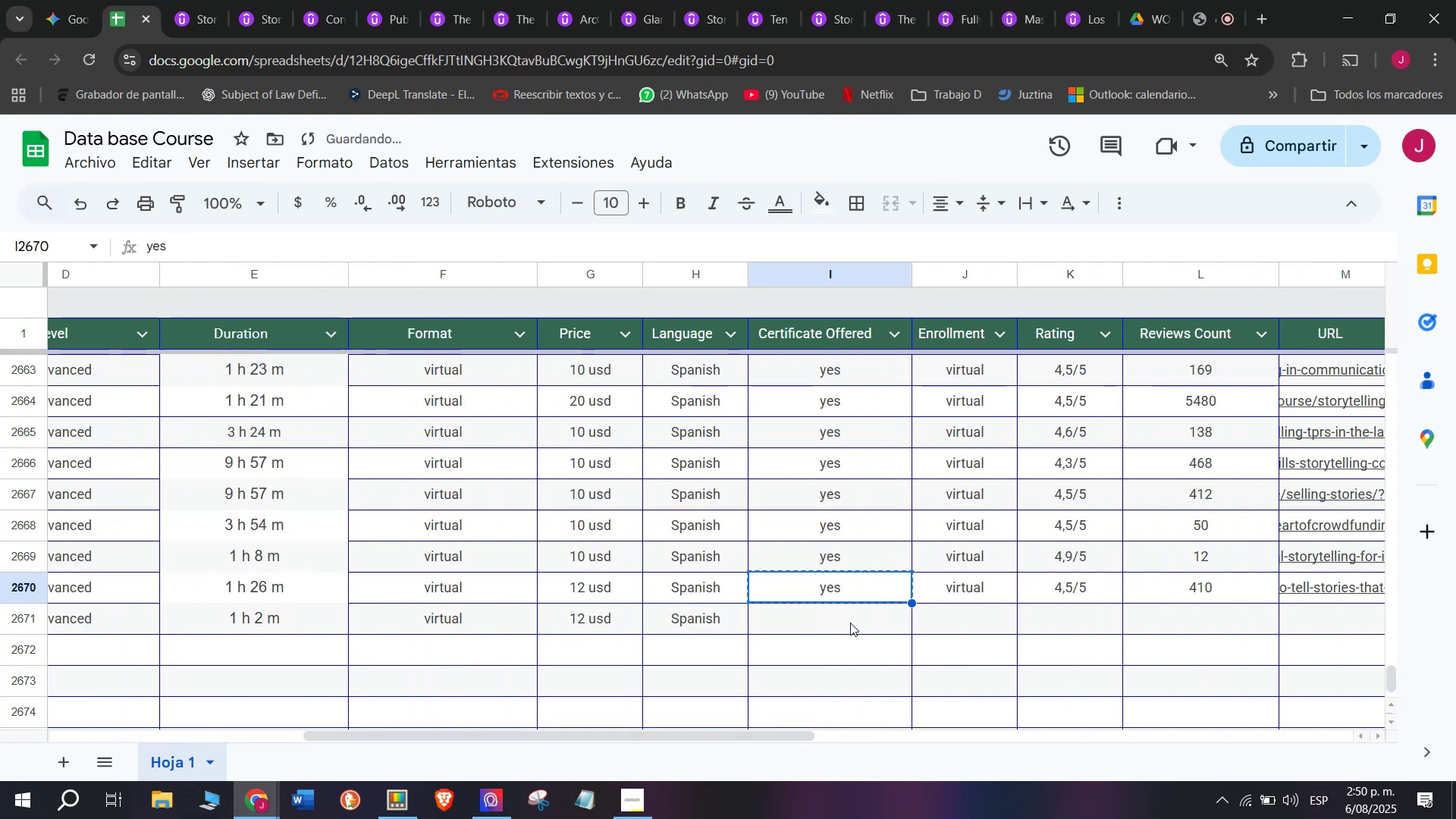 
double_click([850, 623])
 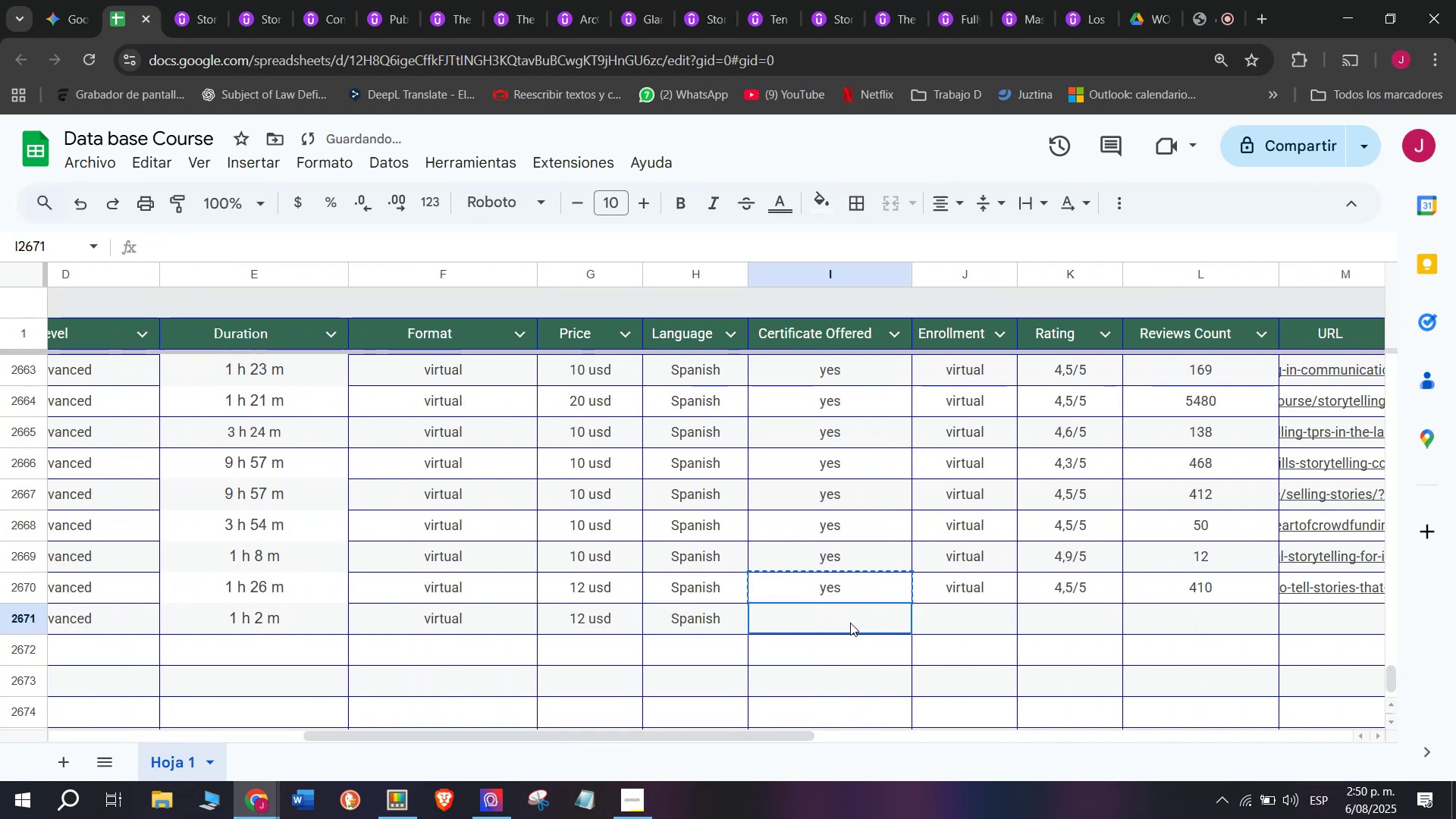 
key(Control+ControlLeft)
 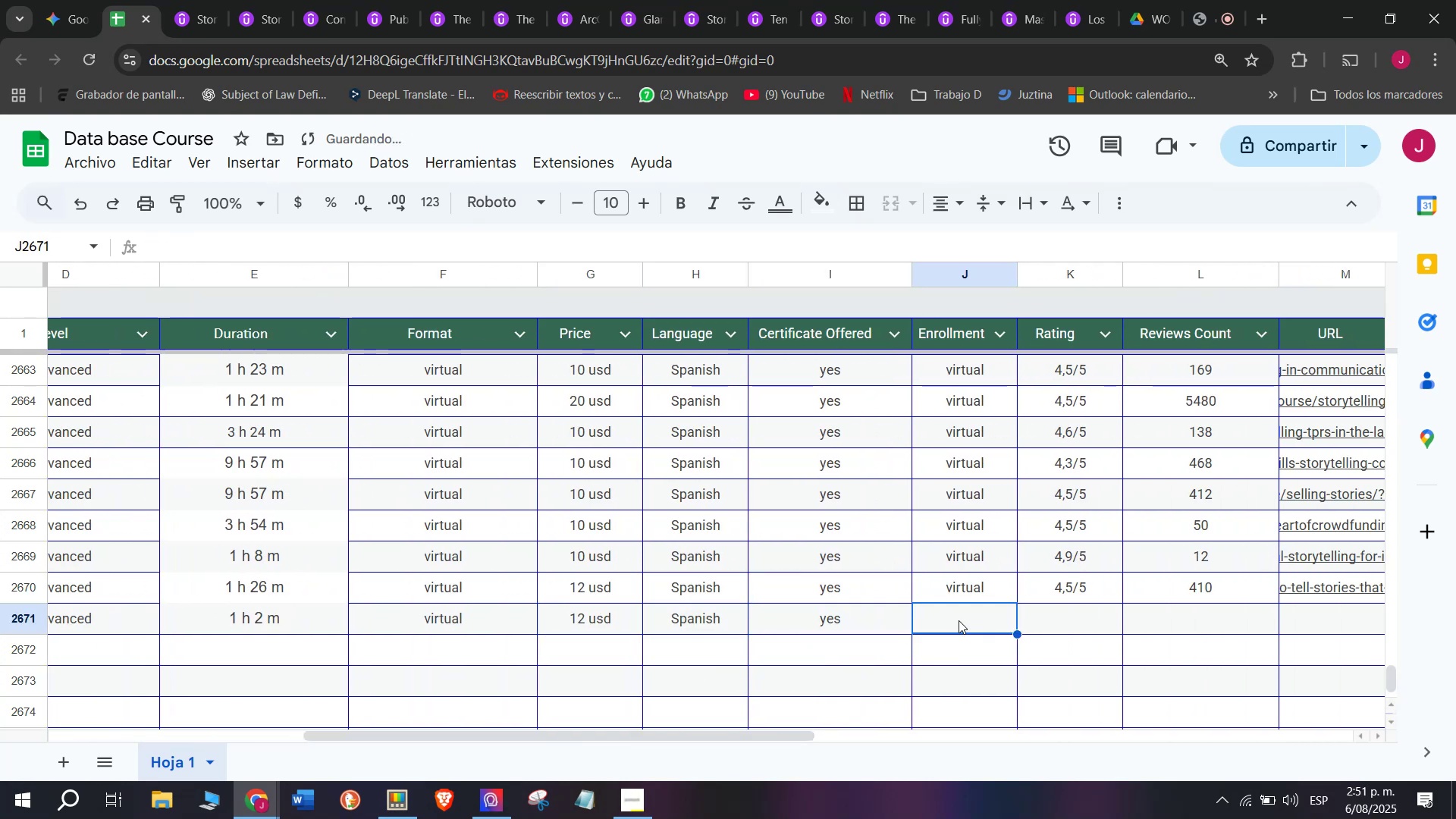 
key(Z)
 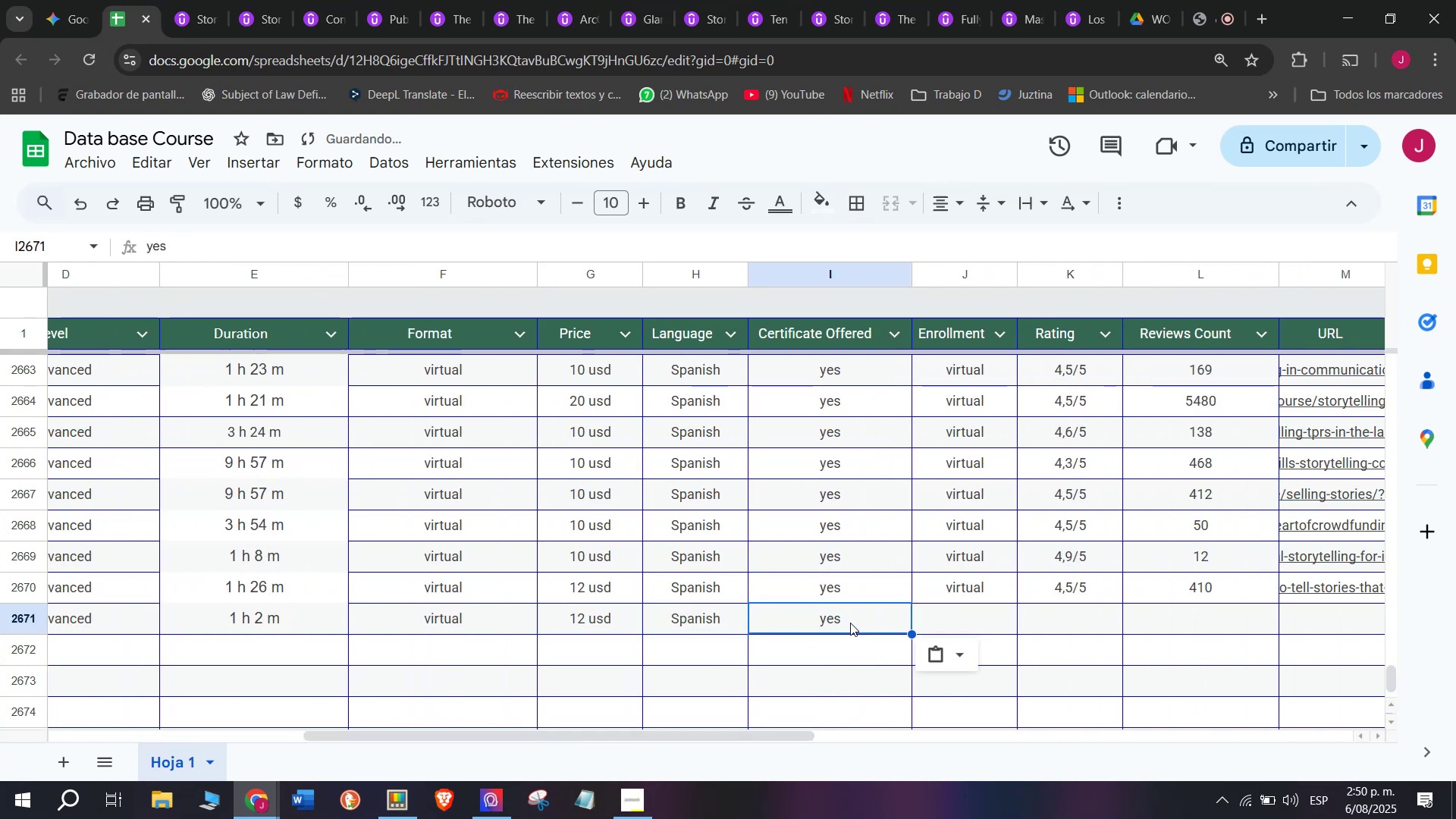 
key(Control+V)
 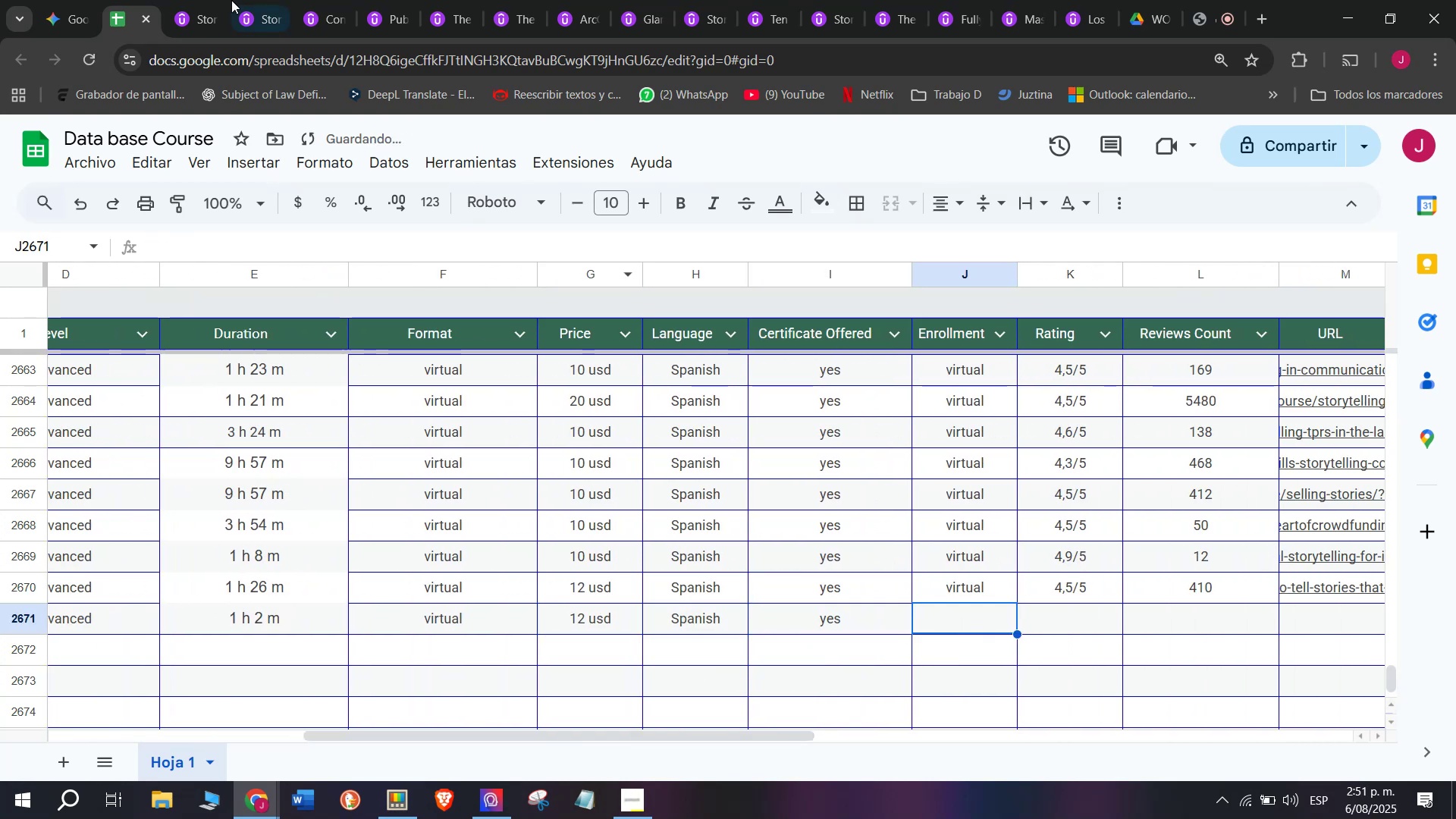 
left_click([191, 0])
 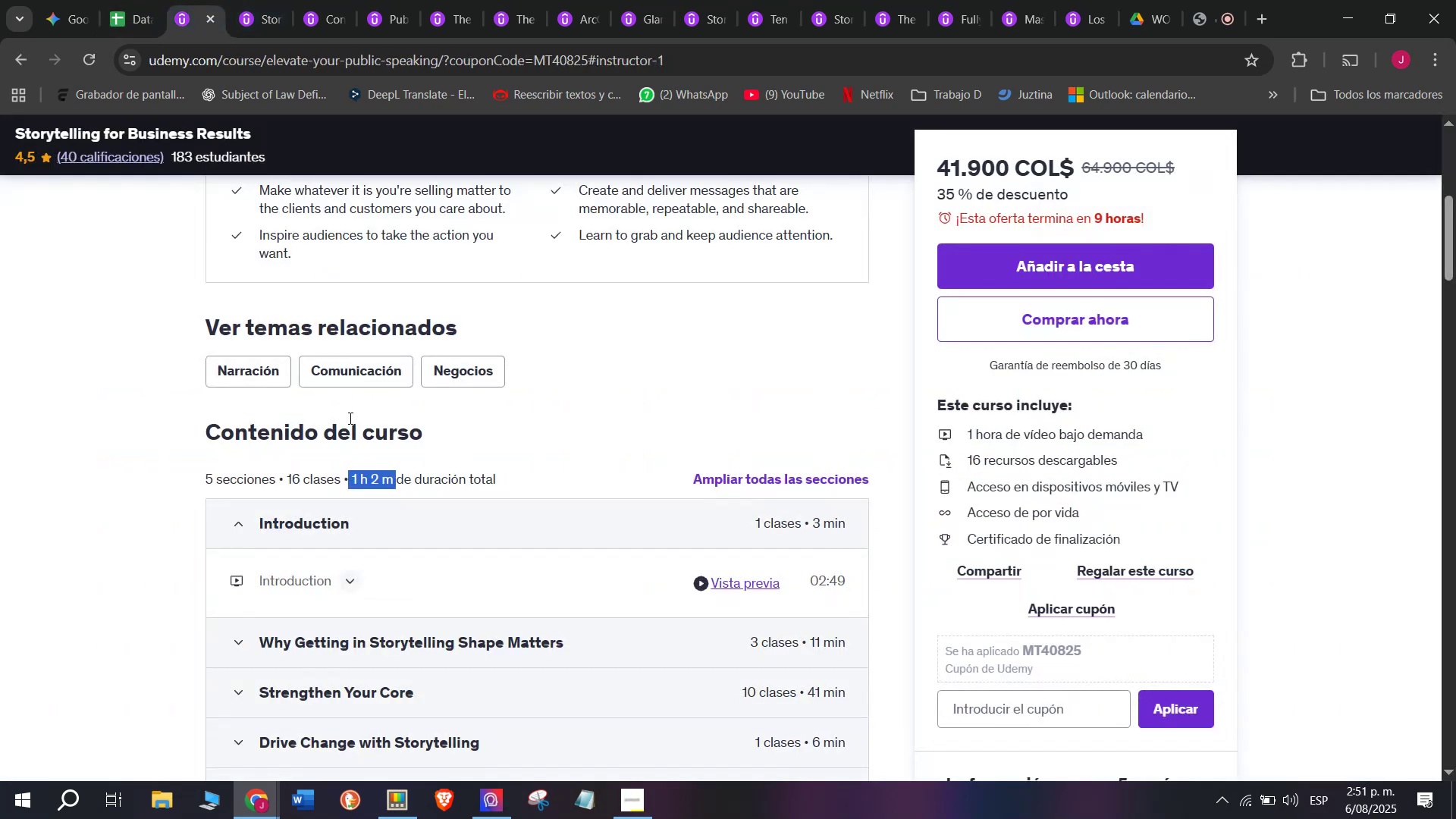 
scroll: coordinate [366, 460], scroll_direction: up, amount: 3.0
 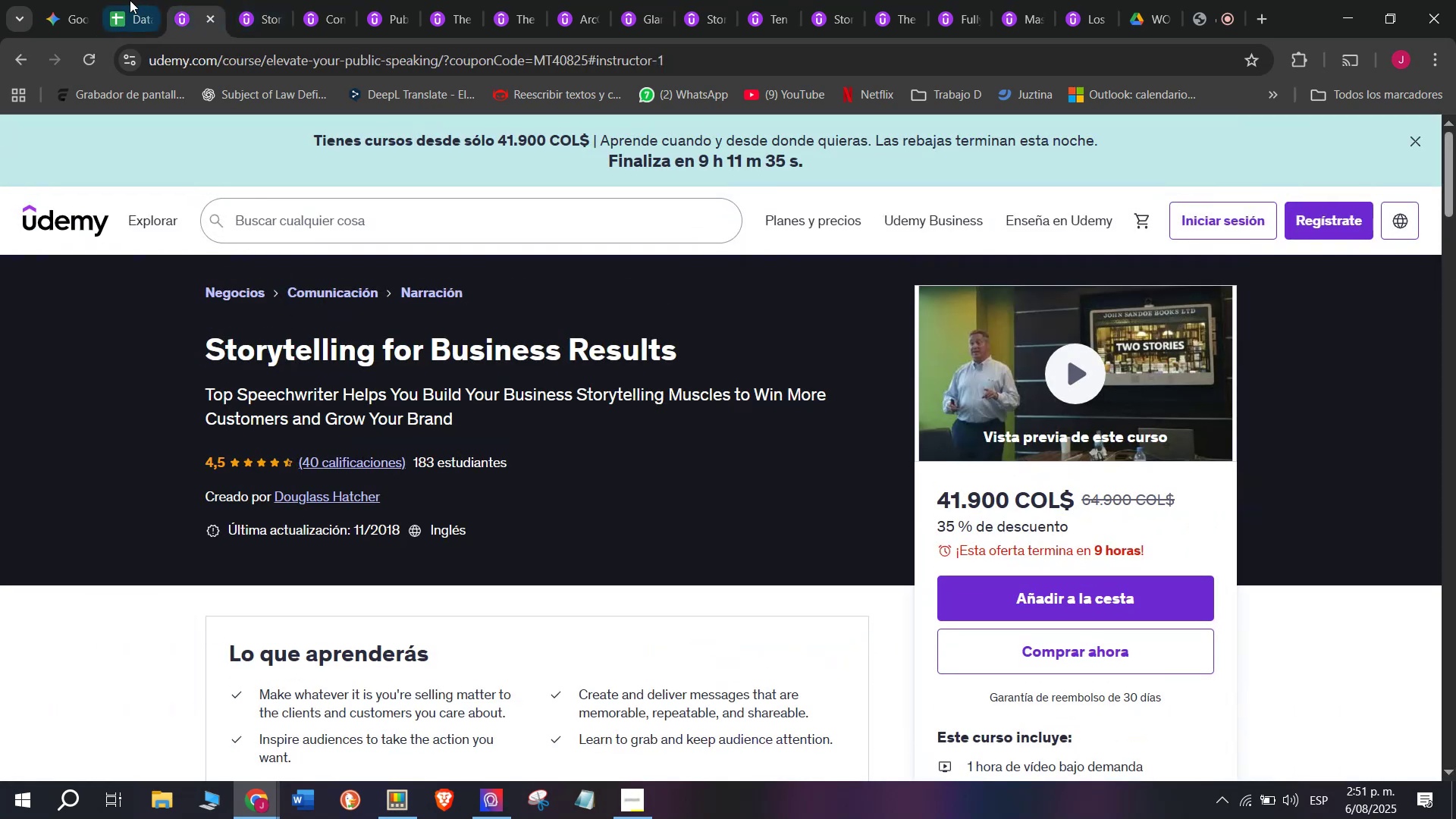 
left_click([116, 0])
 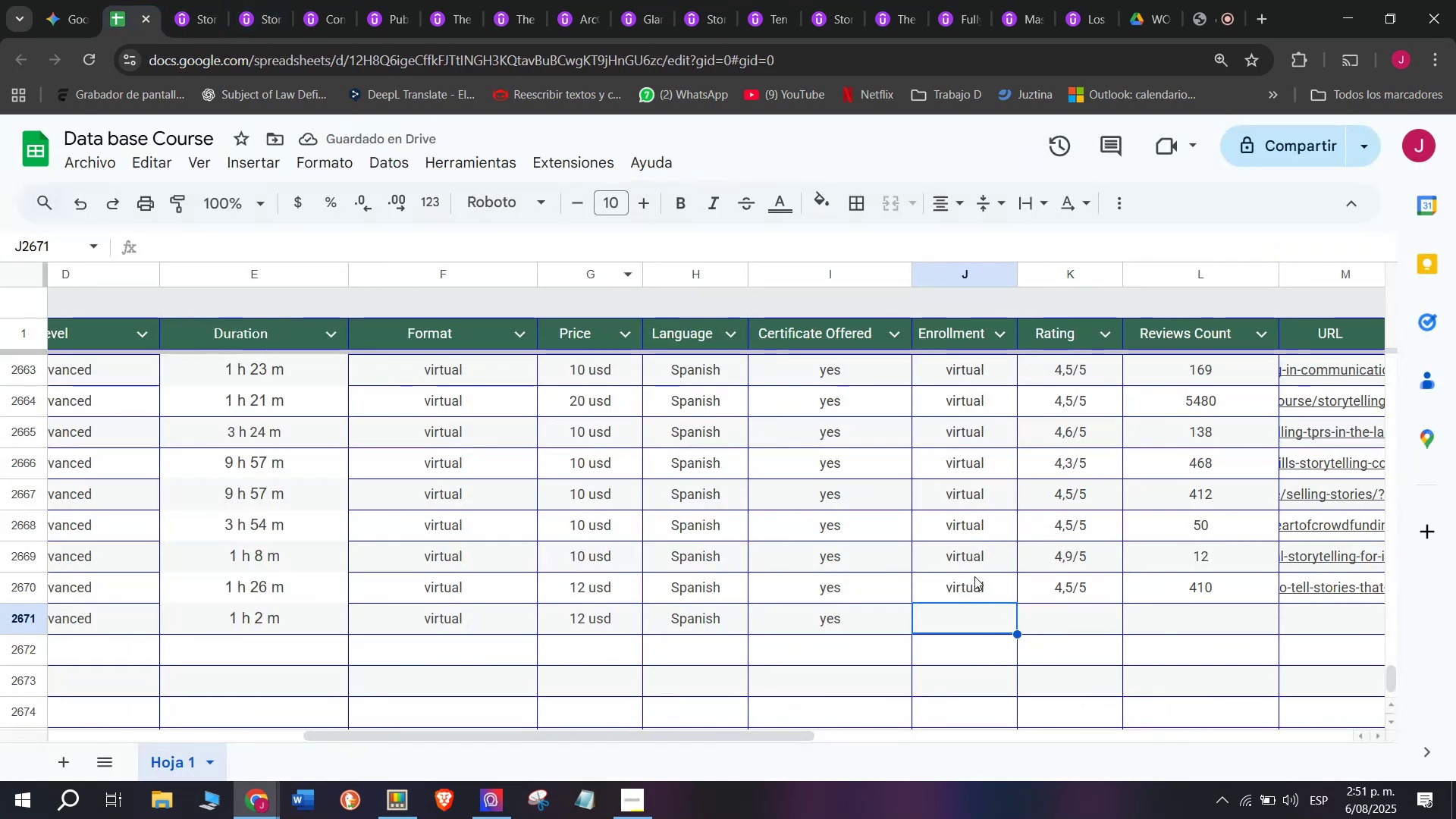 
left_click([962, 582])
 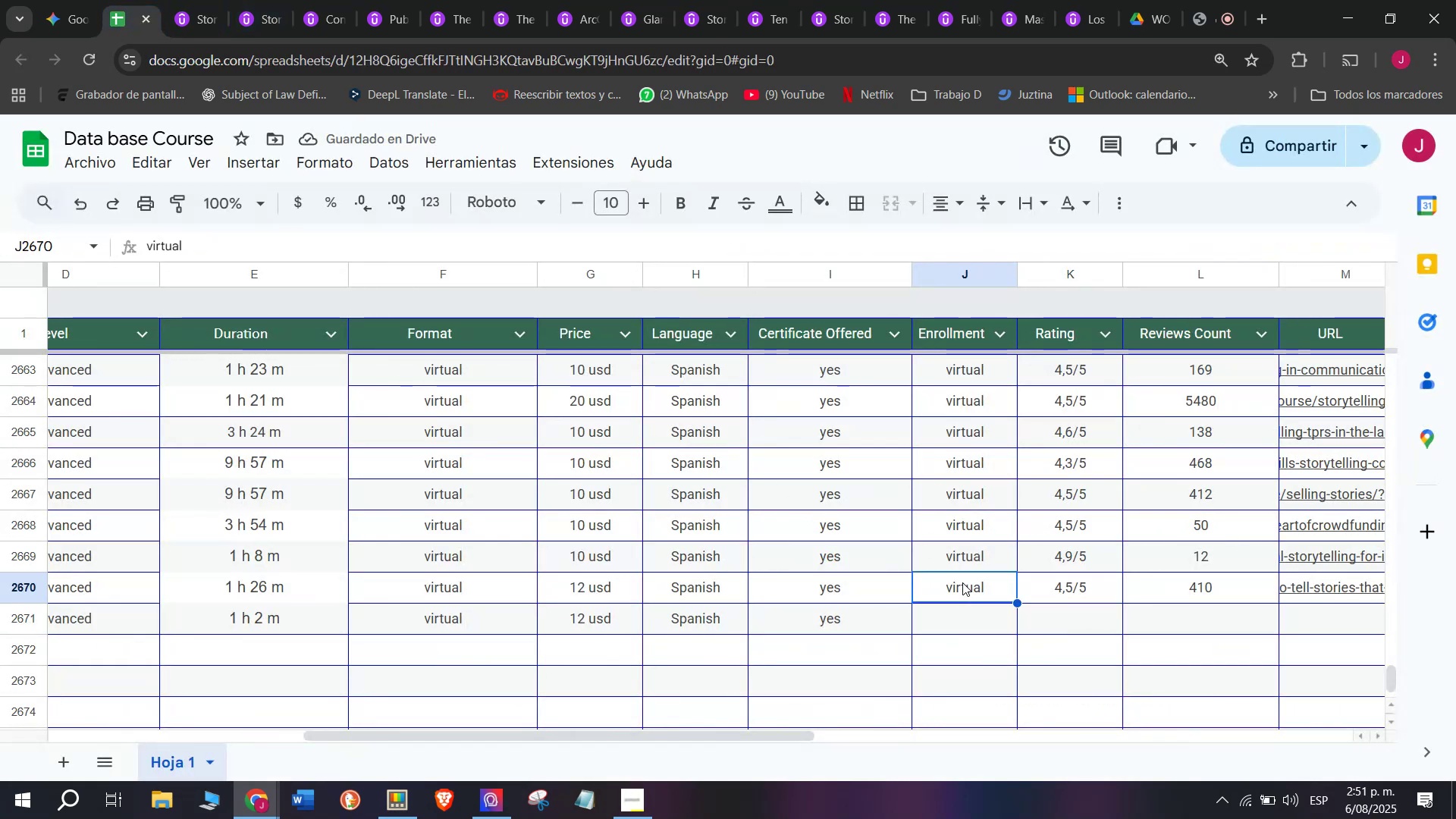 
key(Break)
 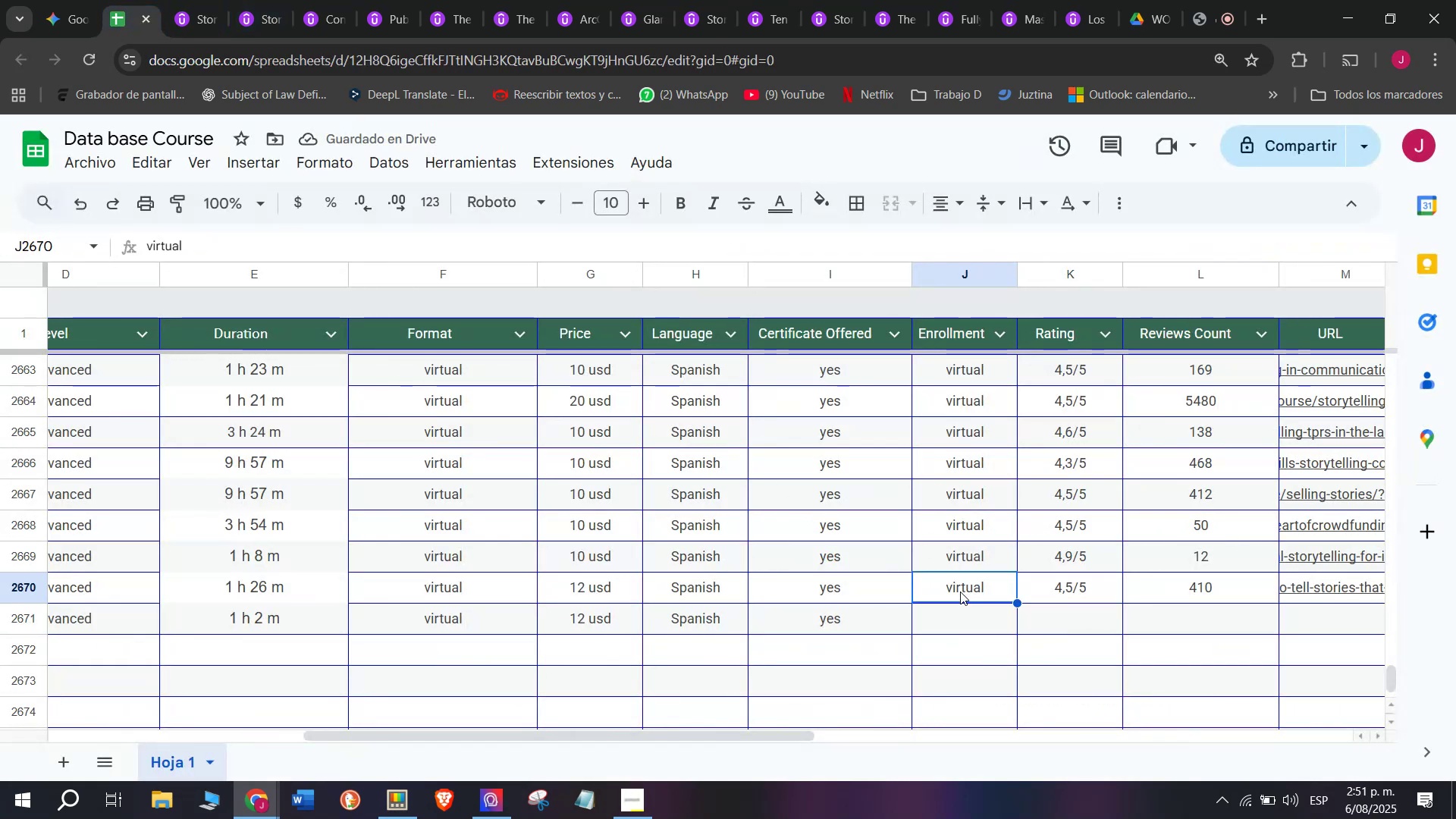 
key(Control+ControlLeft)
 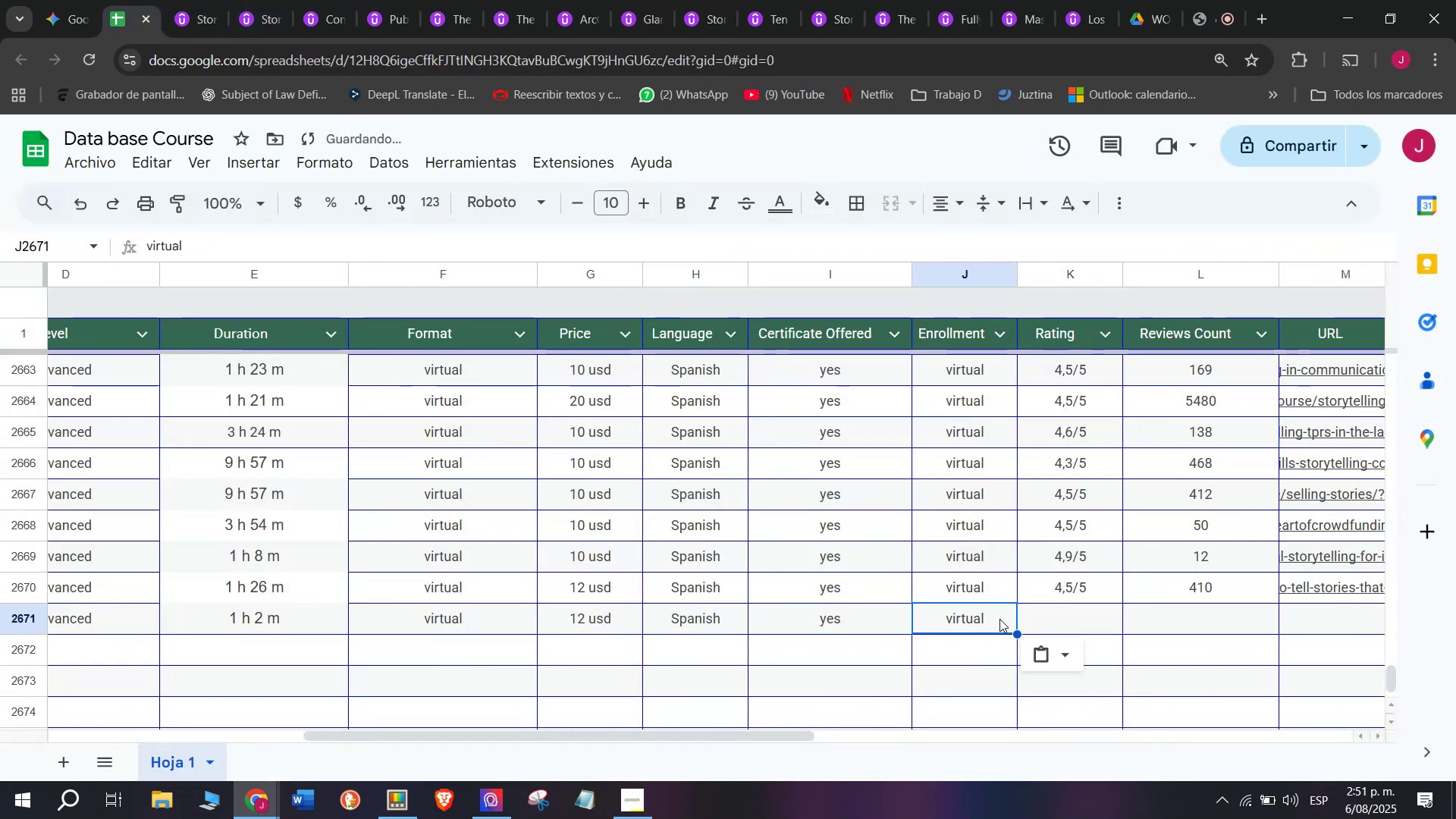 
key(Control+C)
 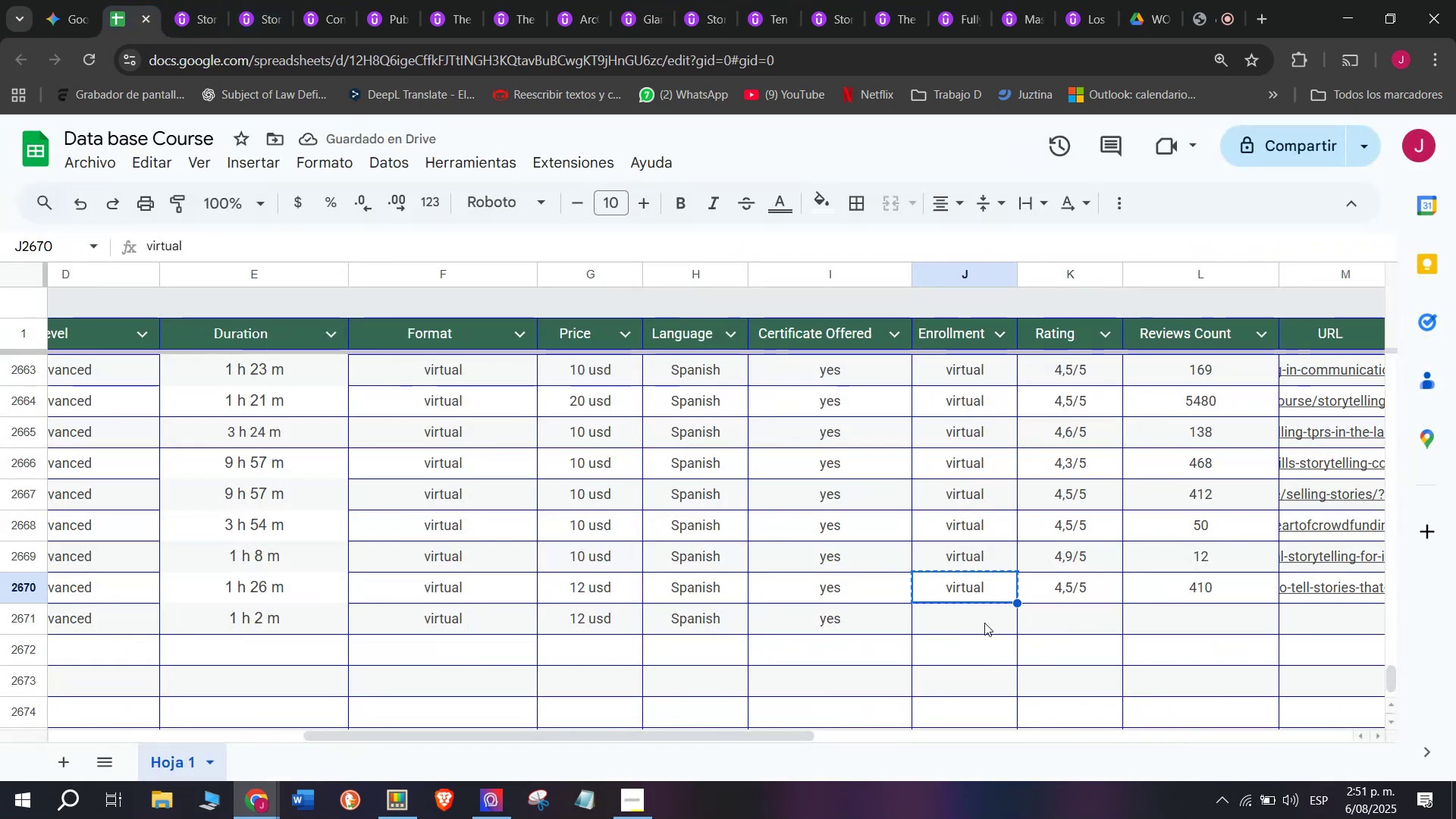 
double_click([984, 623])
 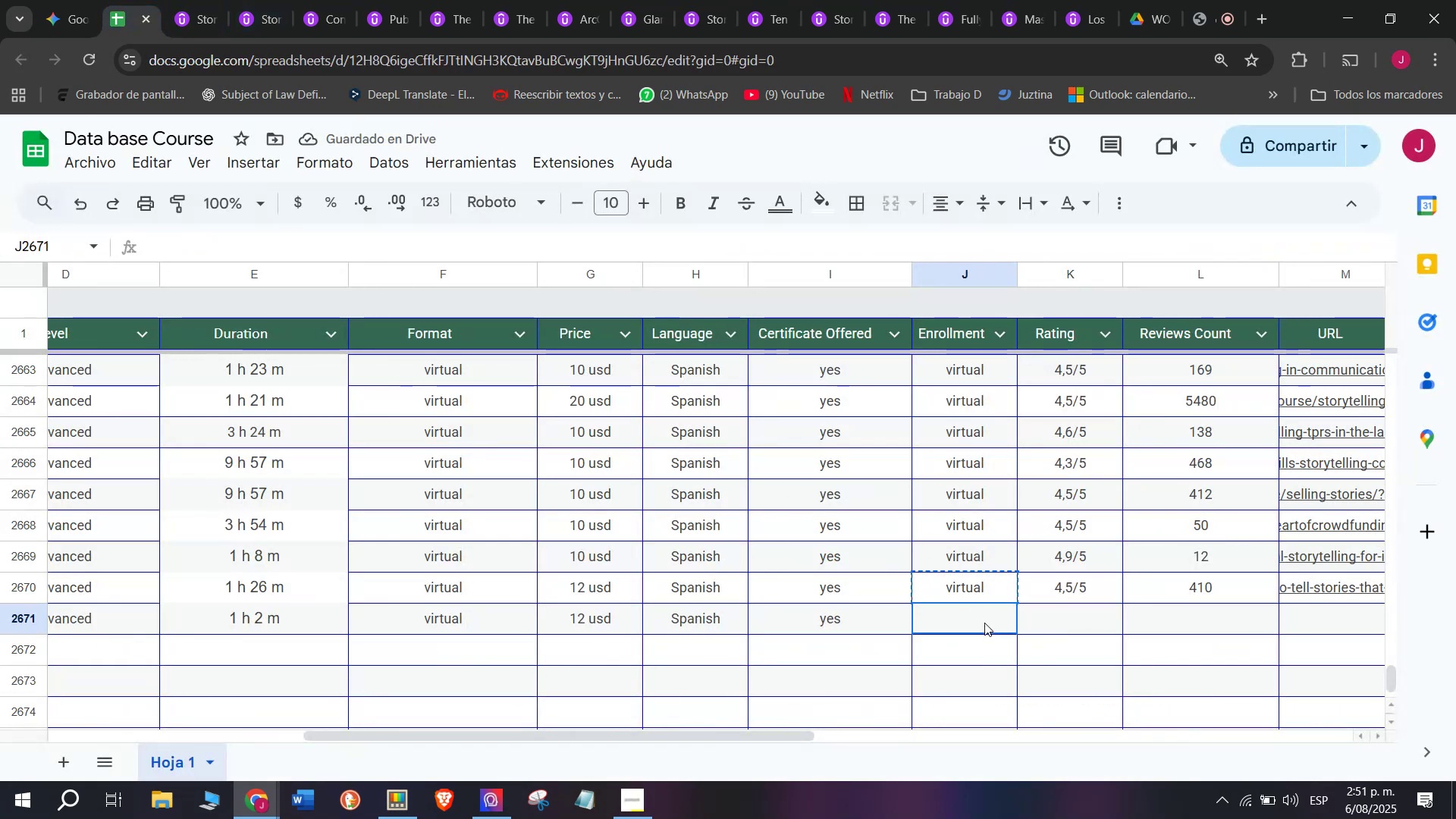 
key(Z)
 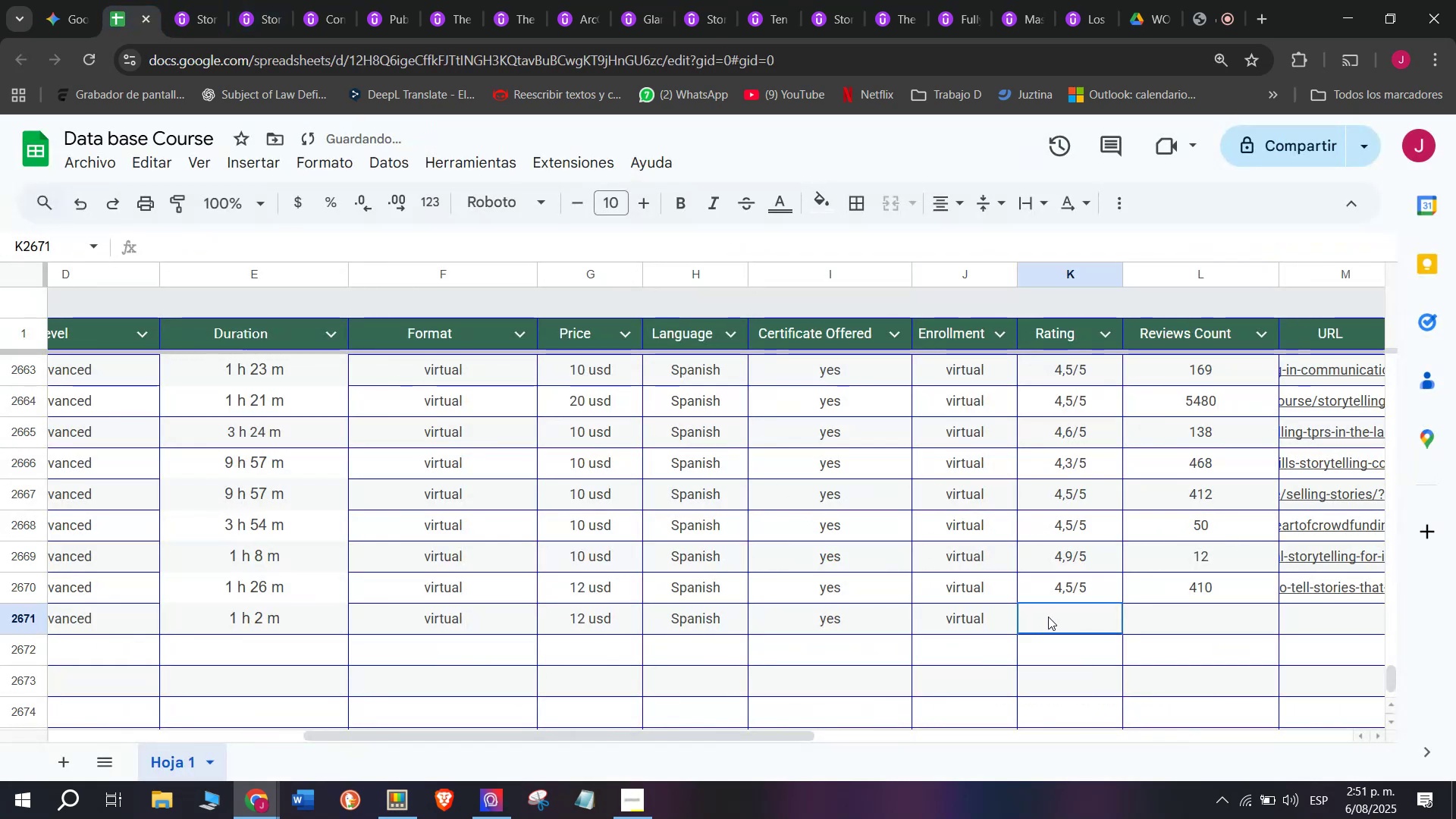 
key(Control+ControlLeft)
 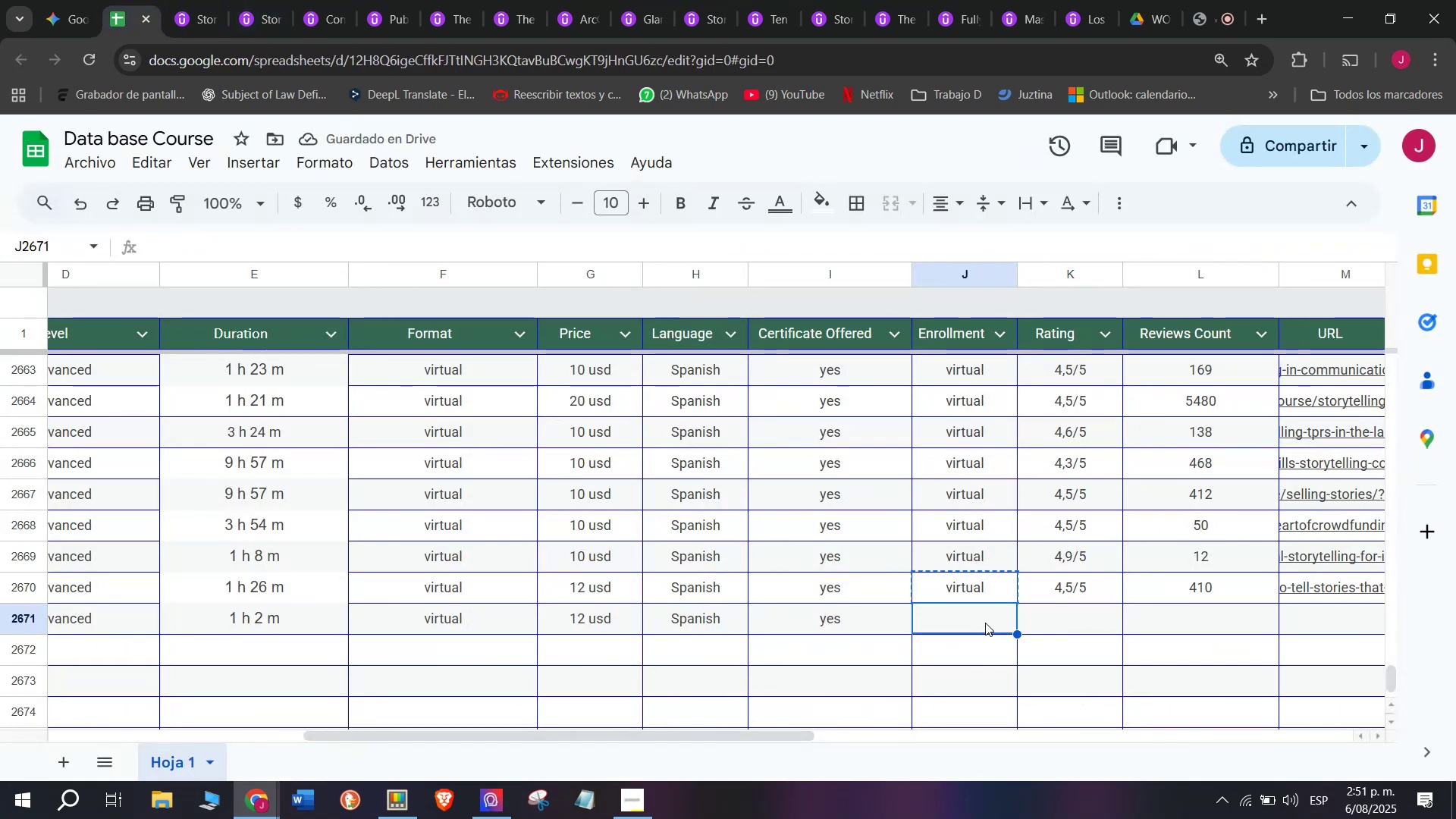 
key(Control+V)
 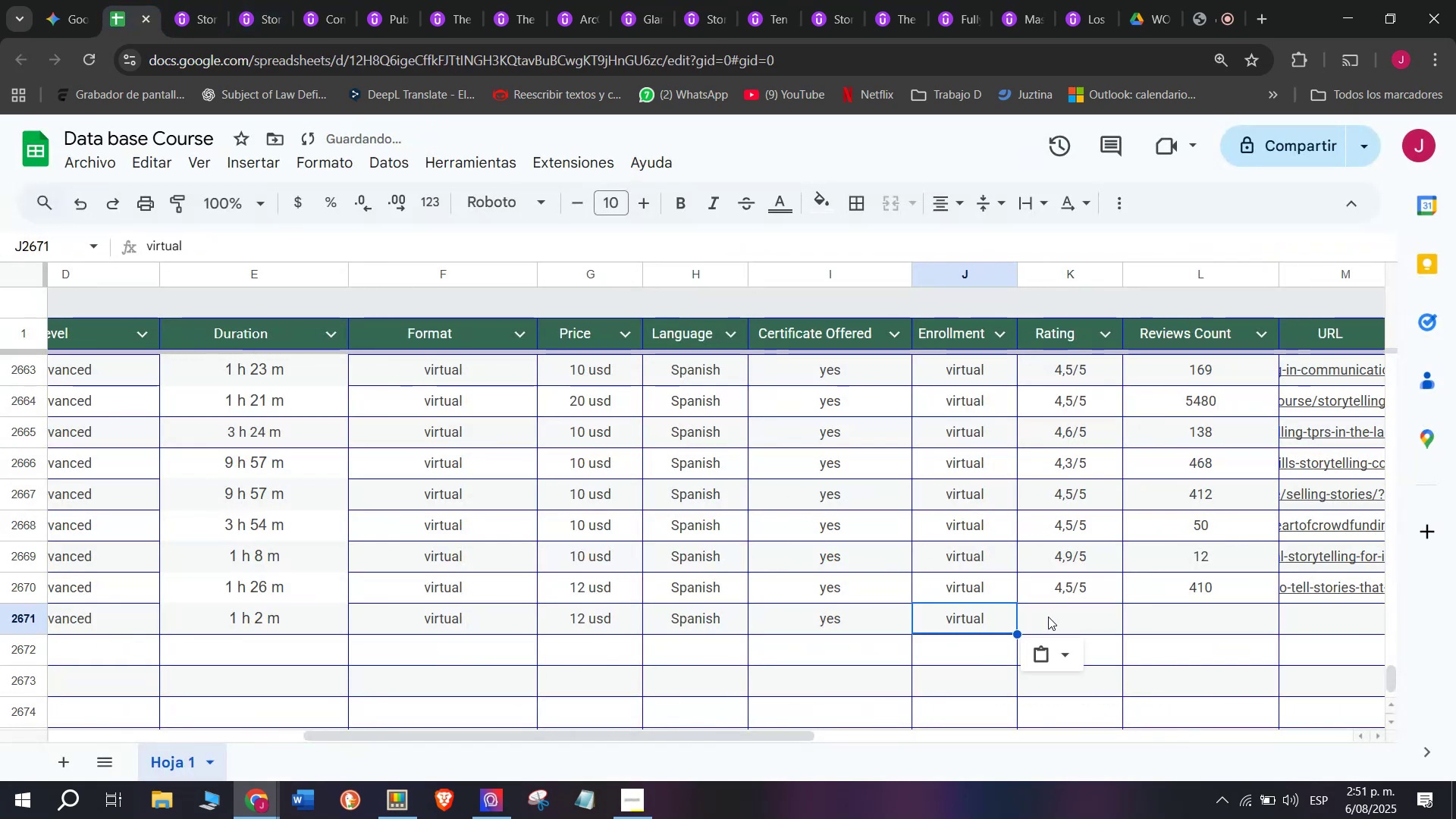 
left_click([1048, 617])
 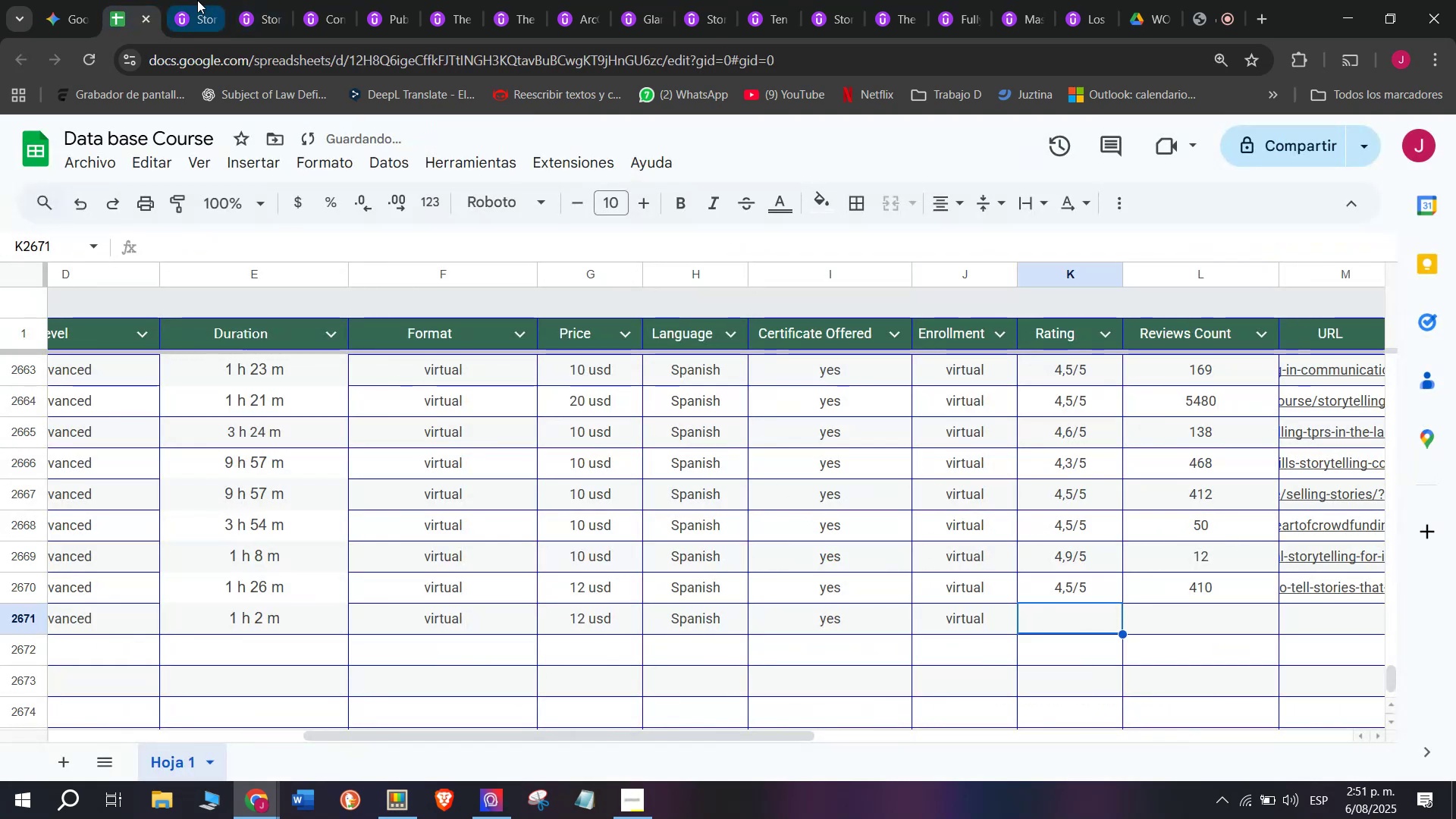 
left_click([181, 0])
 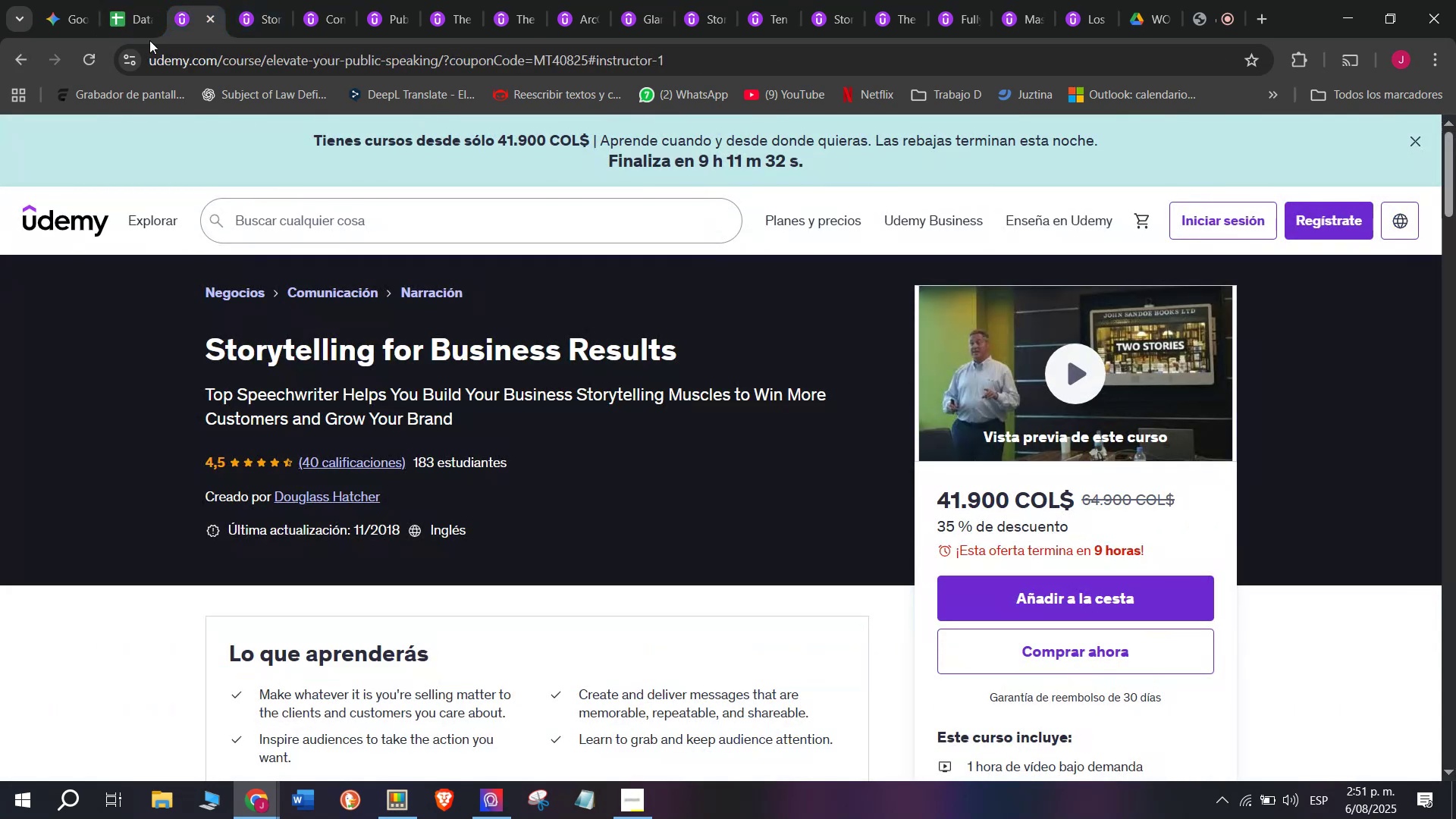 
left_click([132, 0])
 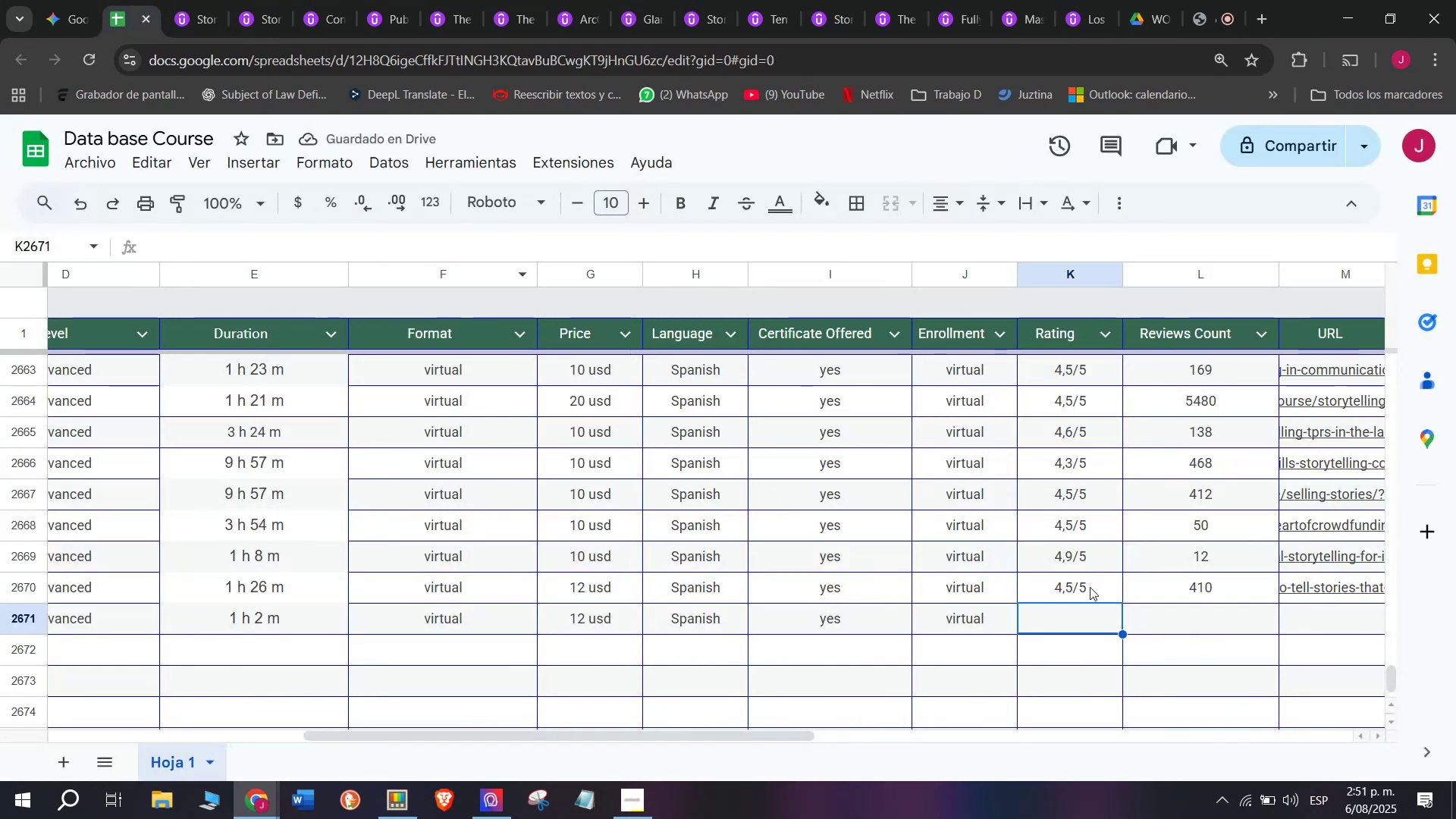 
left_click([1074, 592])
 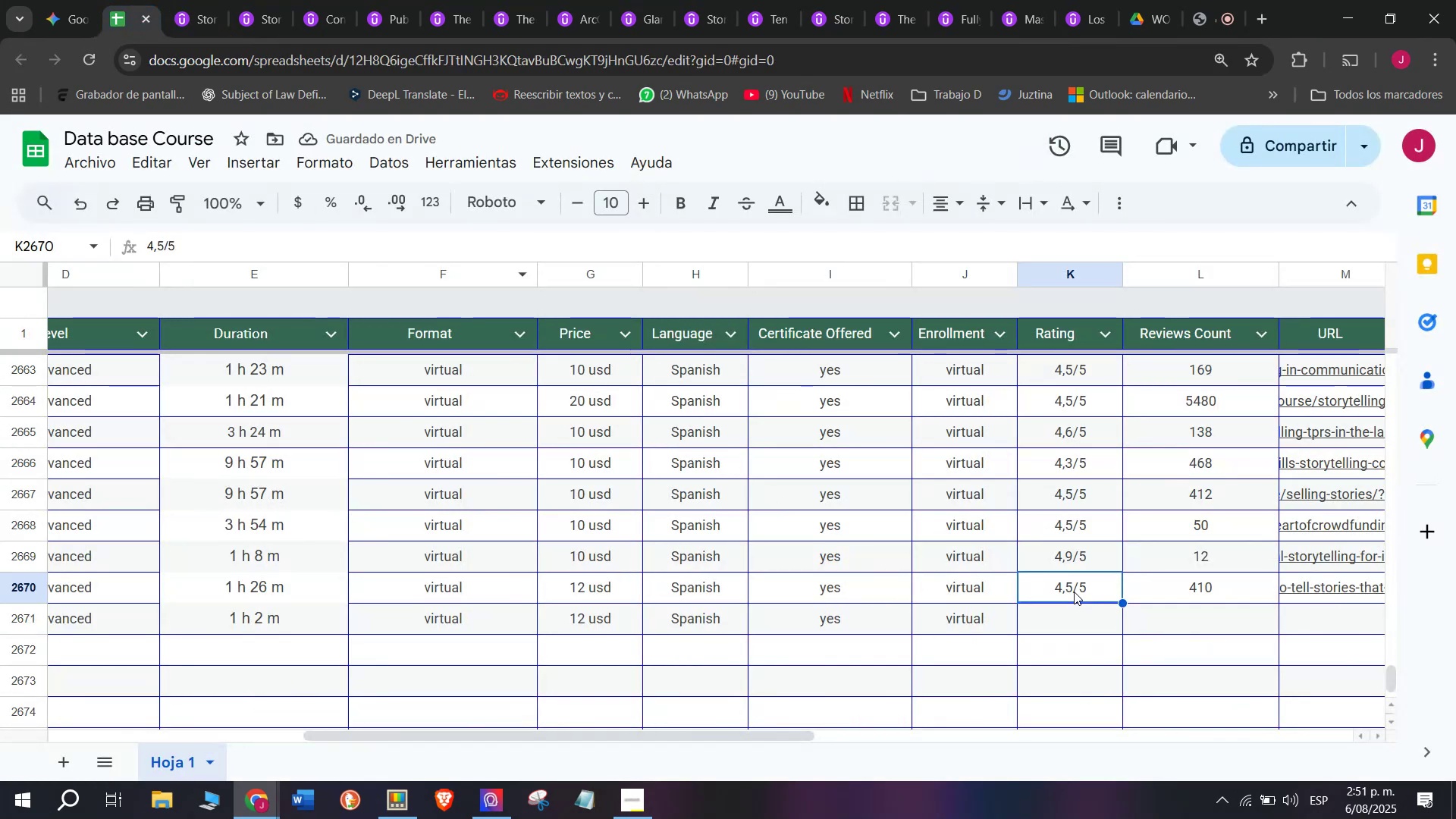 
key(Break)
 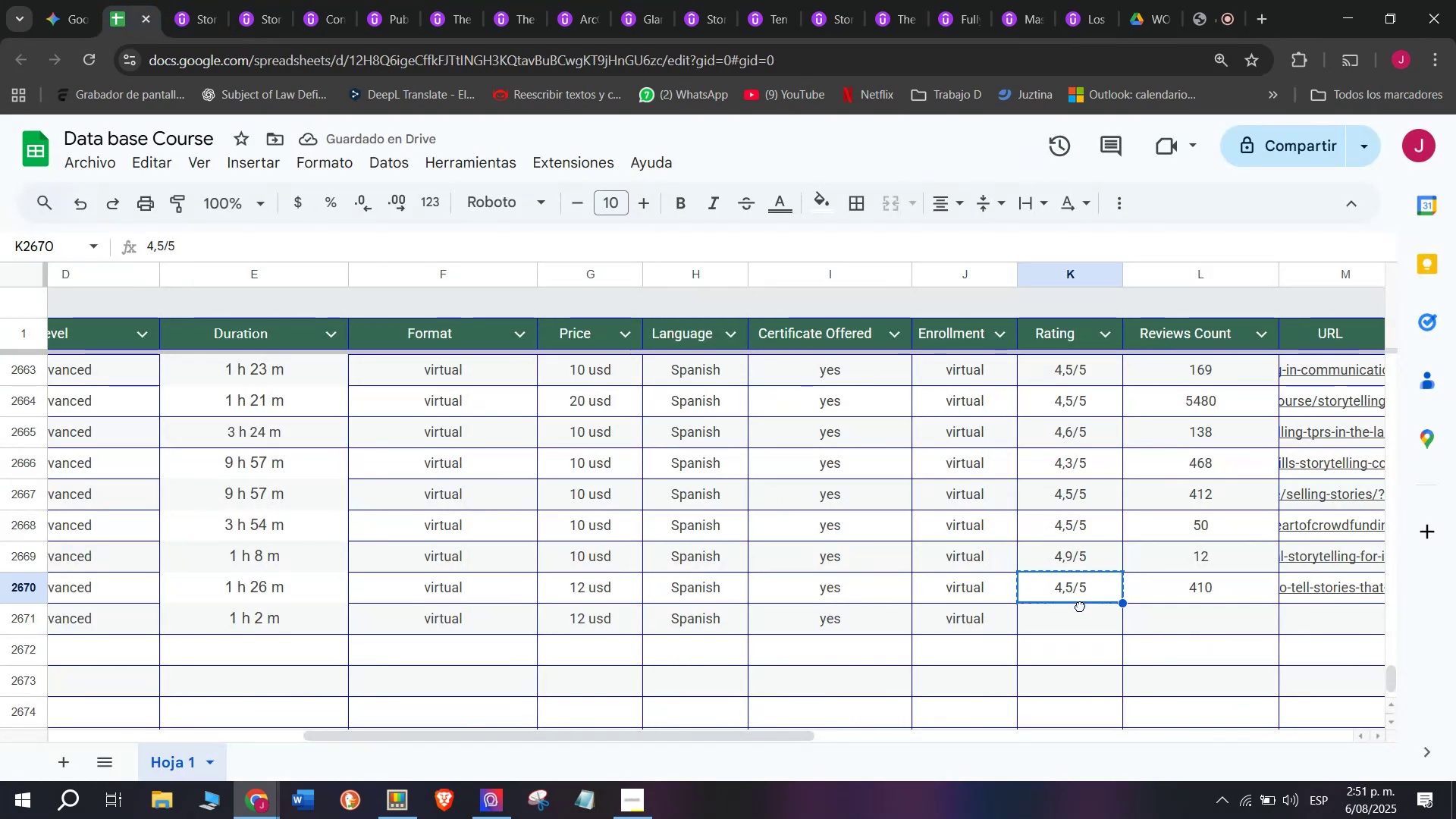 
key(Control+ControlLeft)
 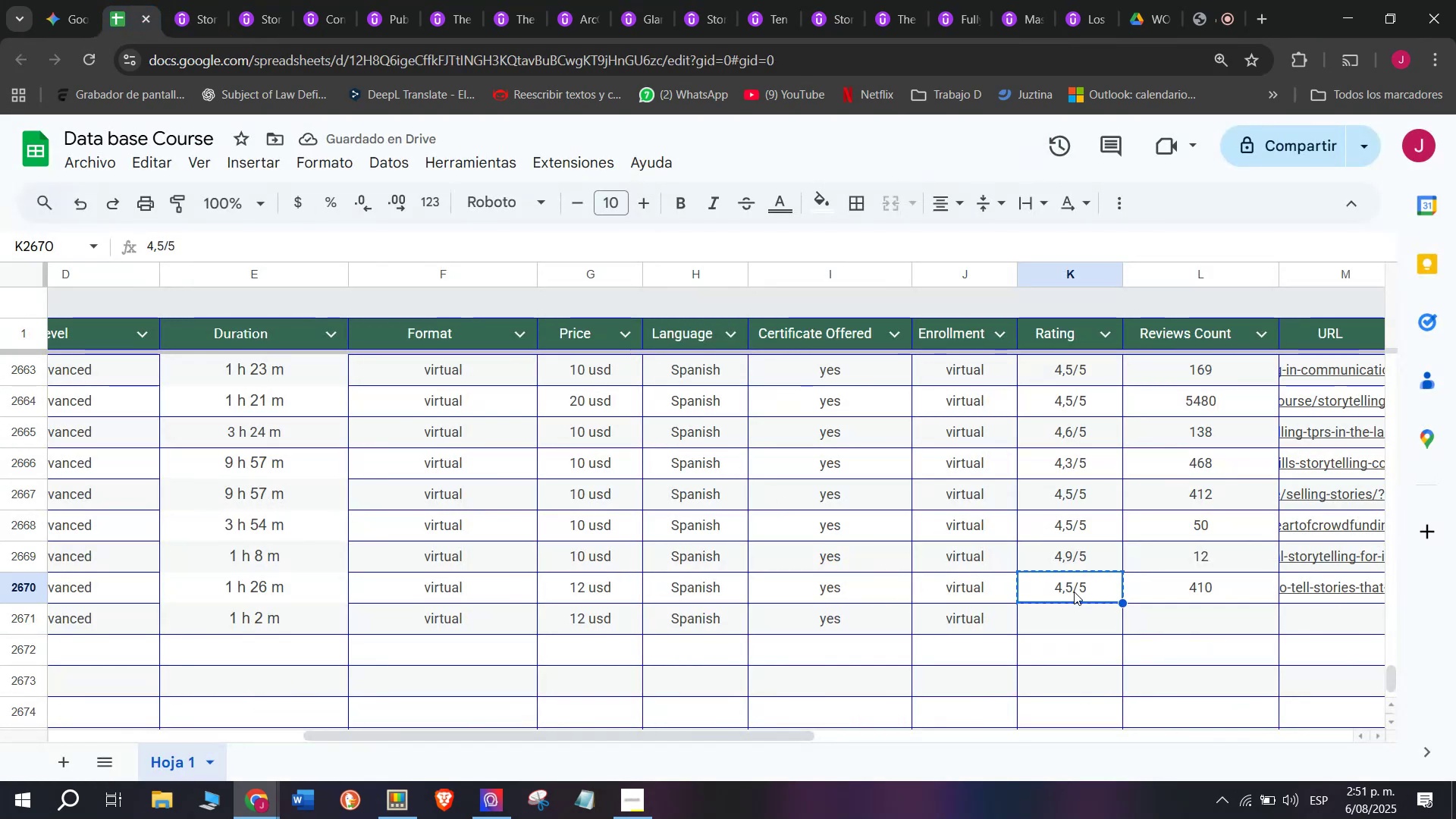 
key(Control+C)
 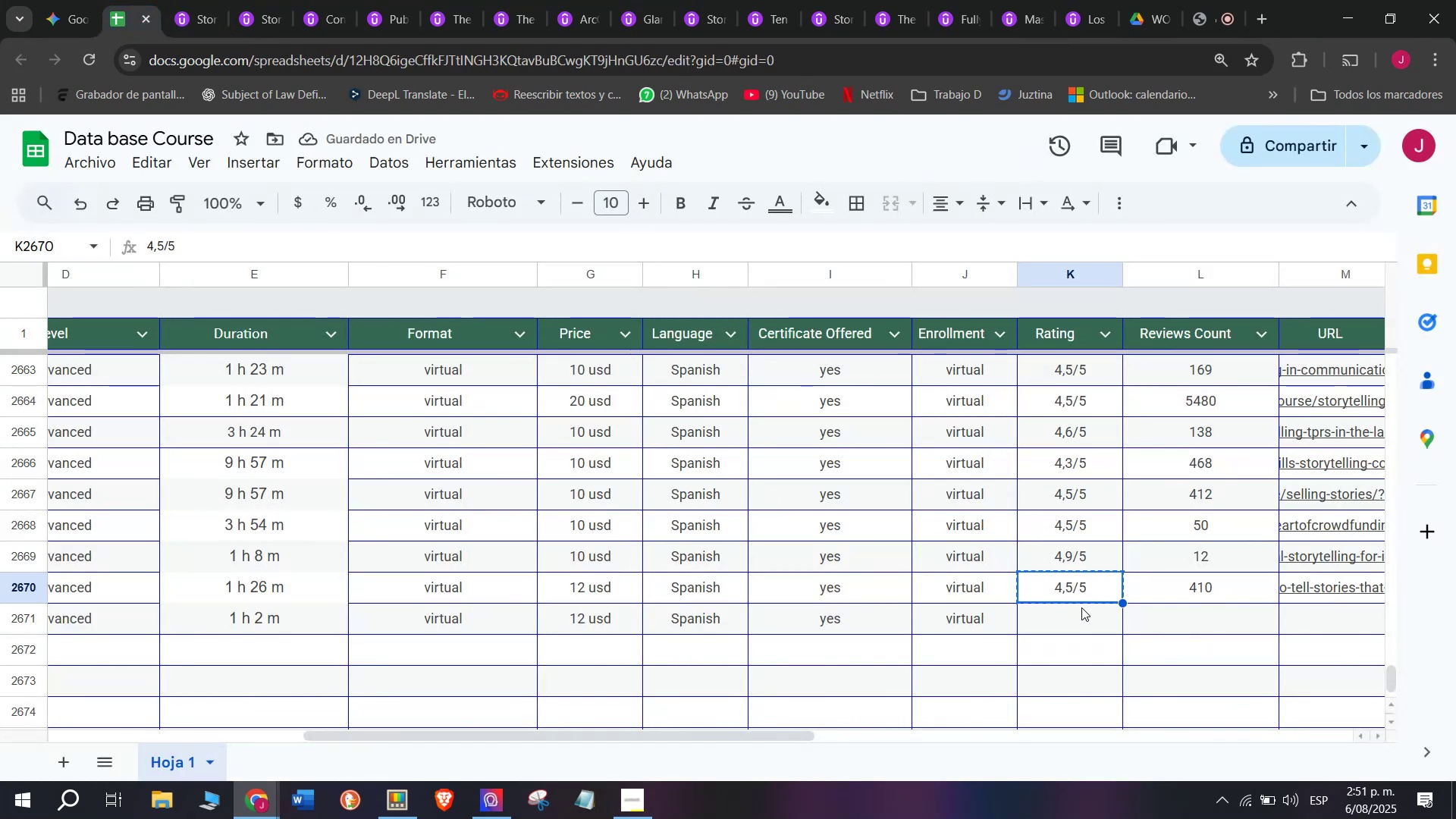 
double_click([1081, 607])
 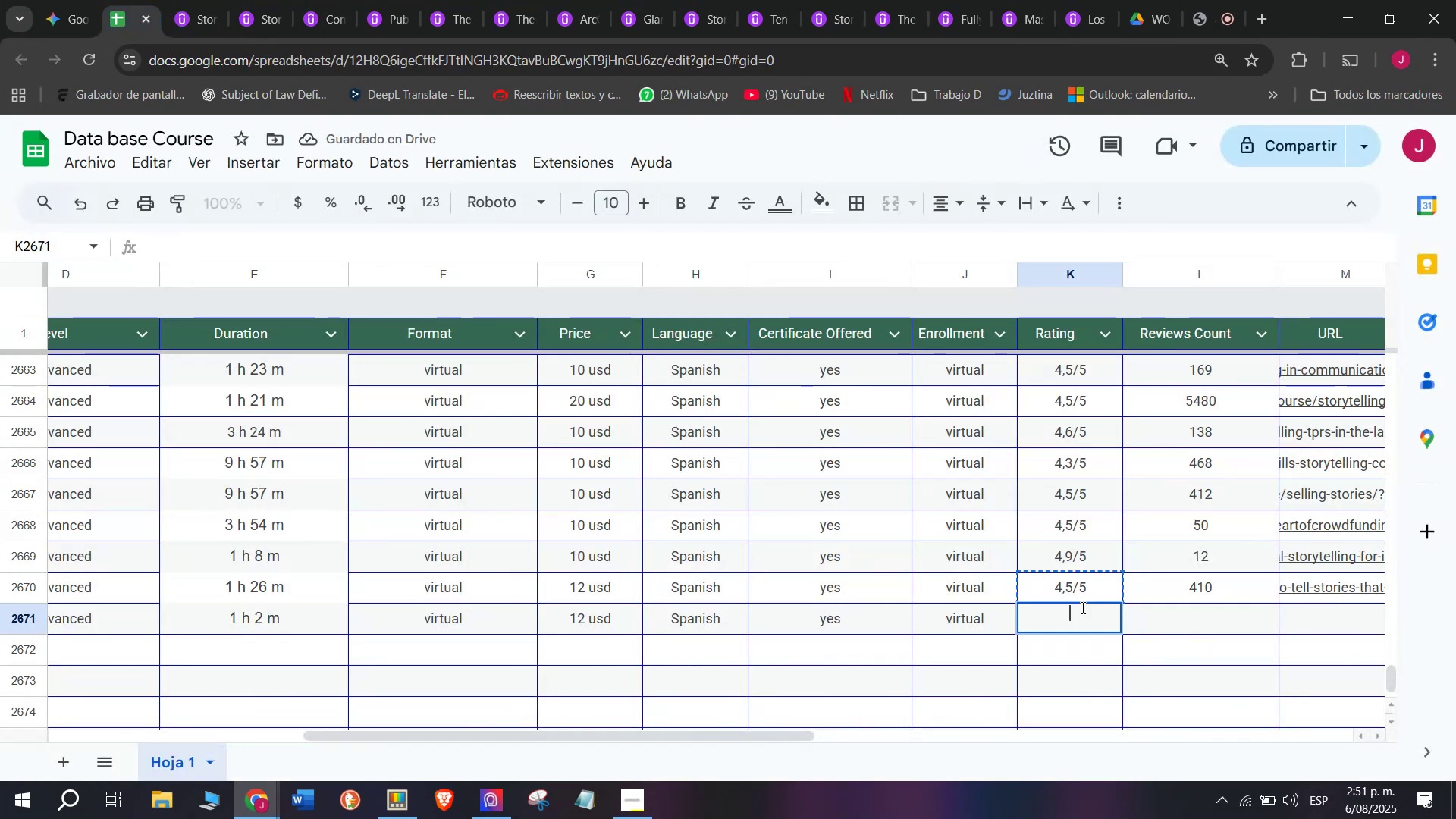 
key(Z)
 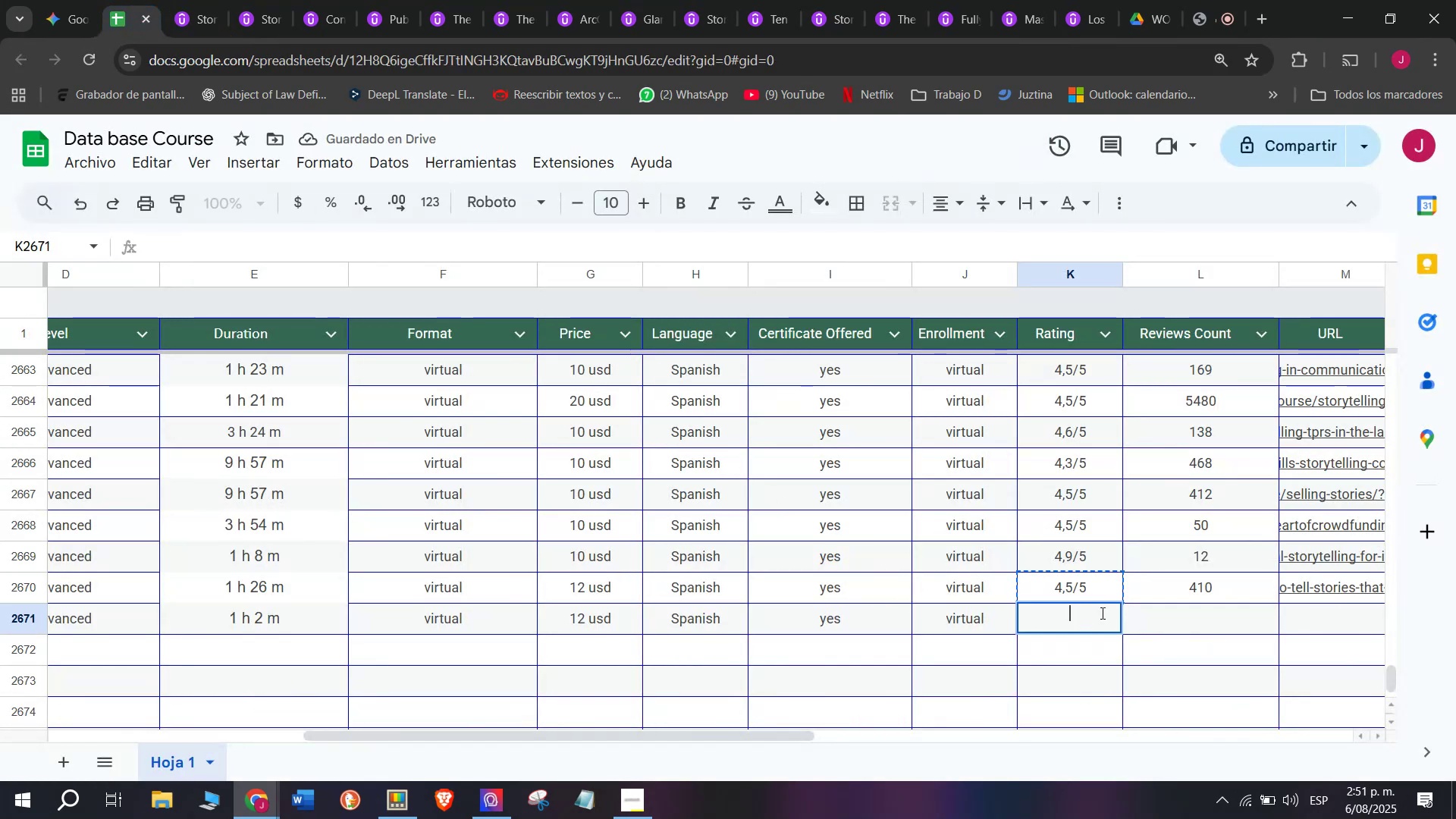 
key(Control+ControlLeft)
 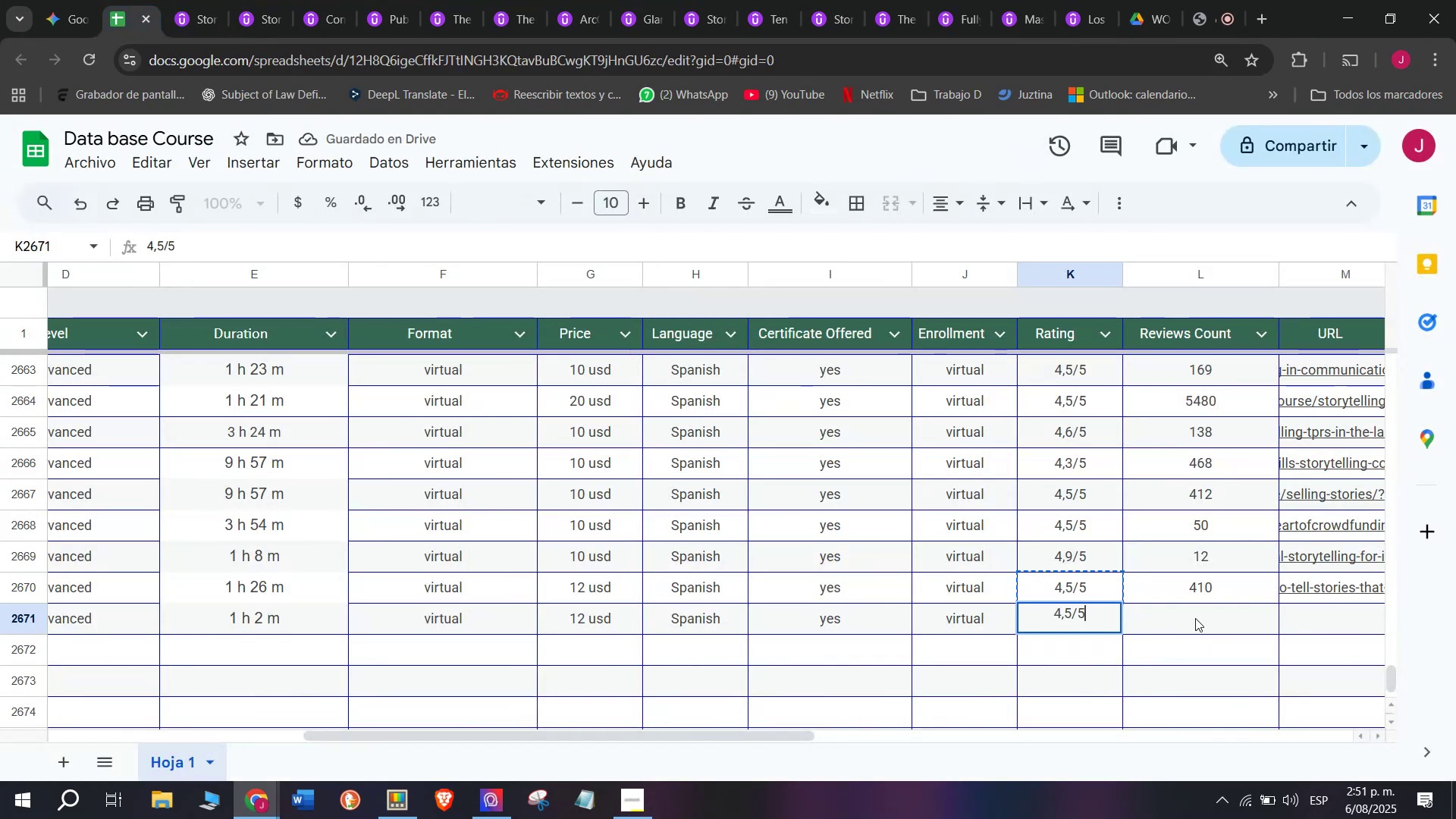 
key(Control+V)
 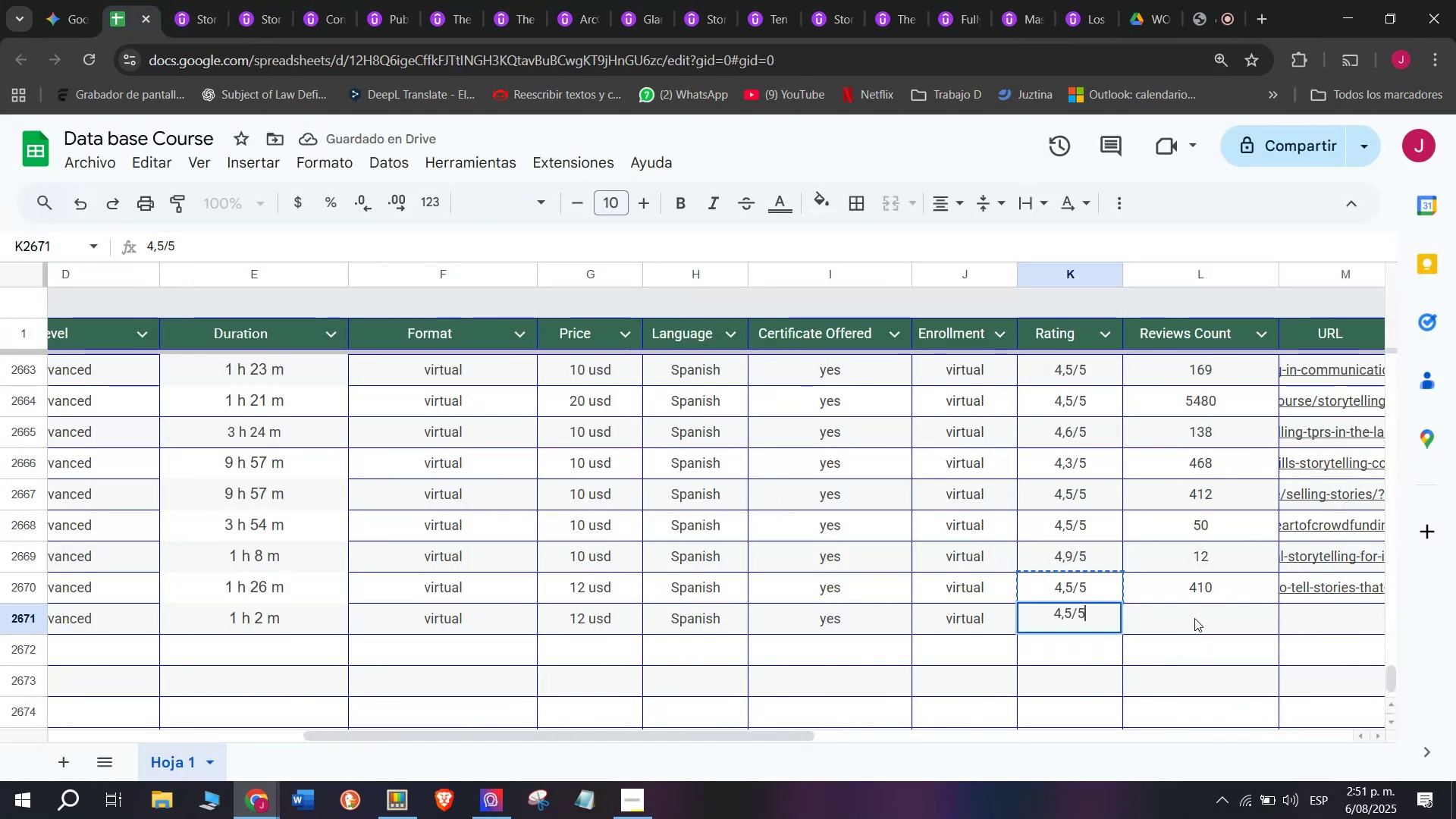 
left_click([1194, 618])
 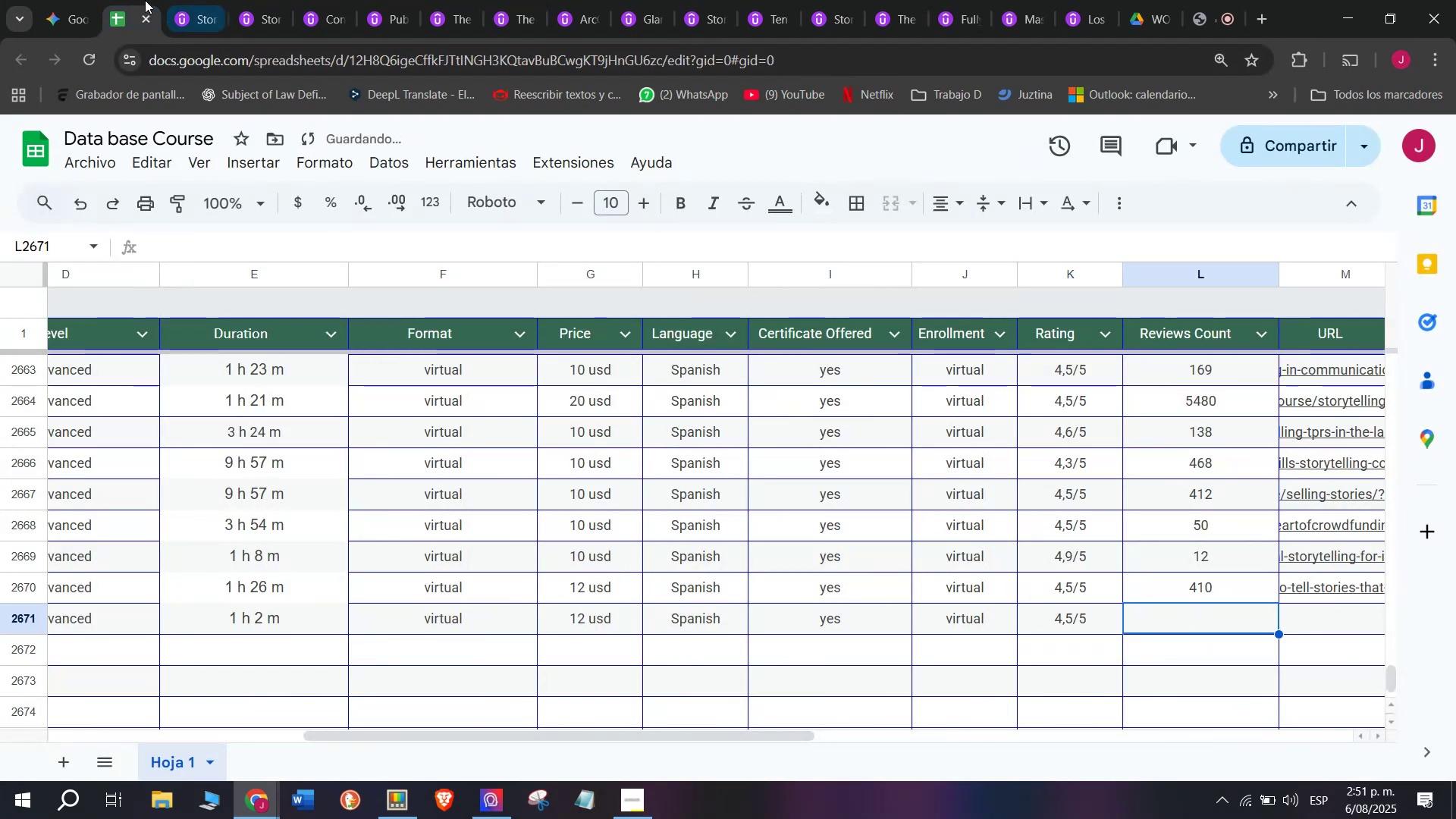 
double_click([203, 0])
 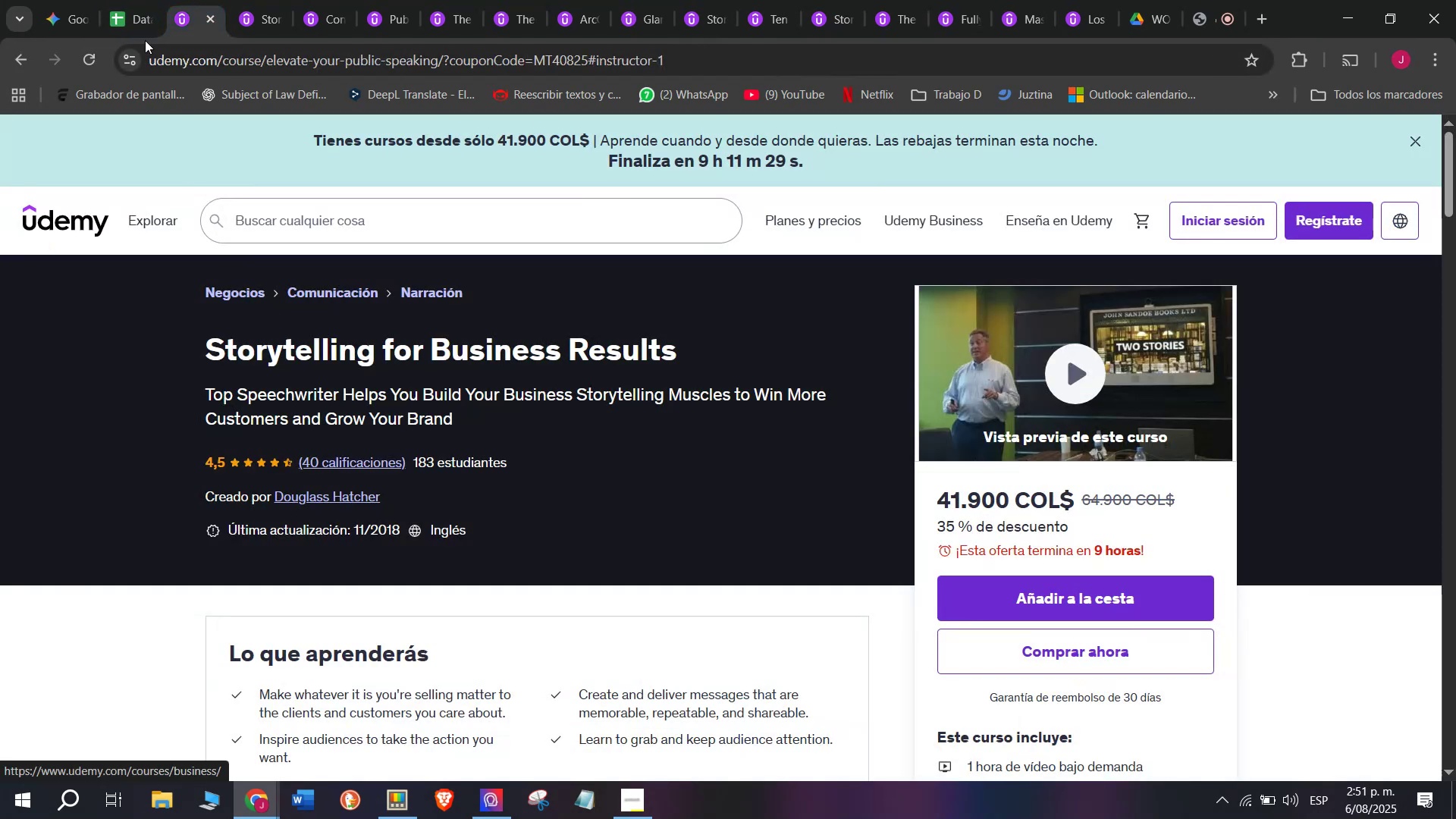 
left_click([132, 0])
 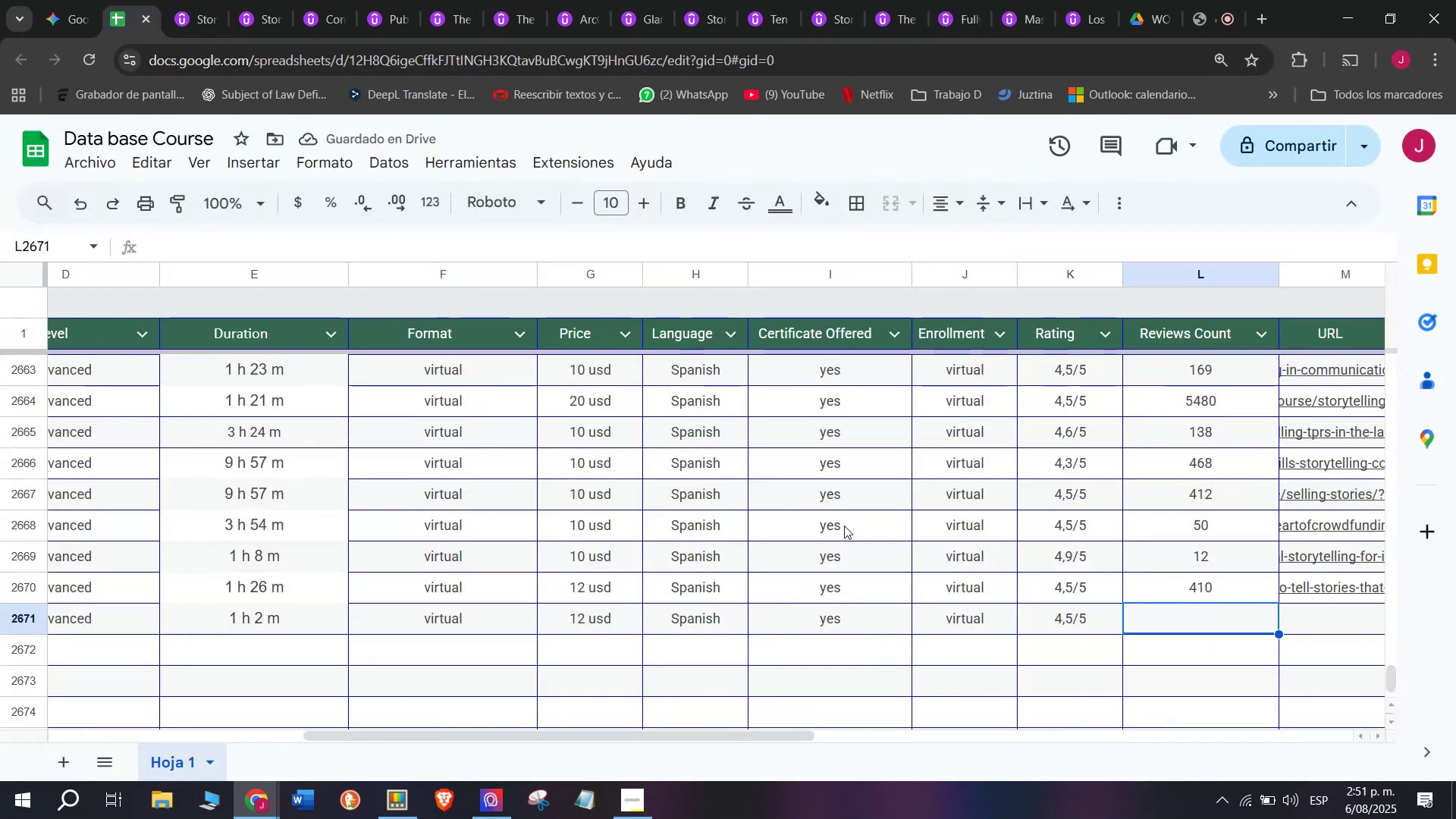 
type(40)
 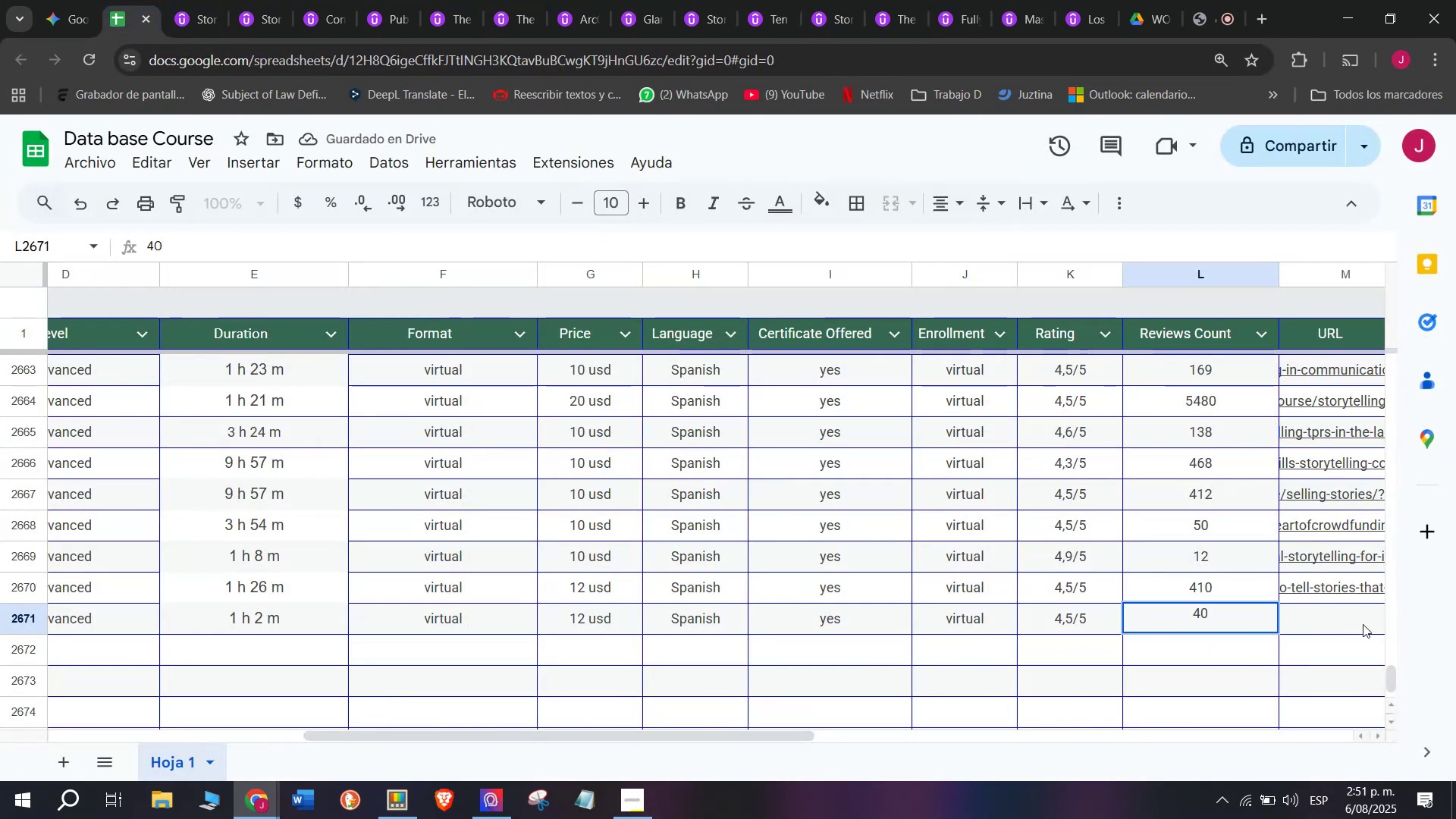 
left_click([1331, 613])
 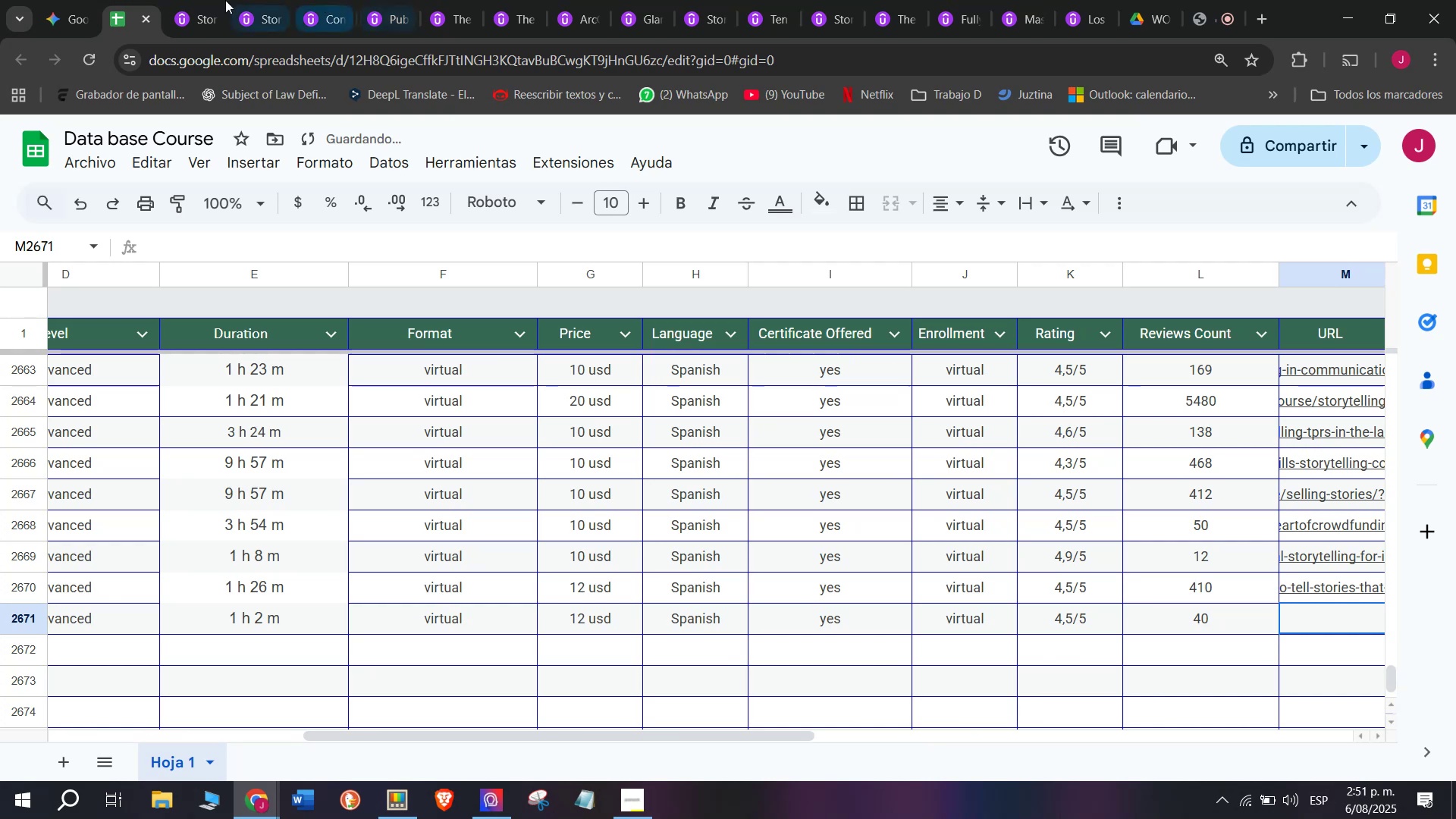 
left_click([173, 0])
 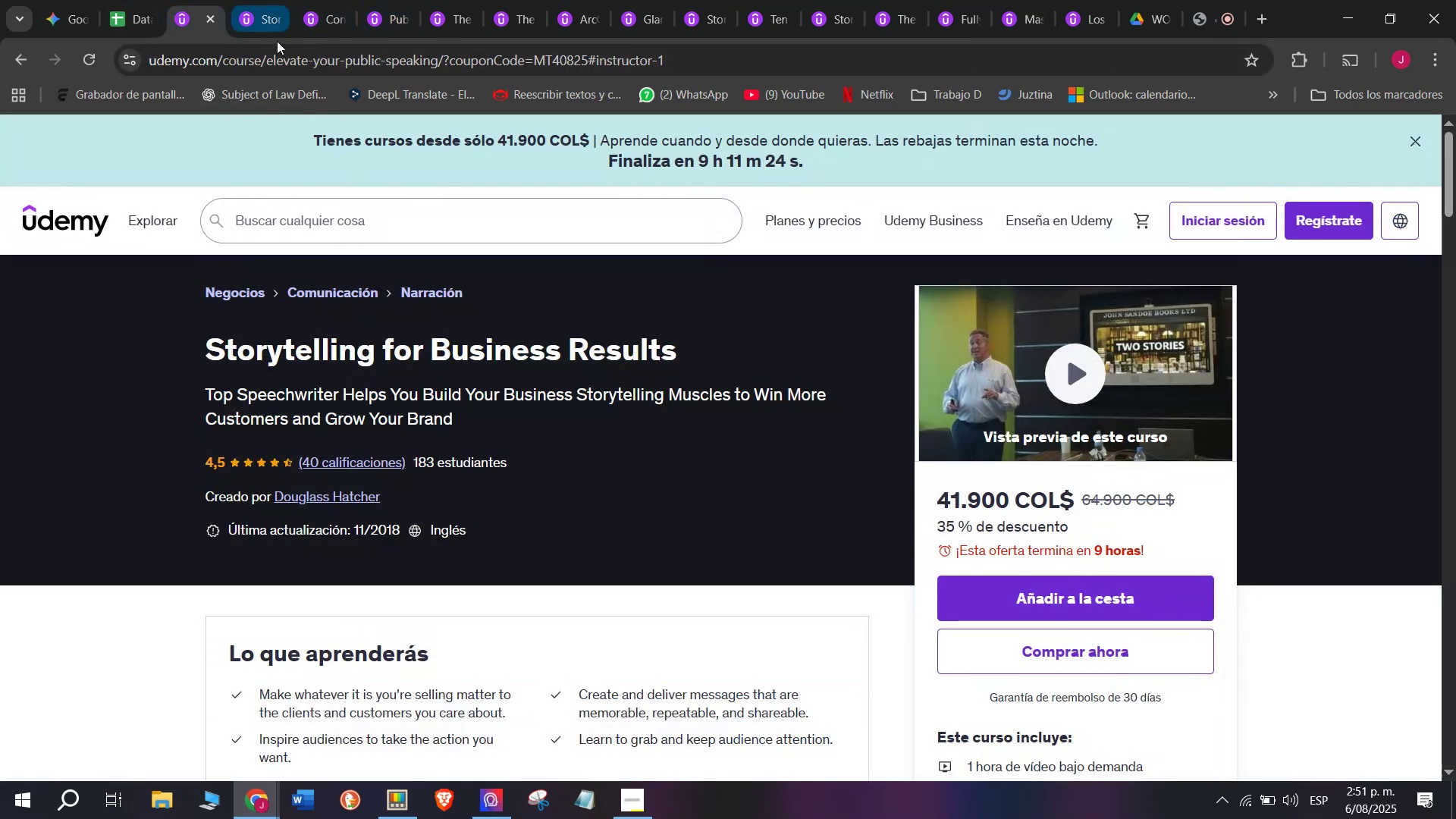 
double_click([291, 61])
 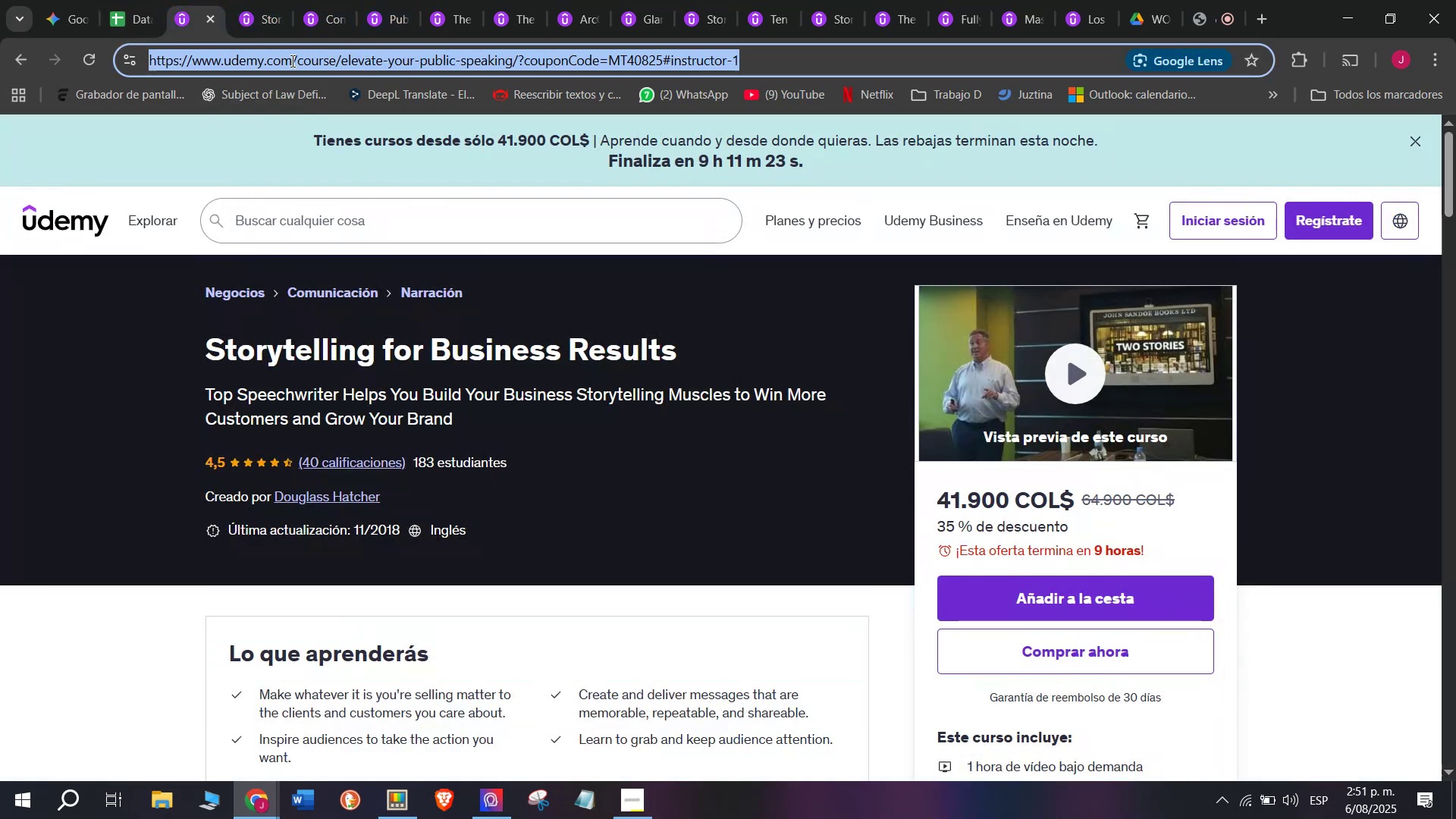 
triple_click([291, 61])
 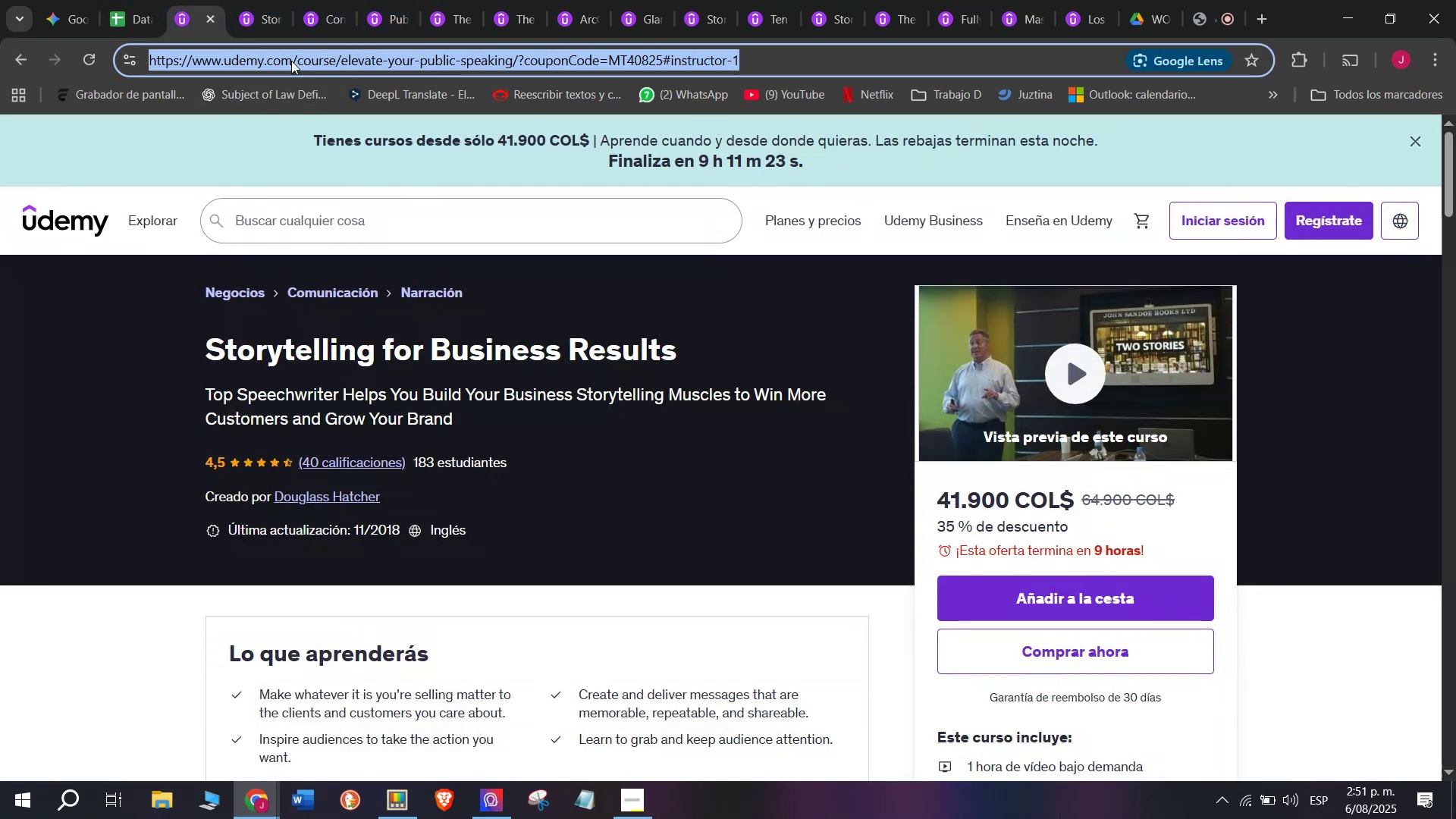 
key(Control+ControlLeft)
 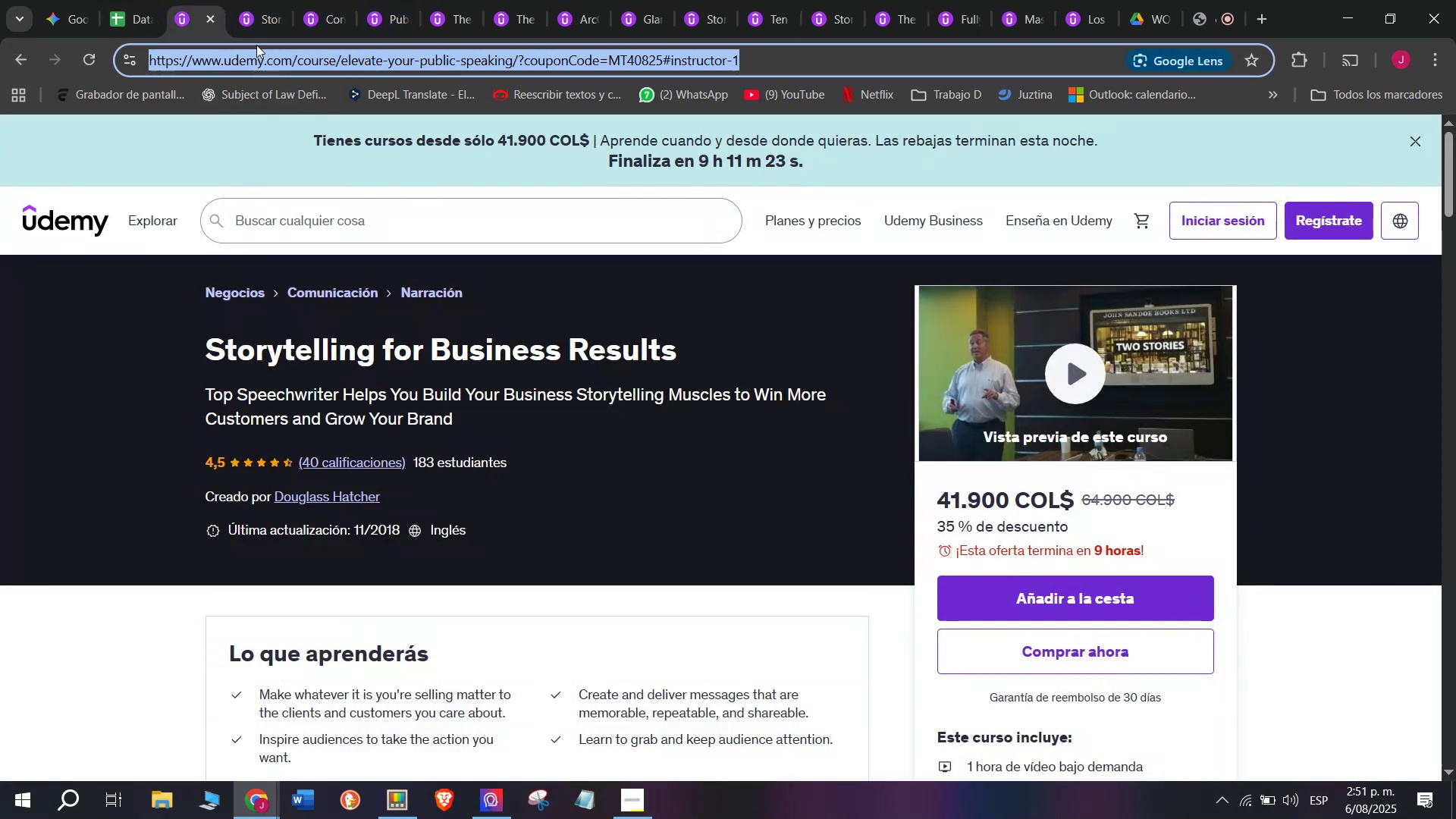 
key(Break)
 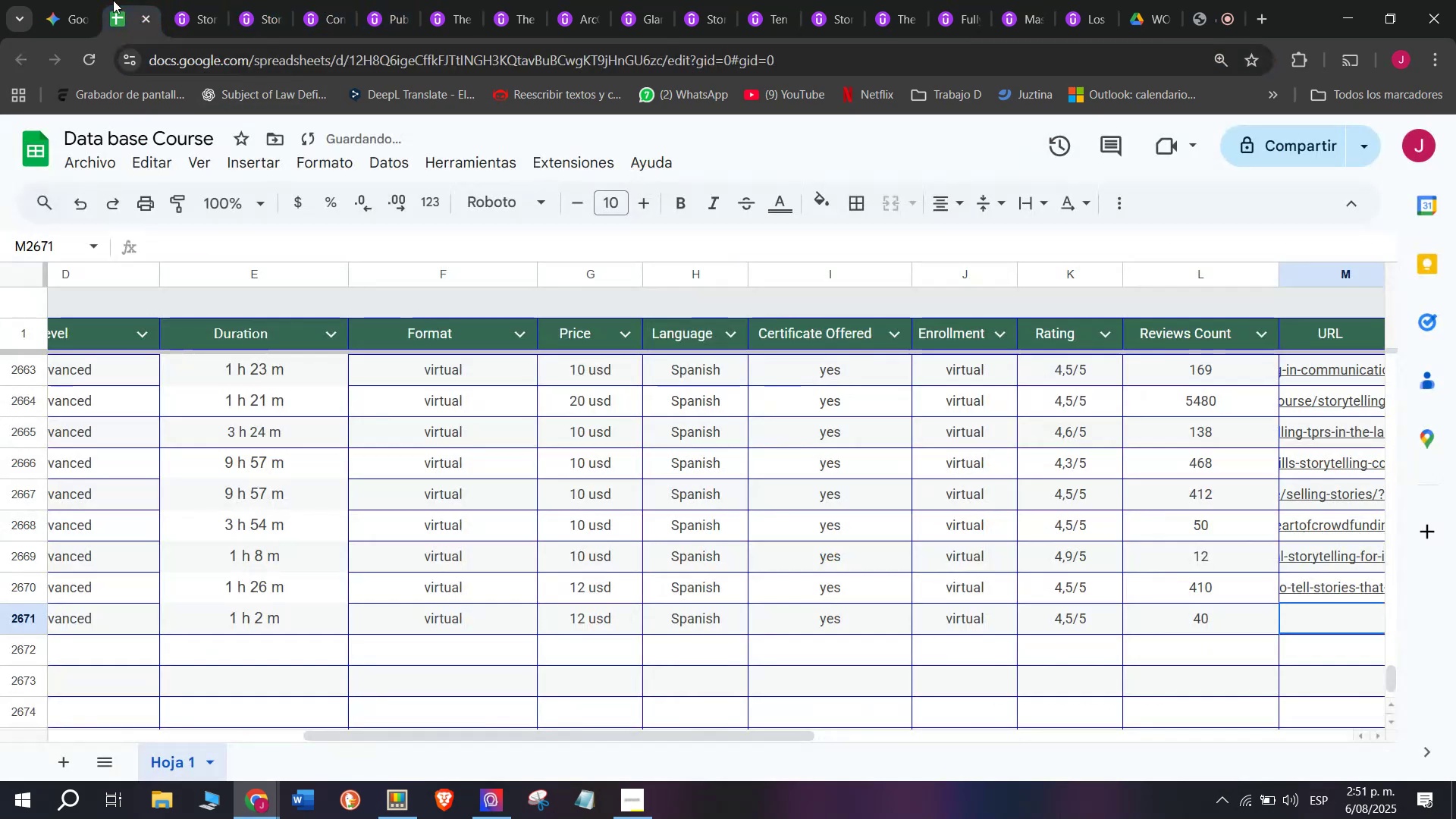 
key(Control+C)
 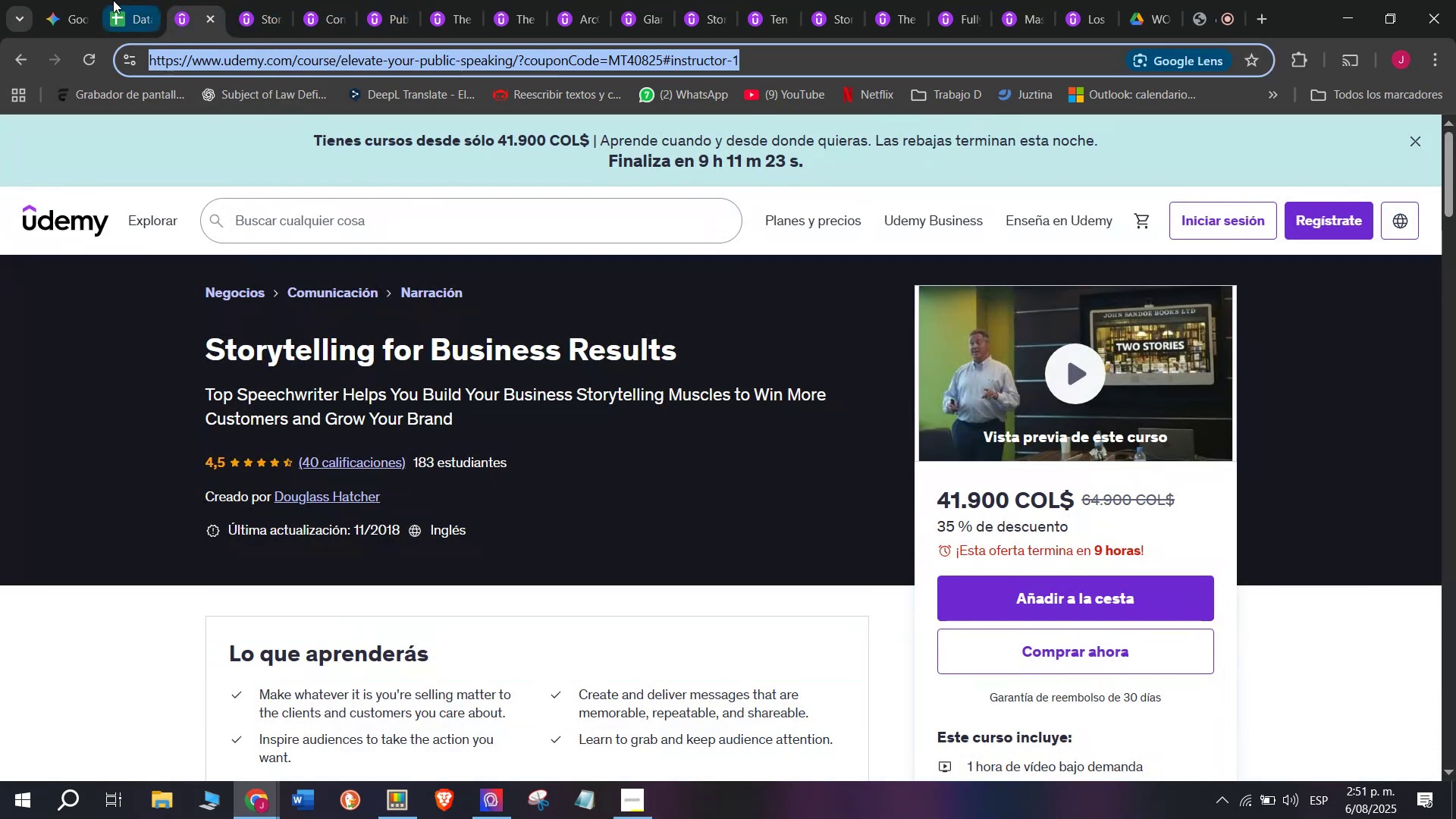 
triple_click([113, 0])
 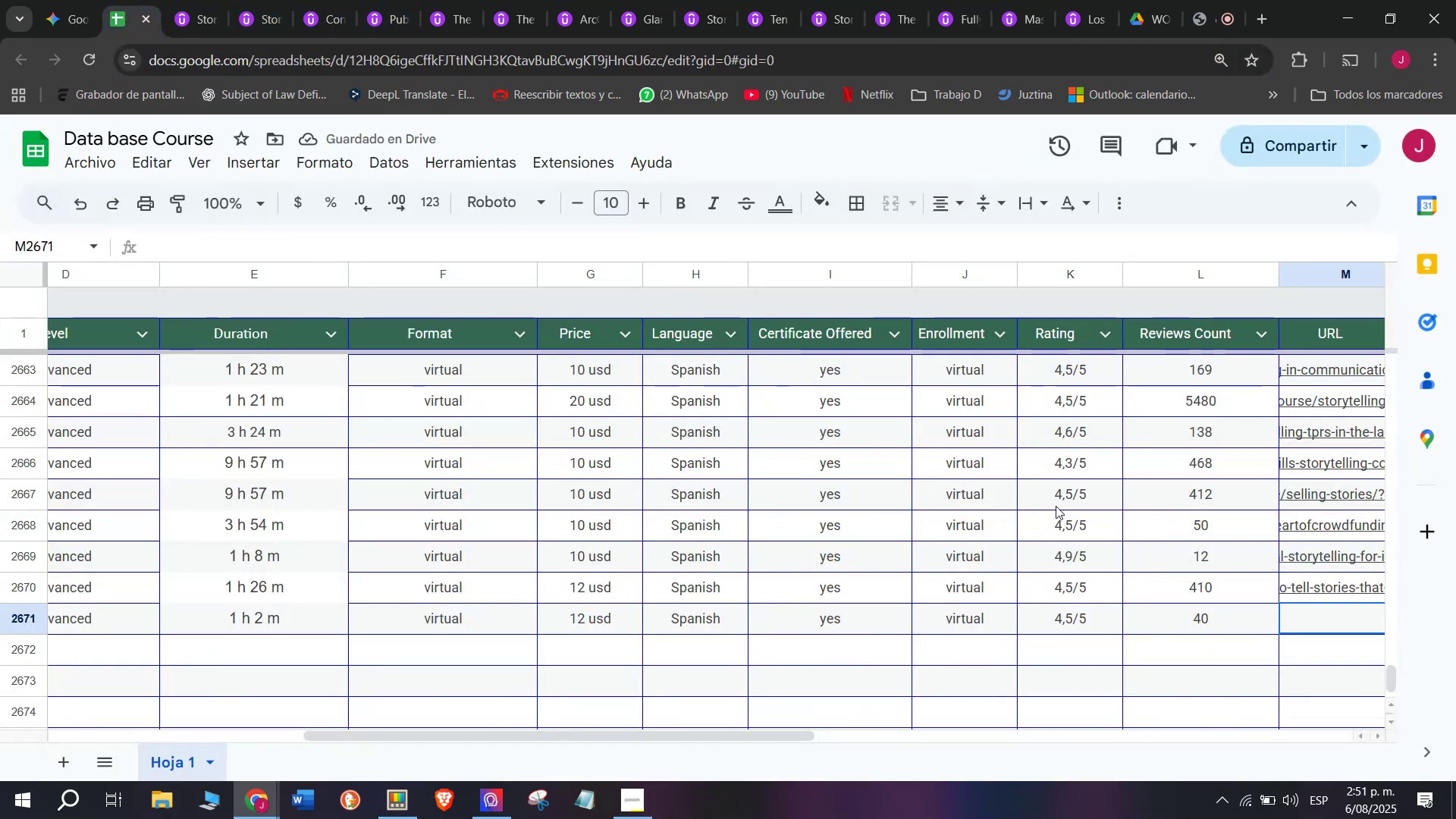 
key(Z)
 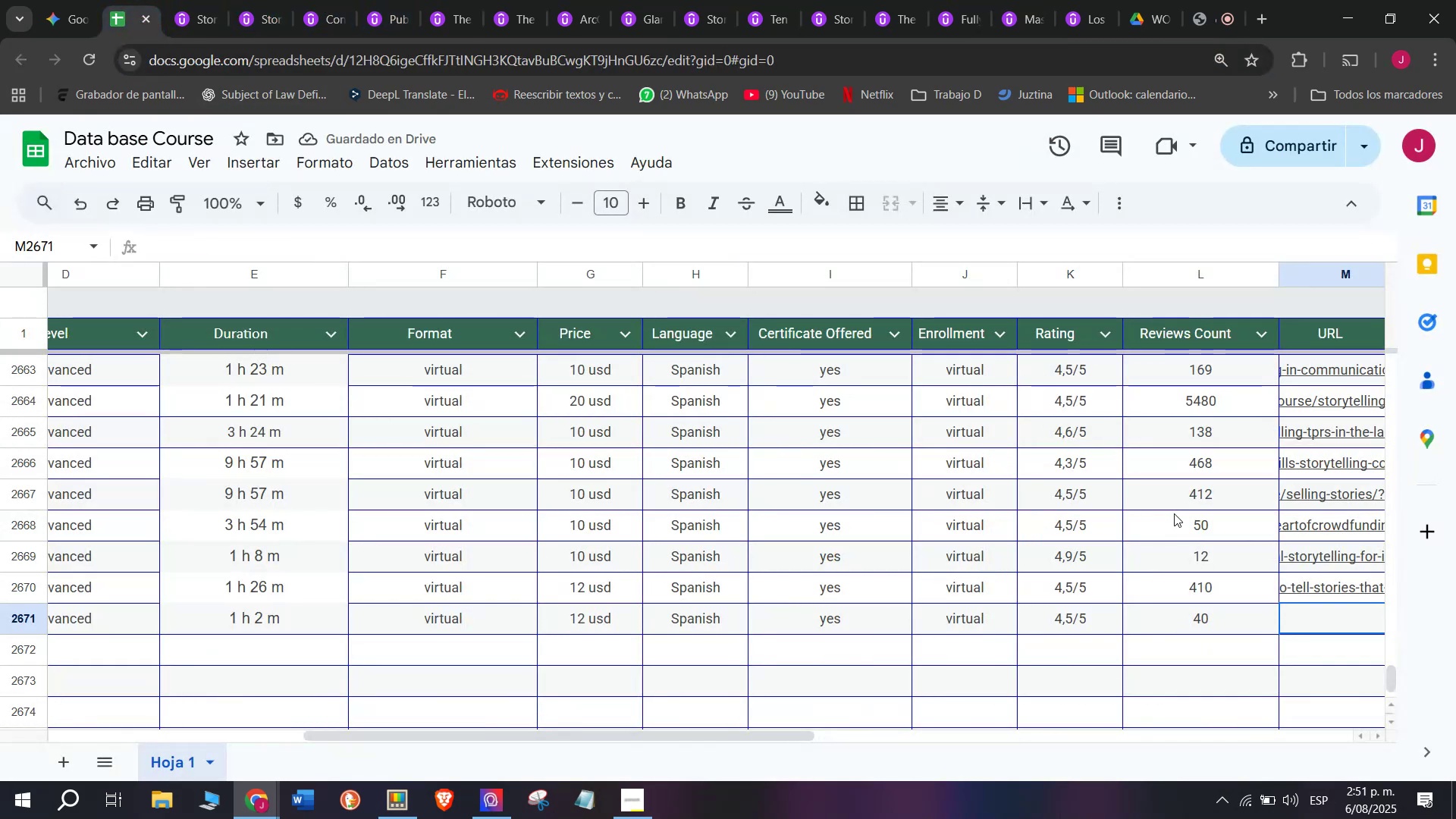 
key(Control+ControlLeft)
 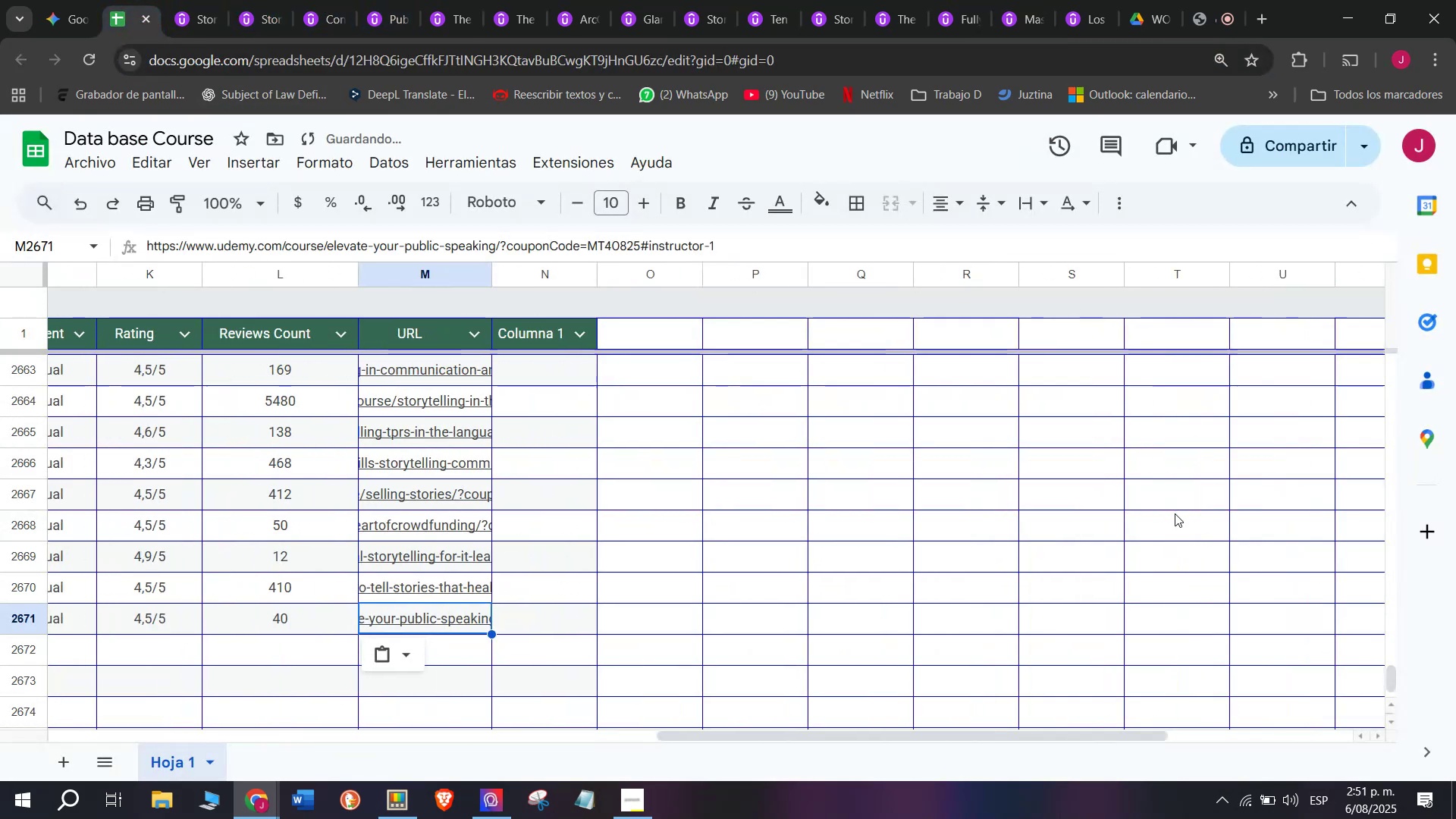 
key(Control+V)
 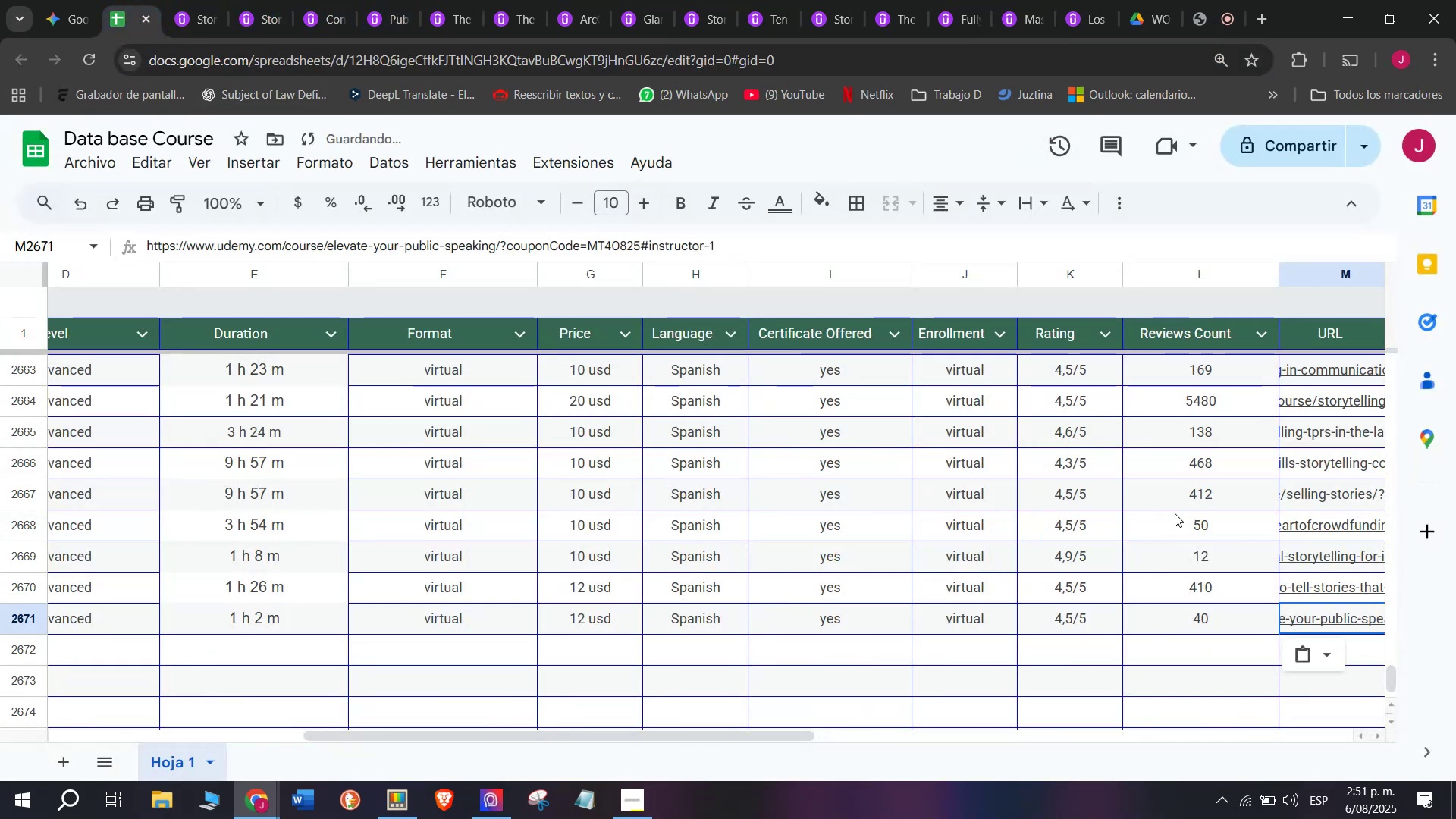 
scroll: coordinate [217, 651], scroll_direction: up, amount: 4.0
 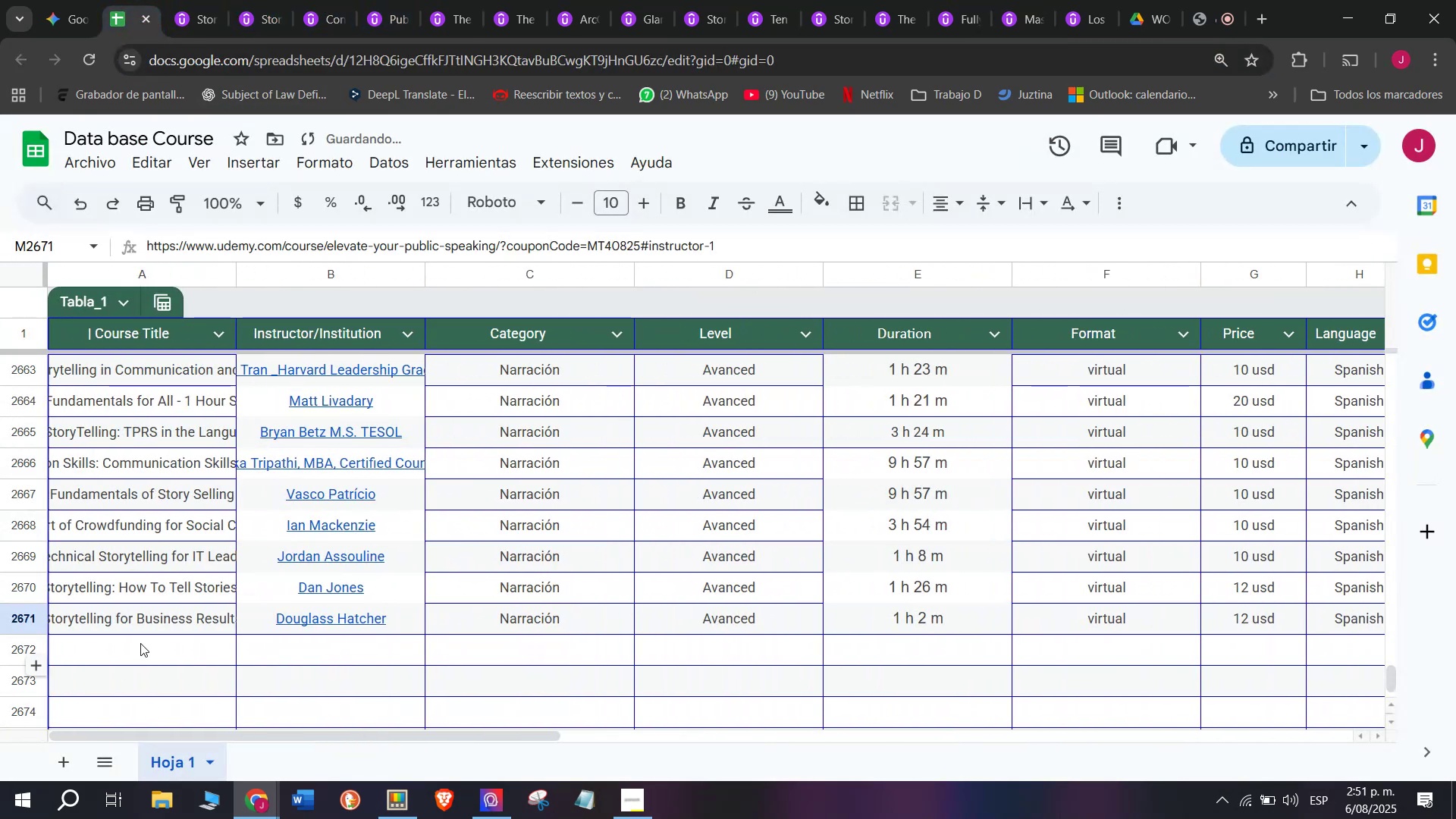 
left_click([142, 637])
 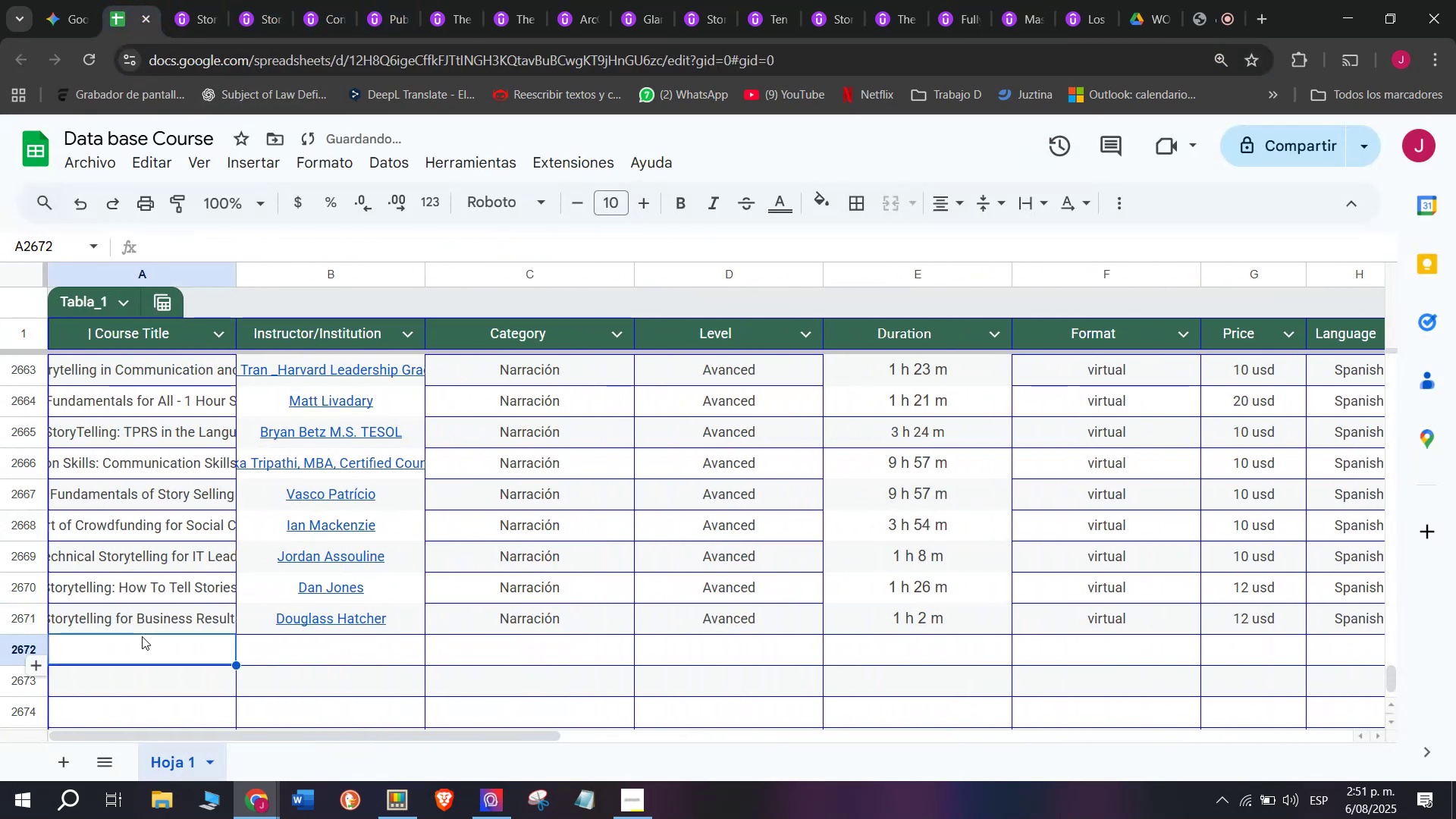 
scroll: coordinate [141, 632], scroll_direction: down, amount: 1.0
 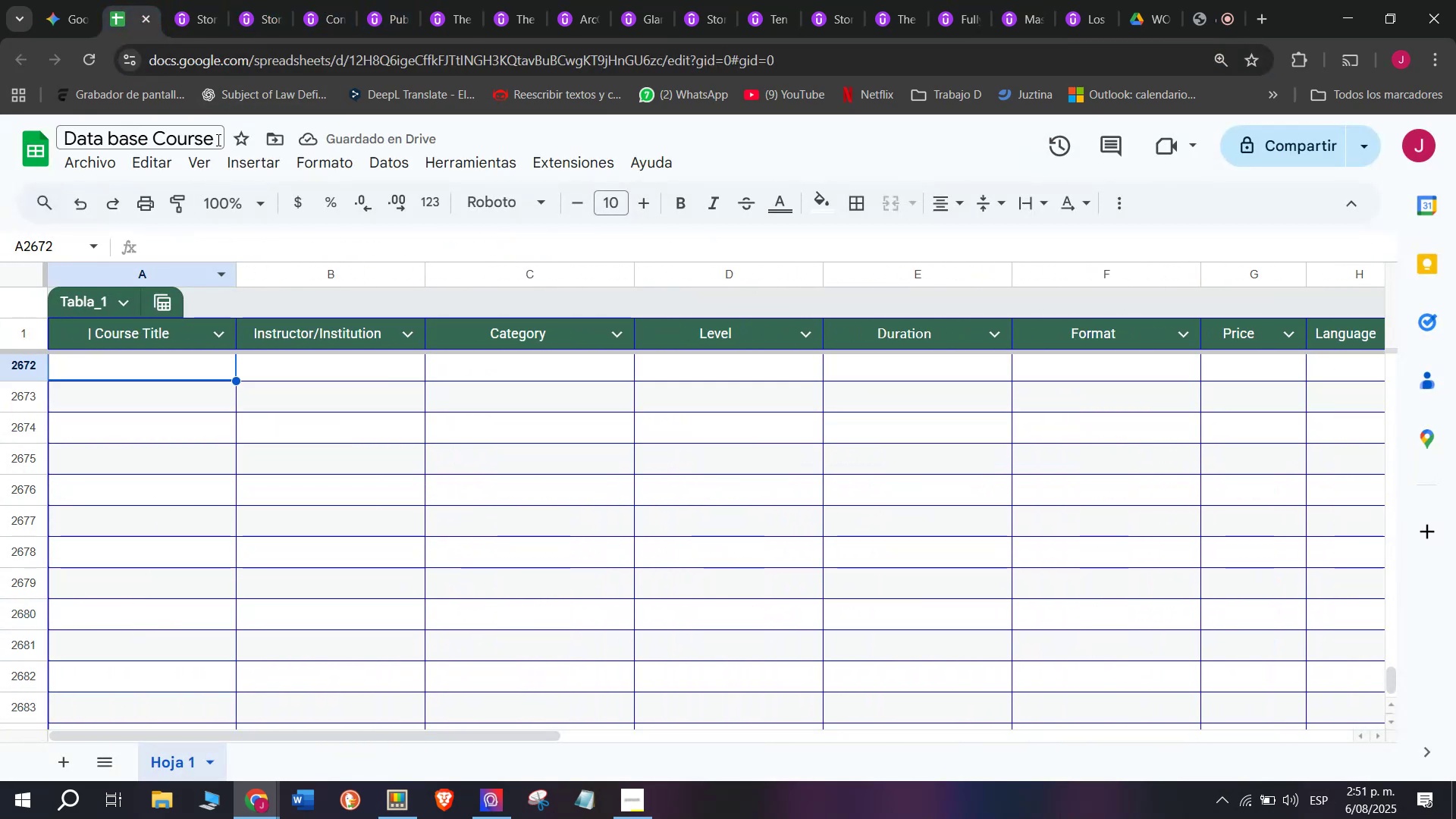 
scroll: coordinate [293, 404], scroll_direction: up, amount: 1.0
 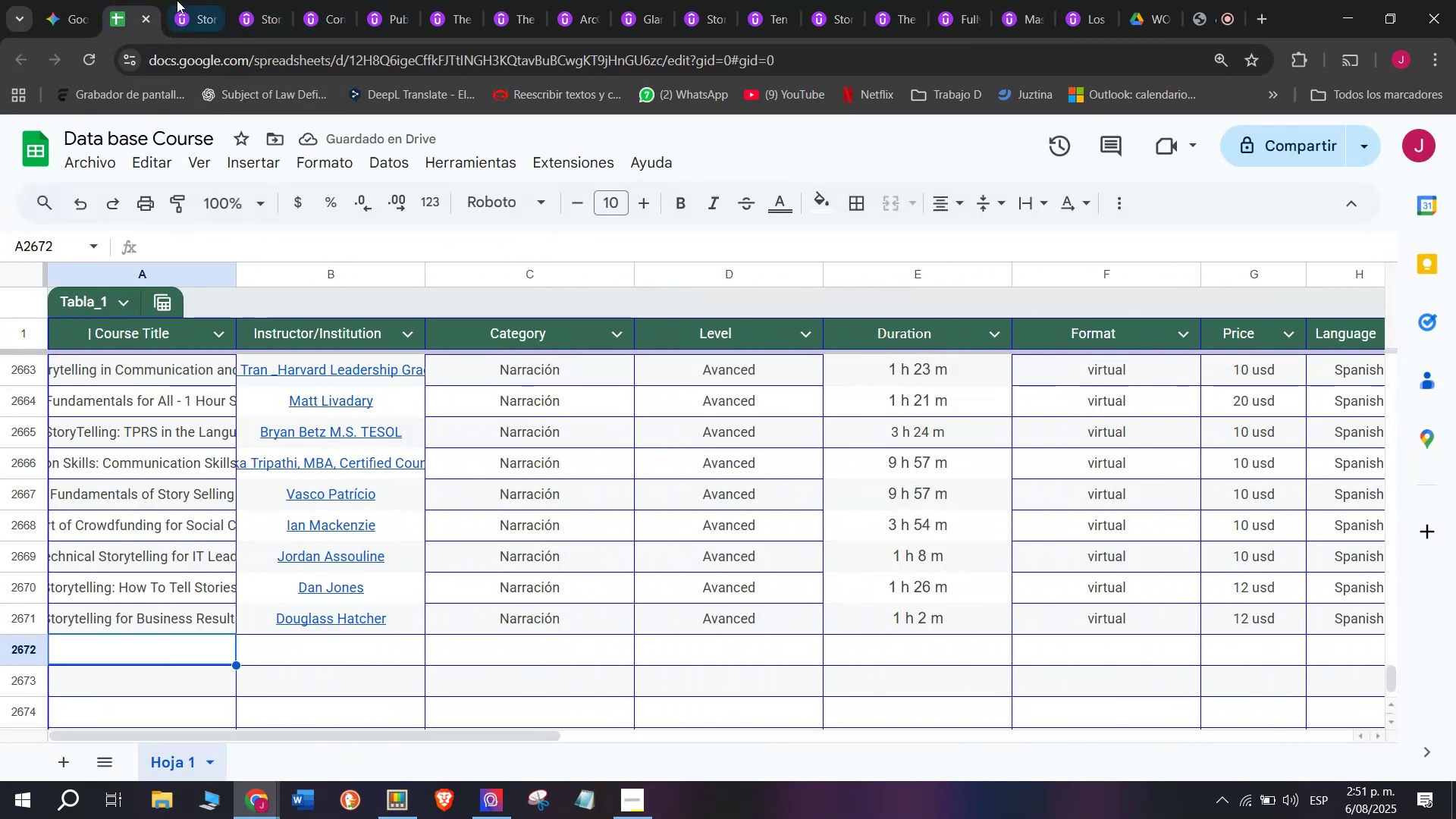 
left_click([171, 0])
 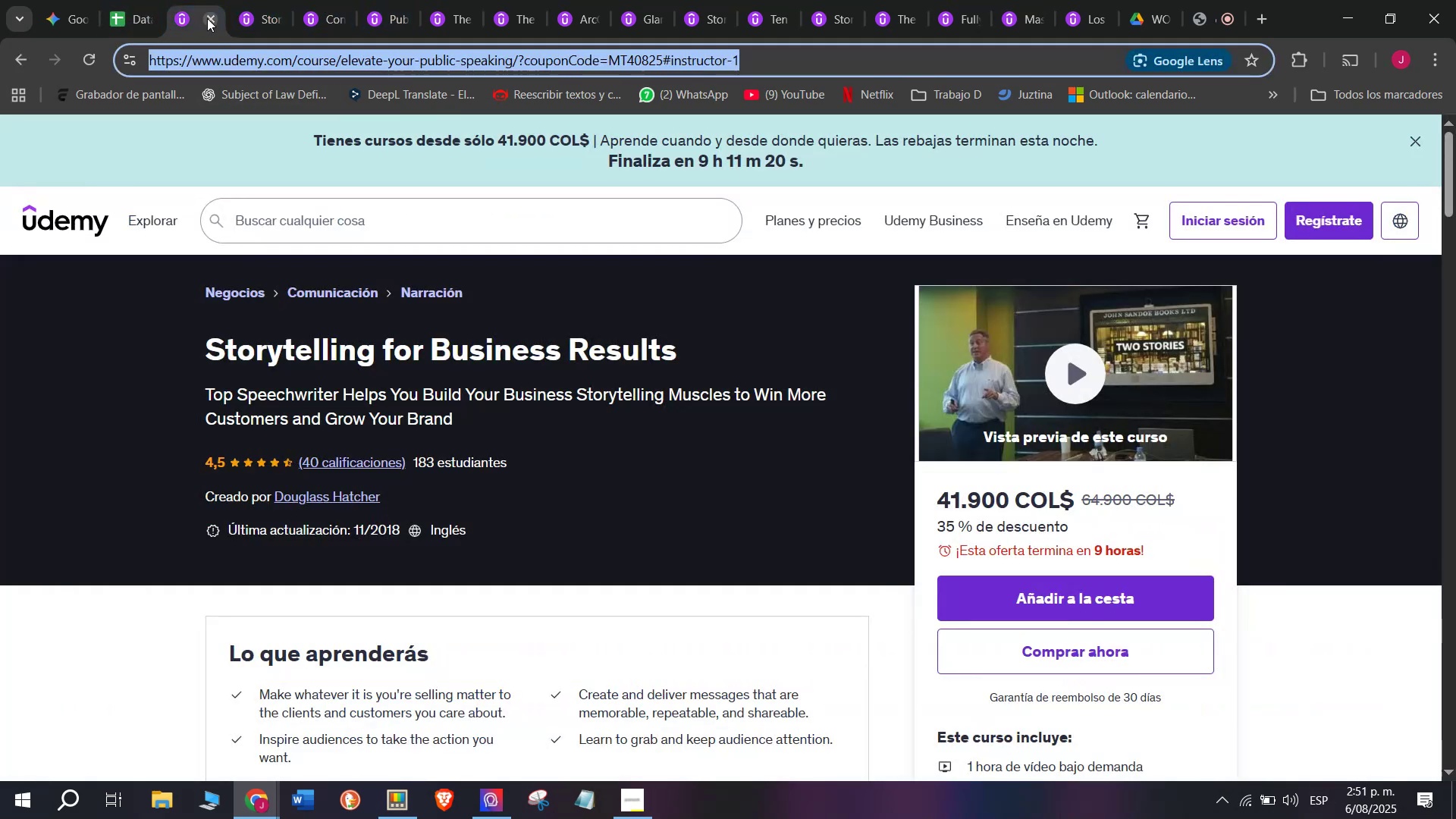 
left_click([208, 18])
 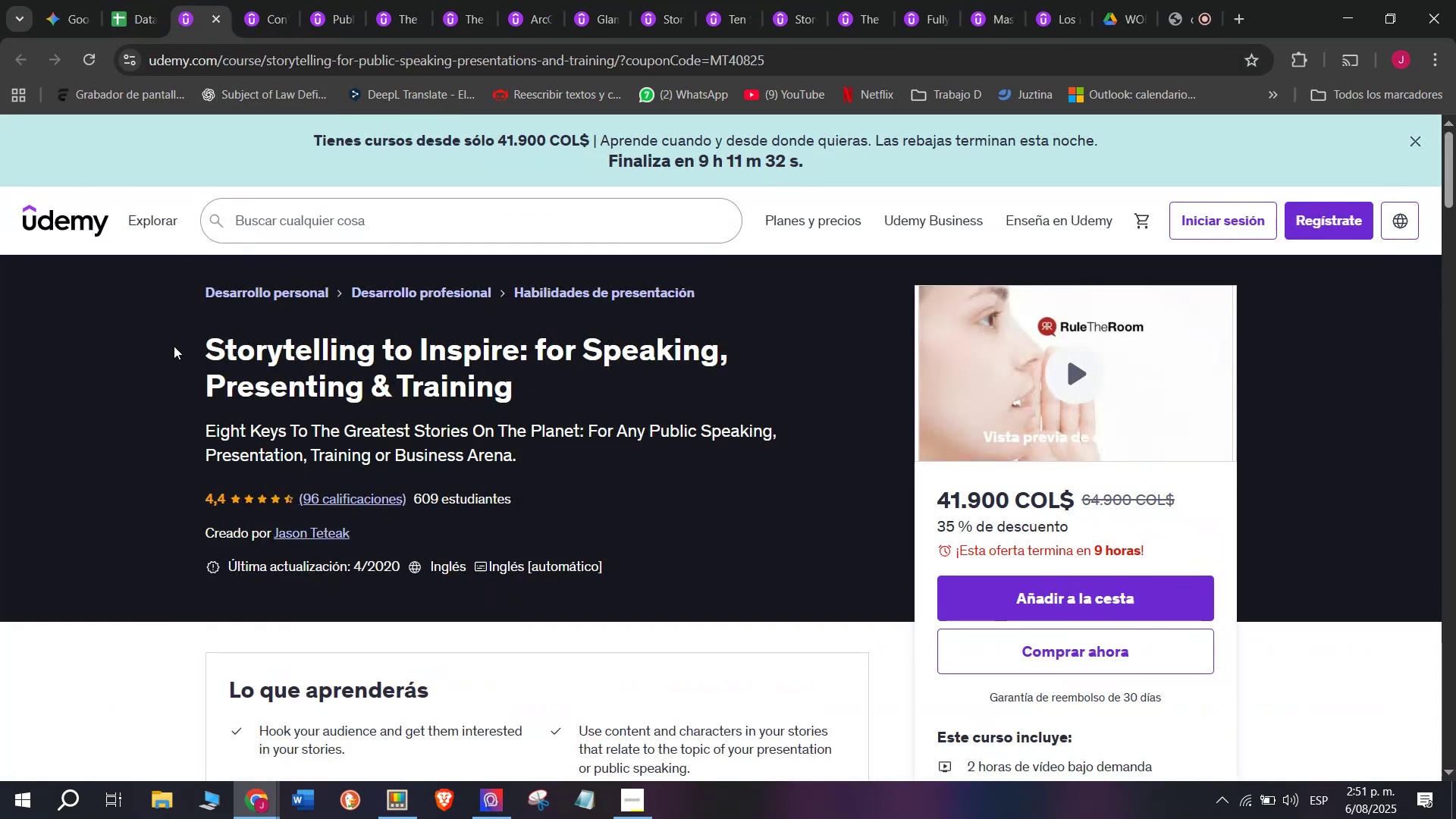 
left_click_drag(start_coordinate=[176, 341], to_coordinate=[527, 397])
 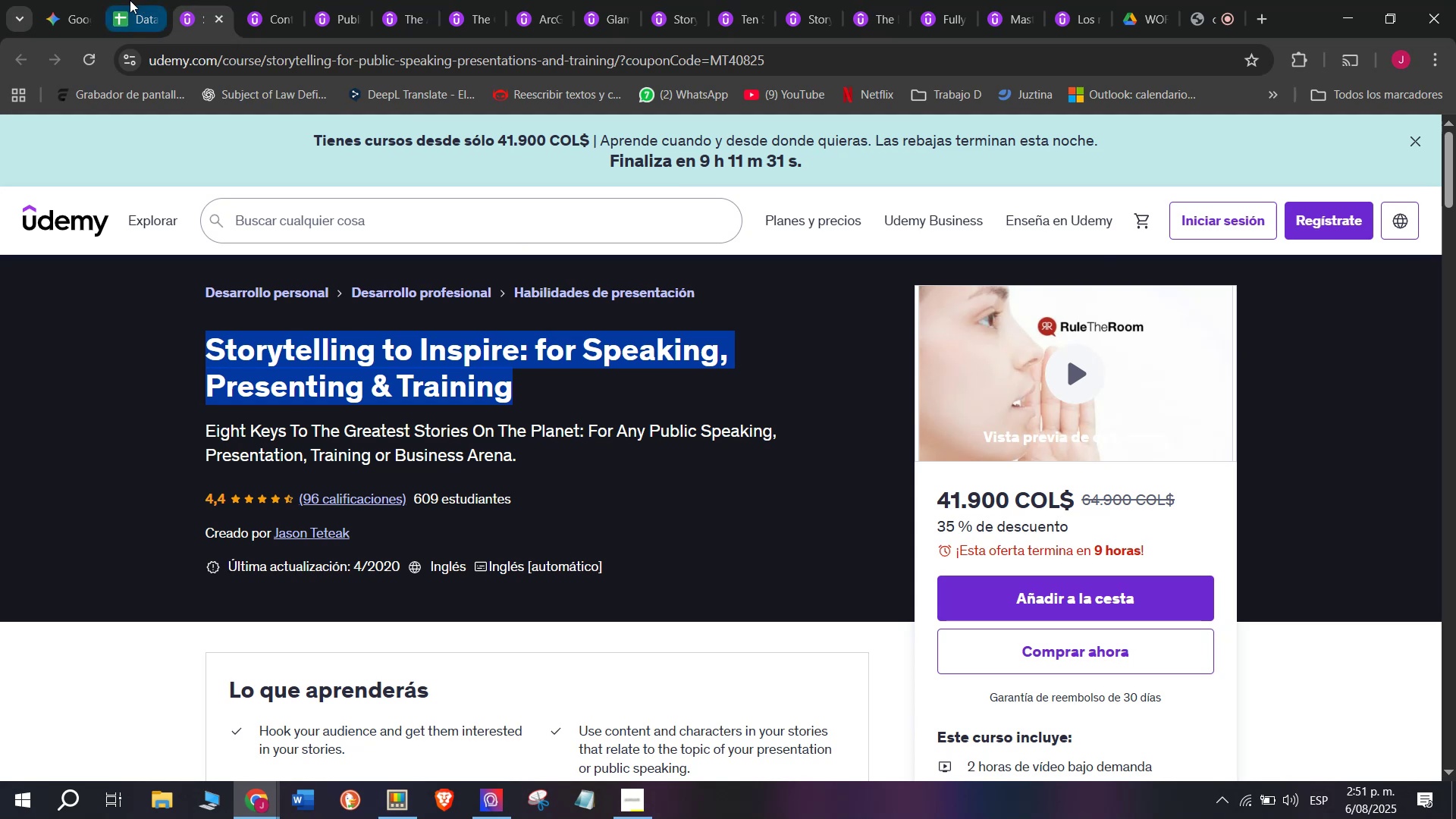 
key(Break)
 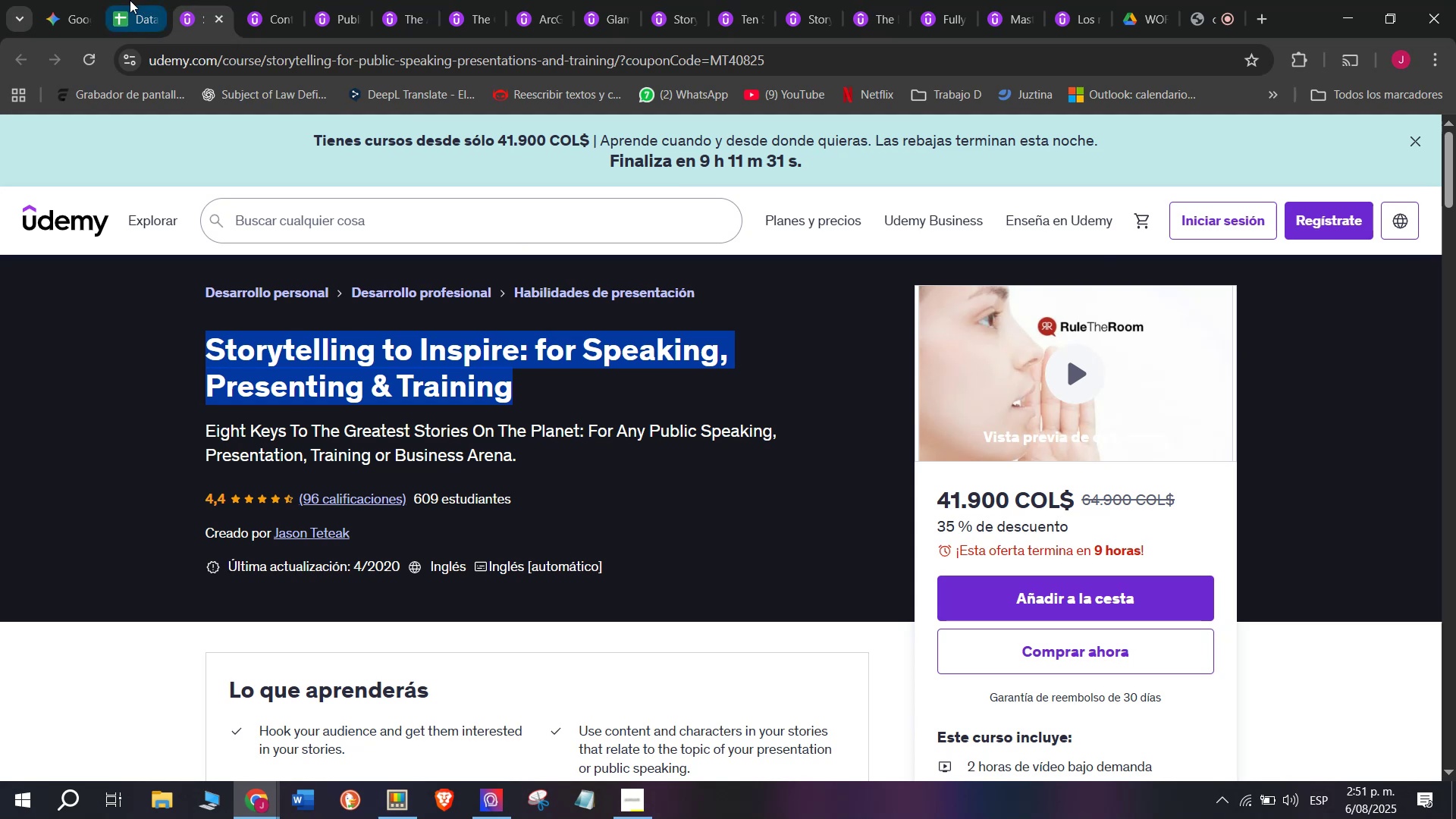 
key(Control+ControlLeft)
 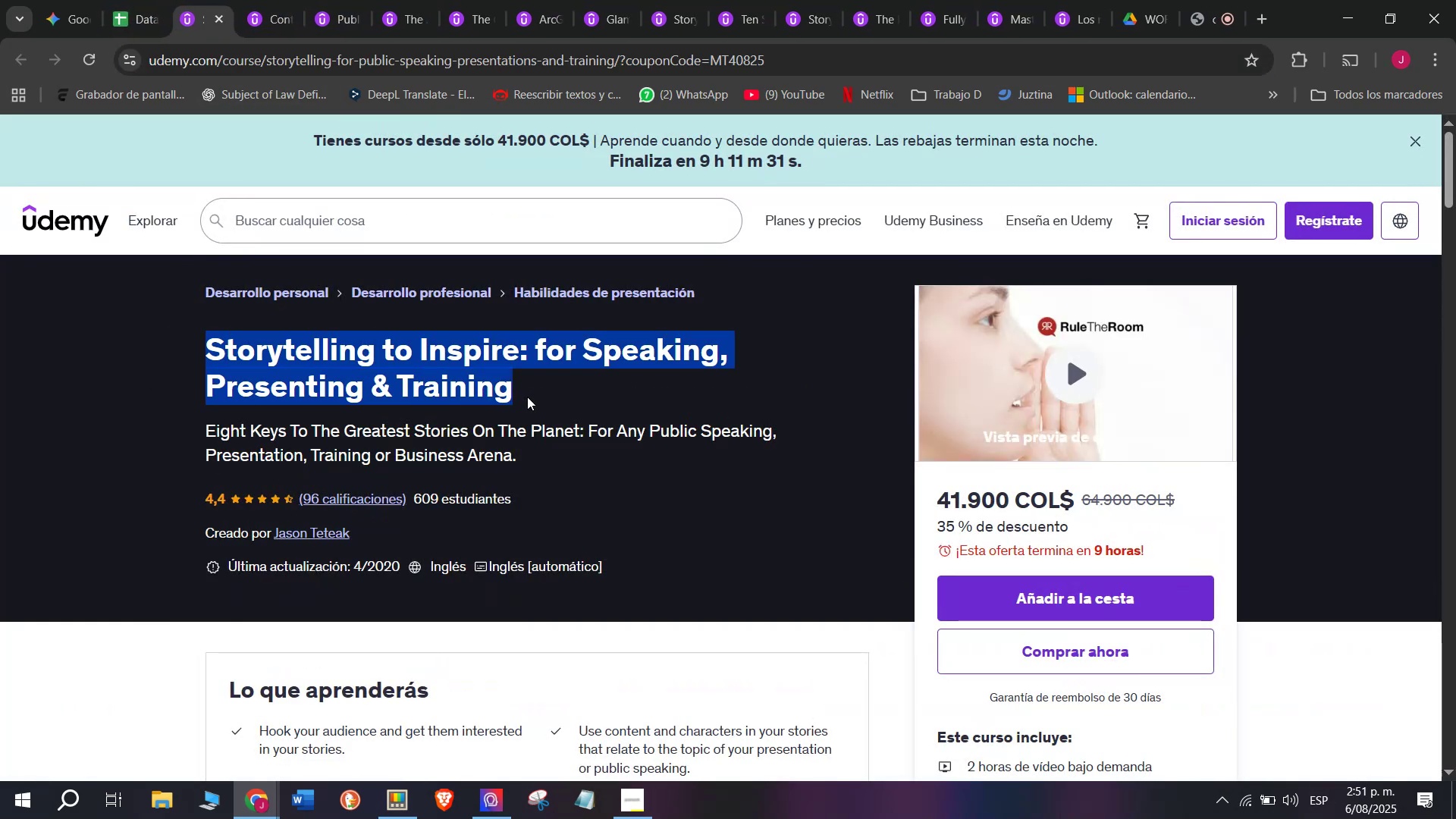 
key(Control+C)
 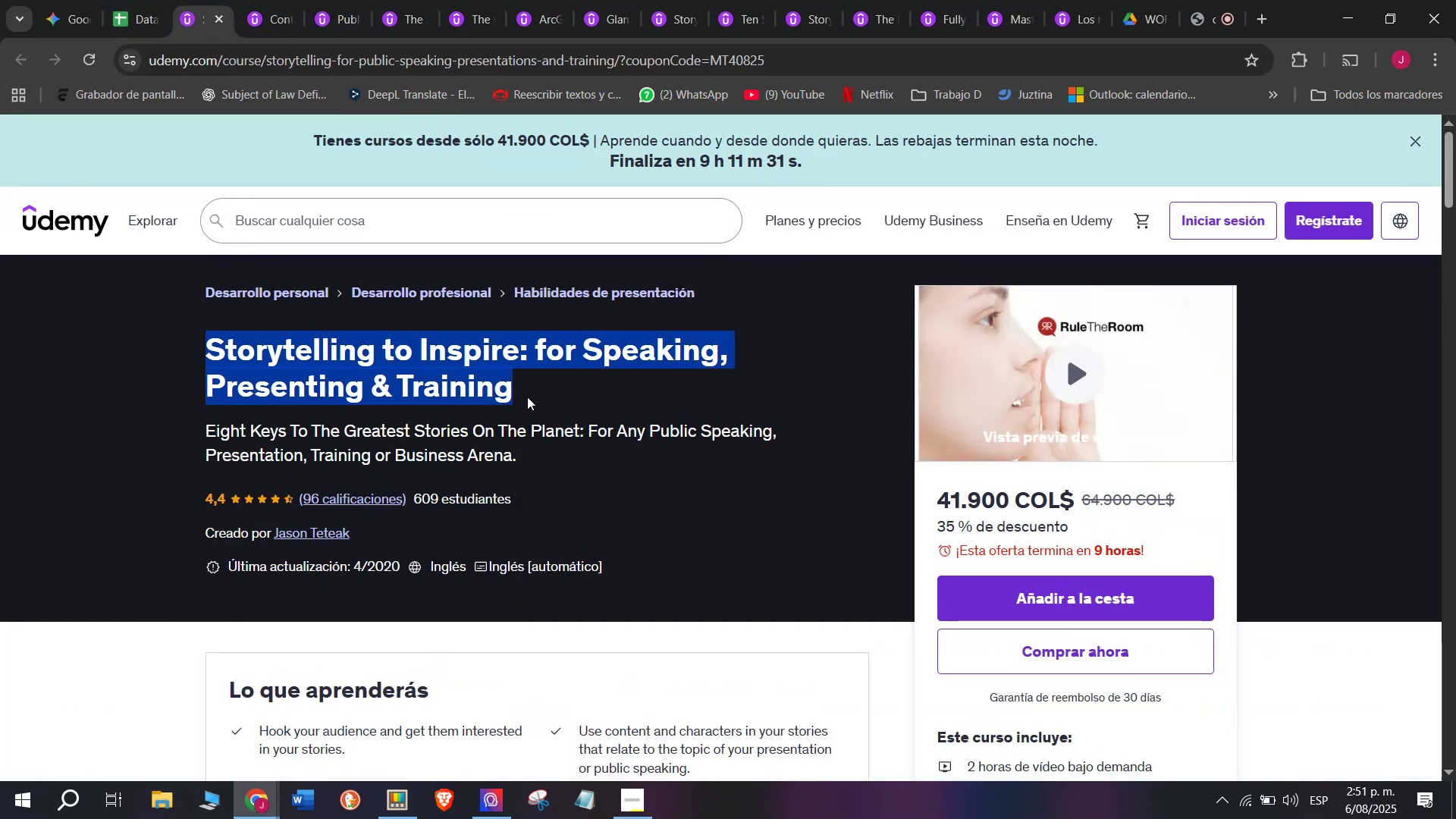 
key(Control+C)
 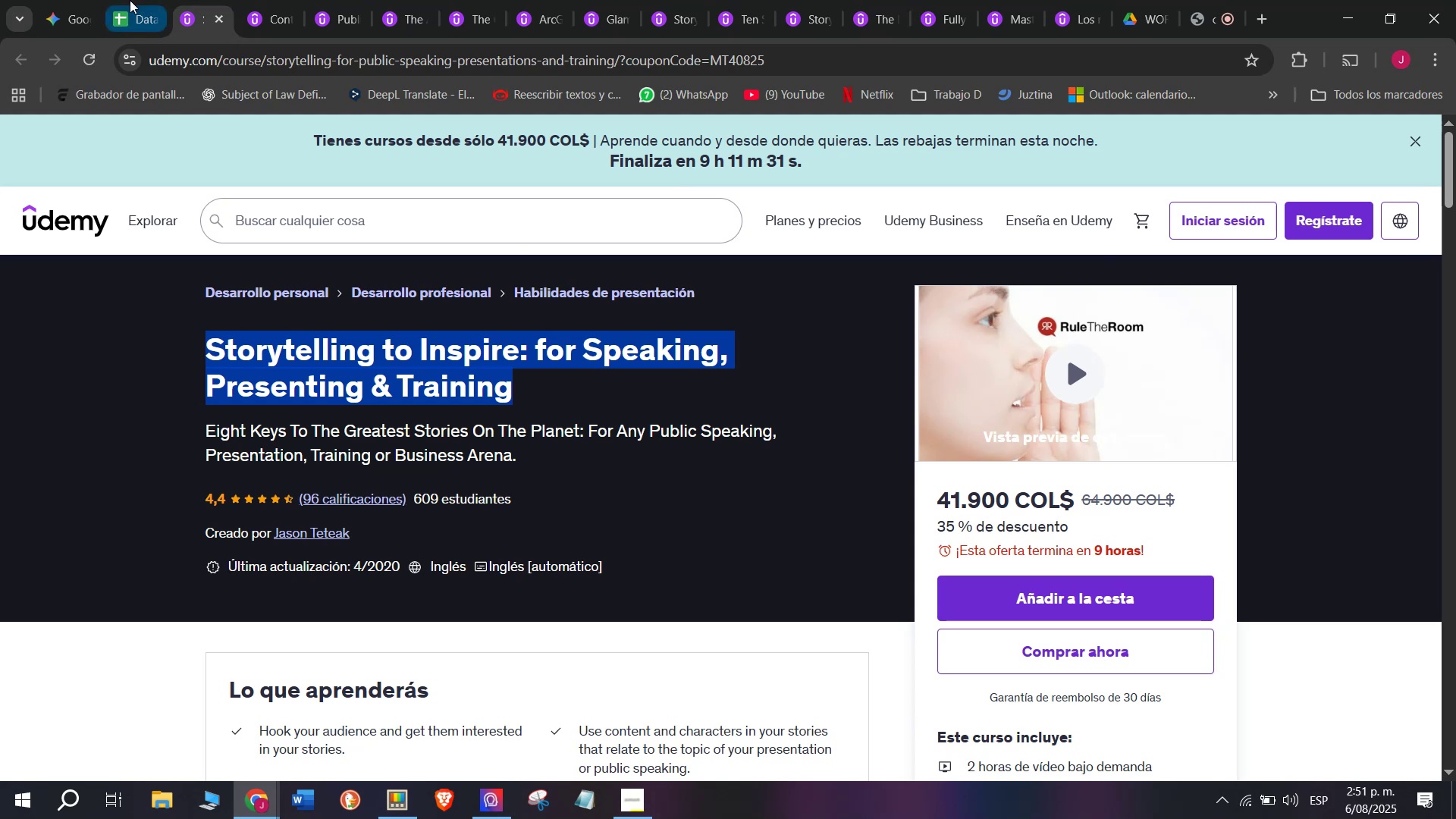 
key(Break)
 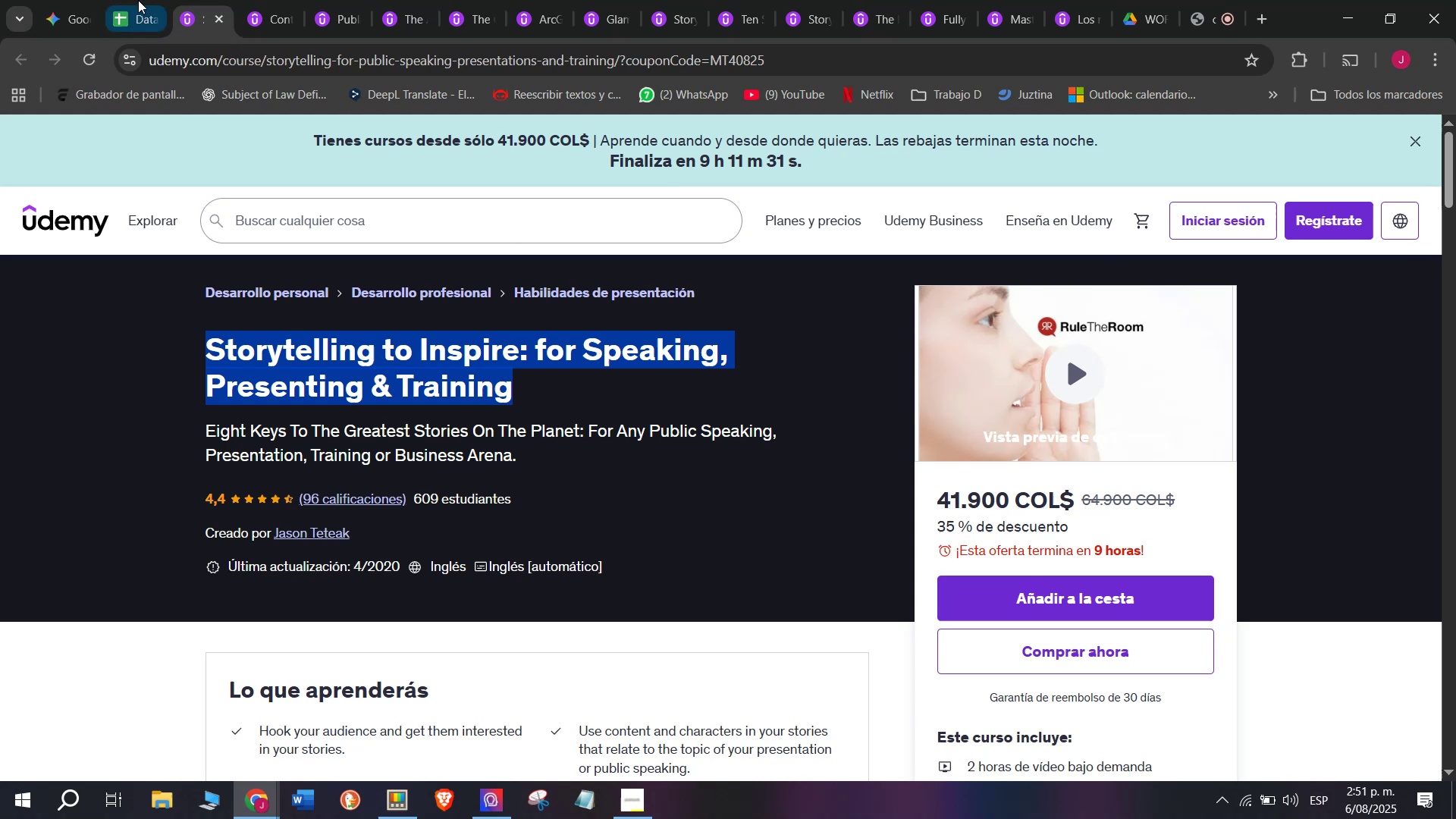 
key(Control+ControlLeft)
 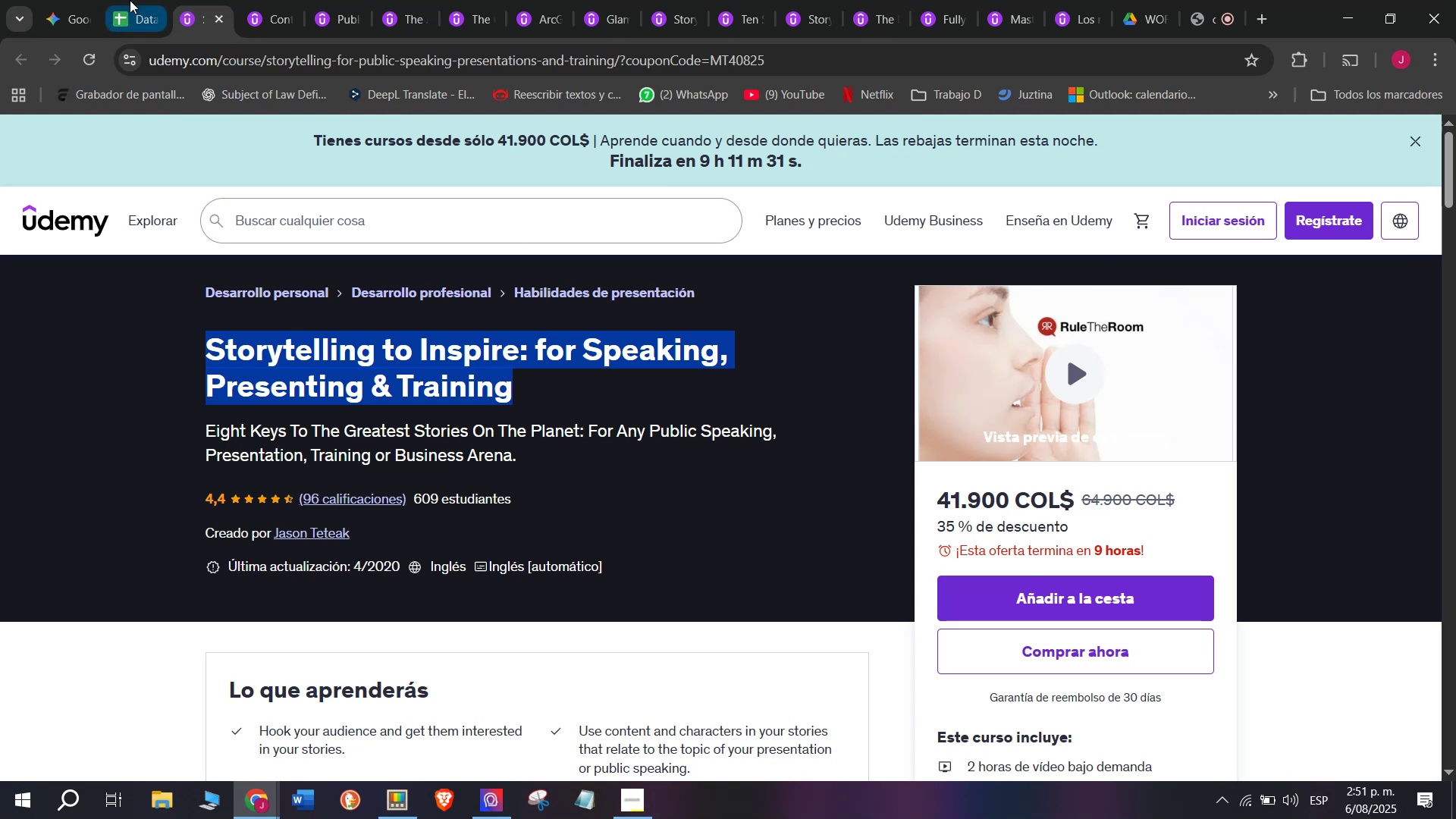 
left_click([130, 0])
 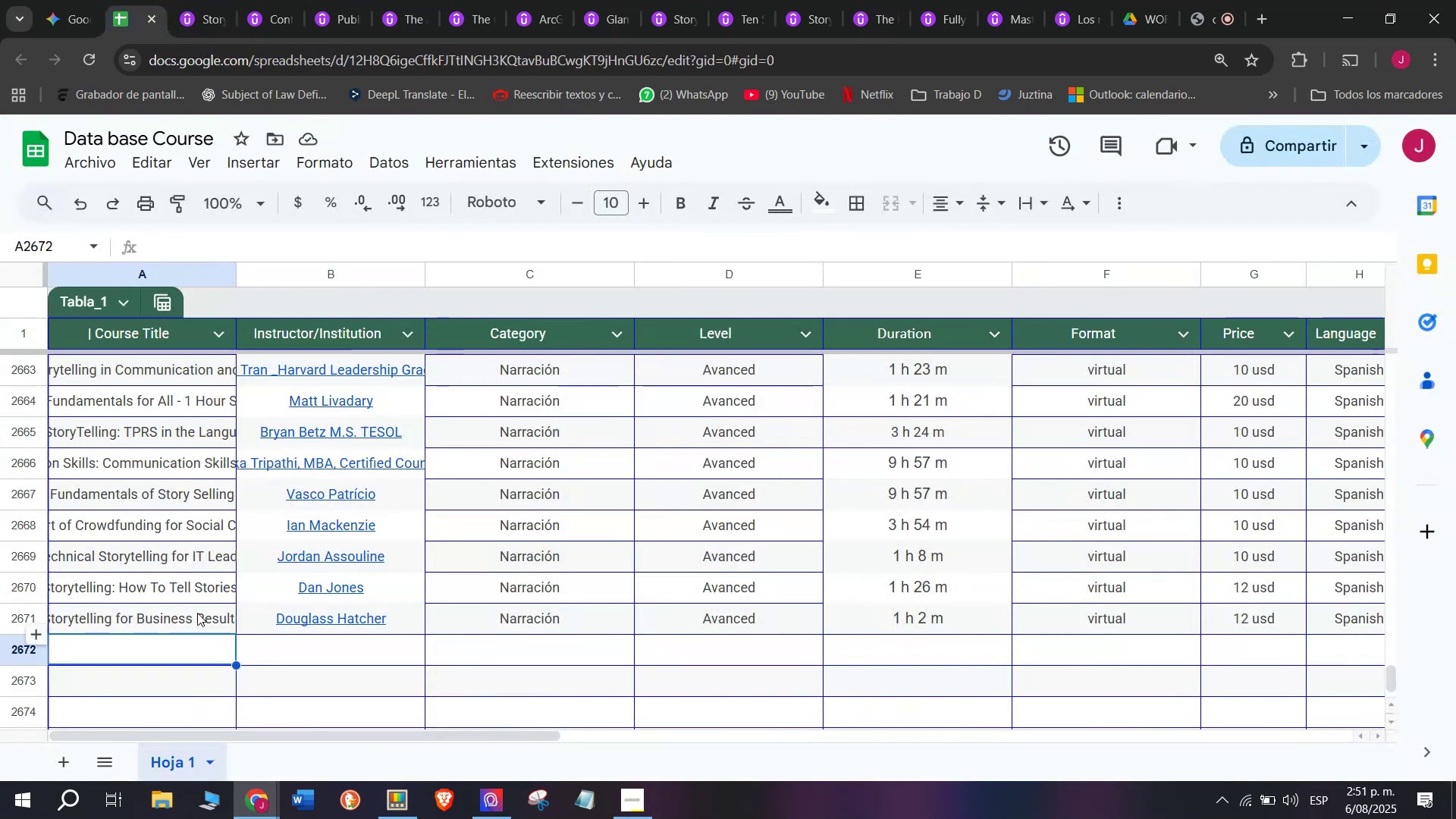 
key(Z)
 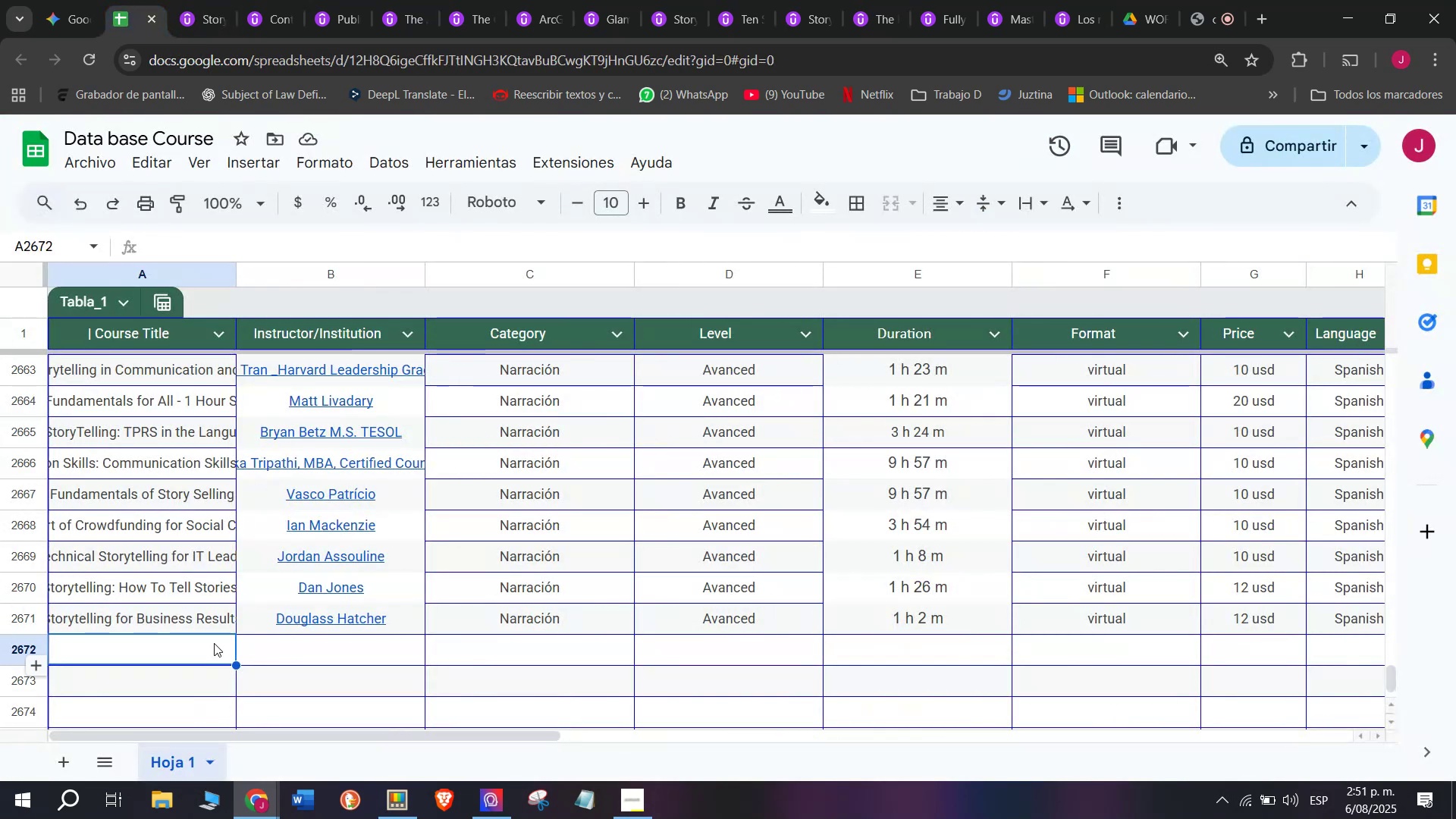 
key(Control+ControlLeft)
 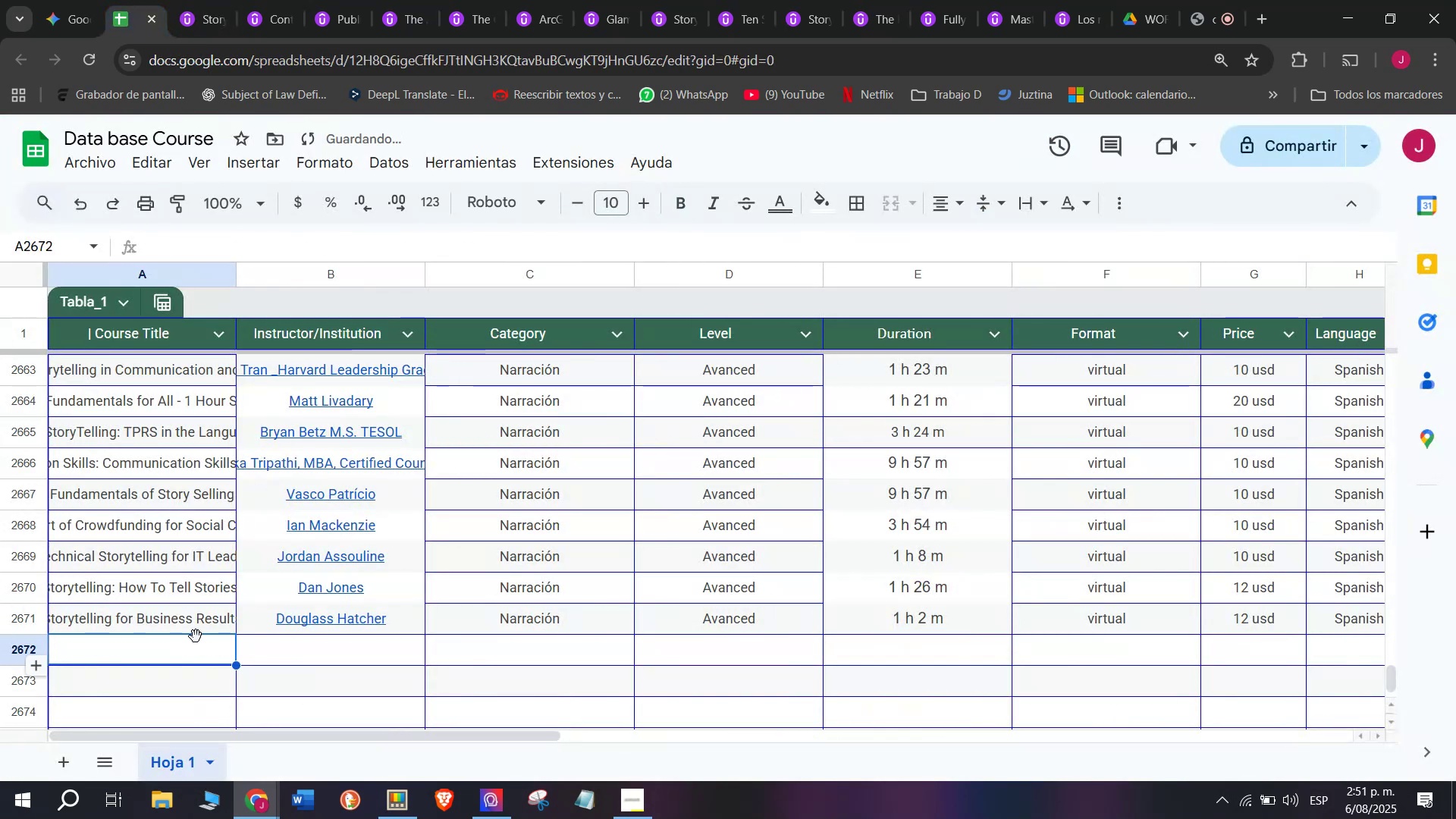 
key(Control+V)
 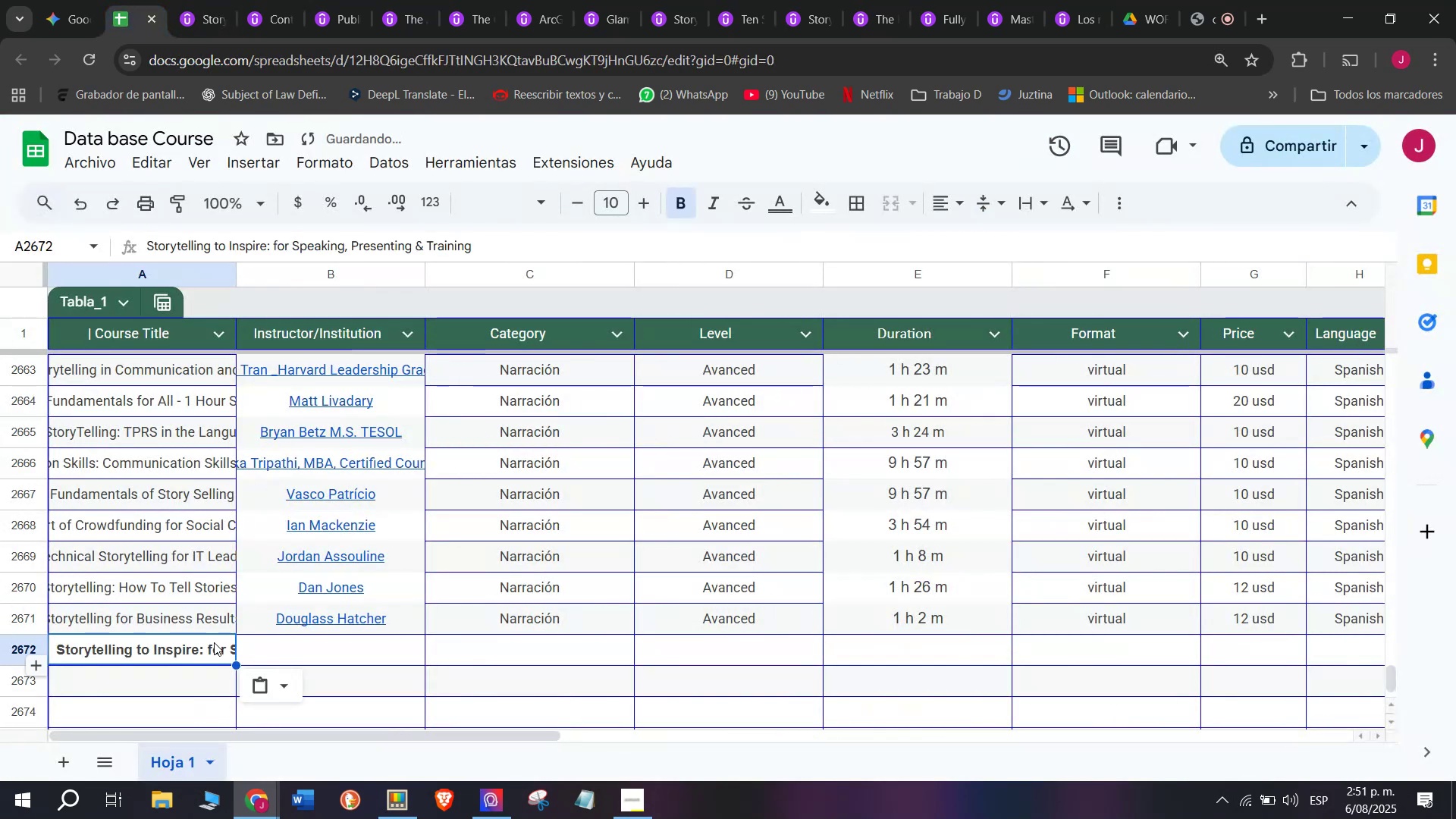 
key(Shift+ShiftLeft)
 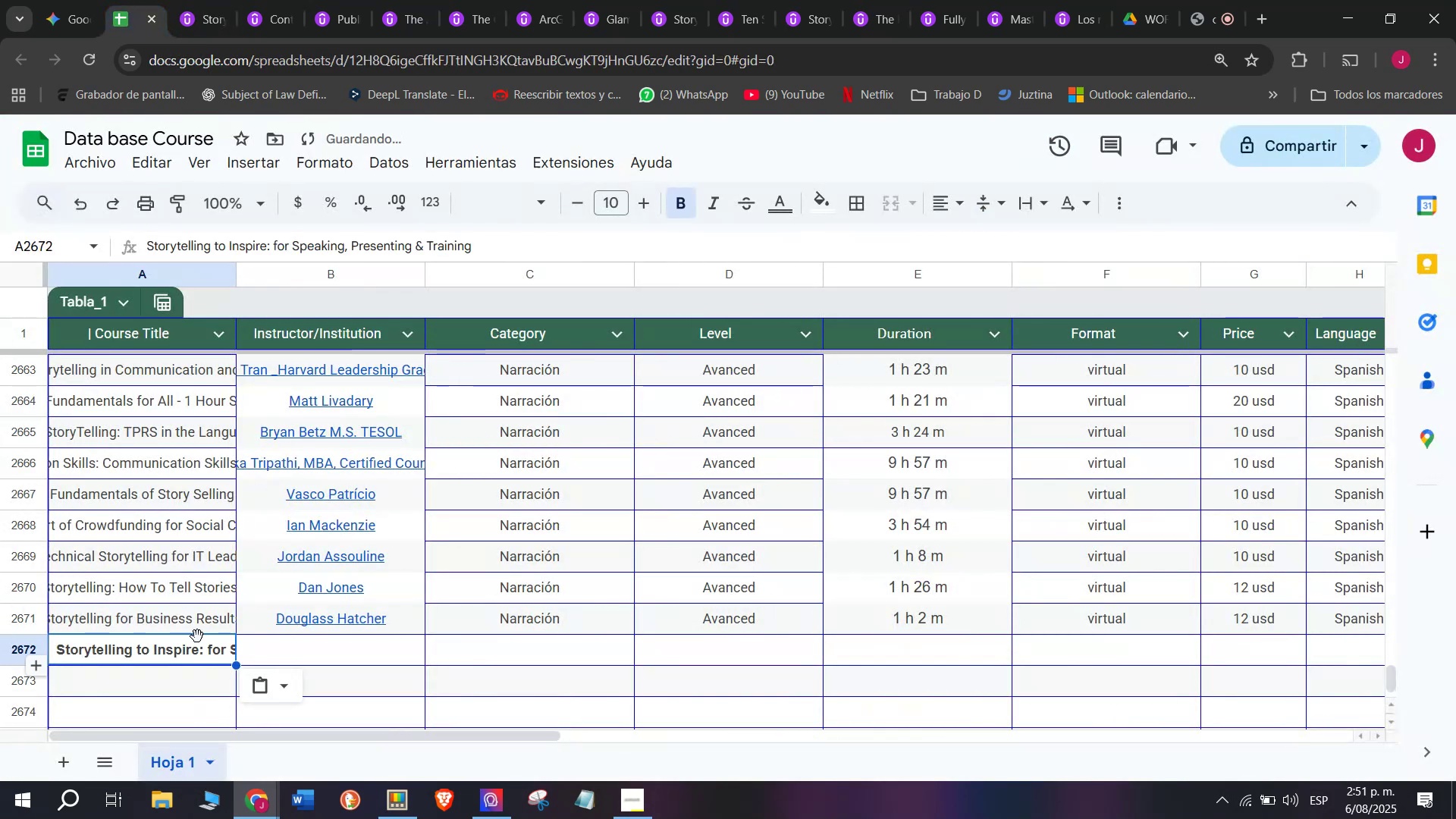 
key(Control+Shift+ControlLeft)
 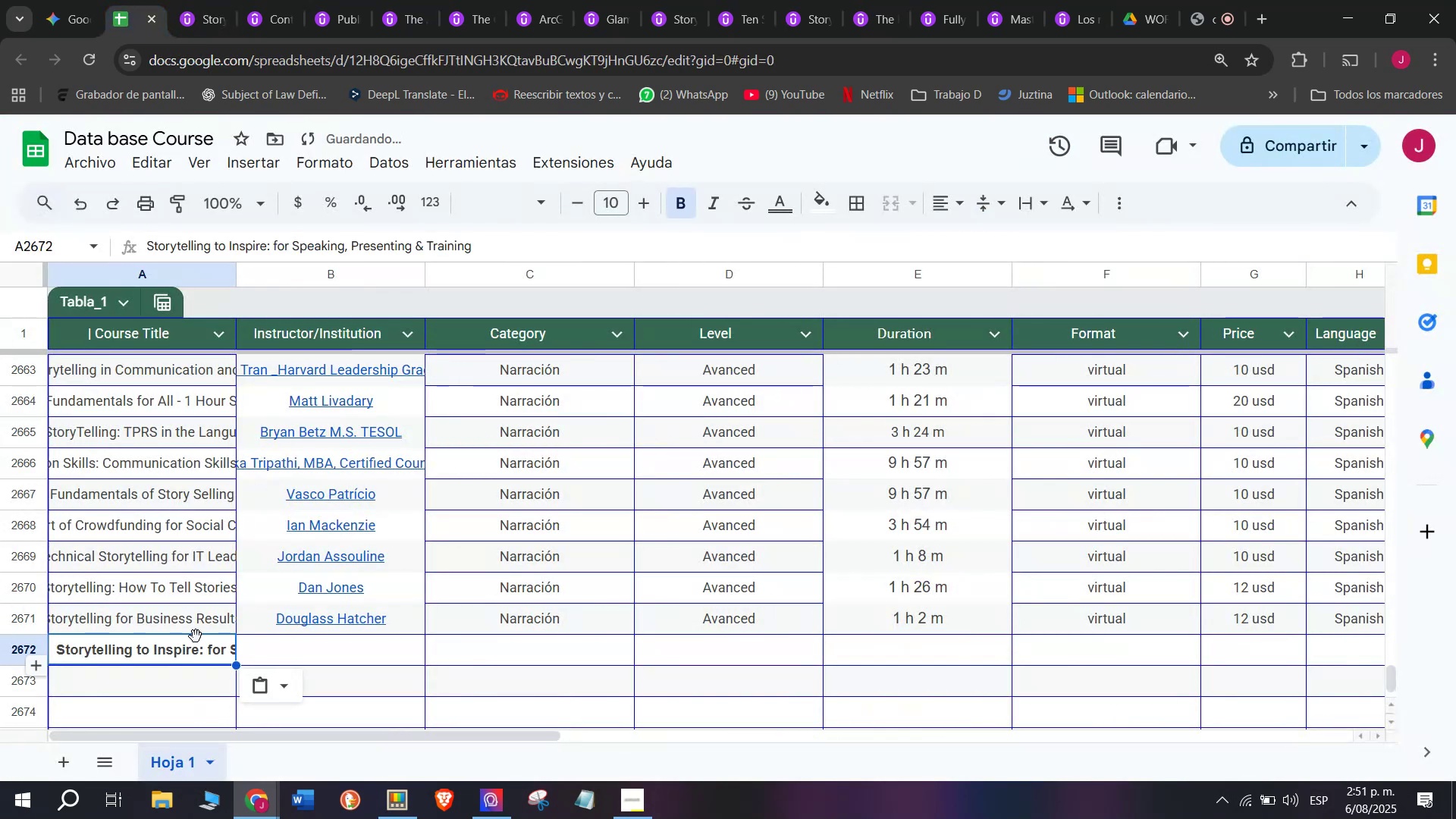 
key(Control+Shift+Z)
 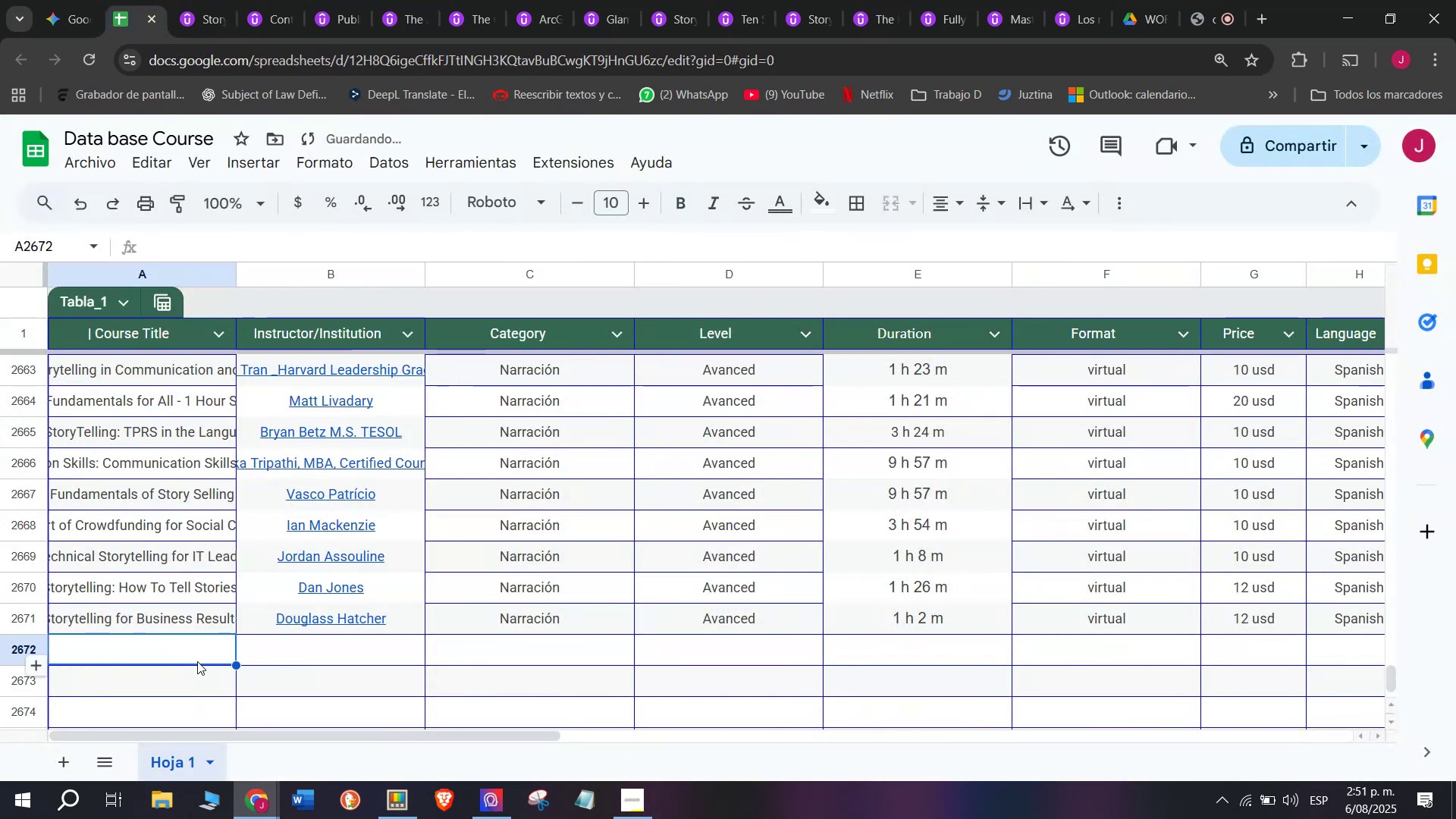 
double_click([197, 660])
 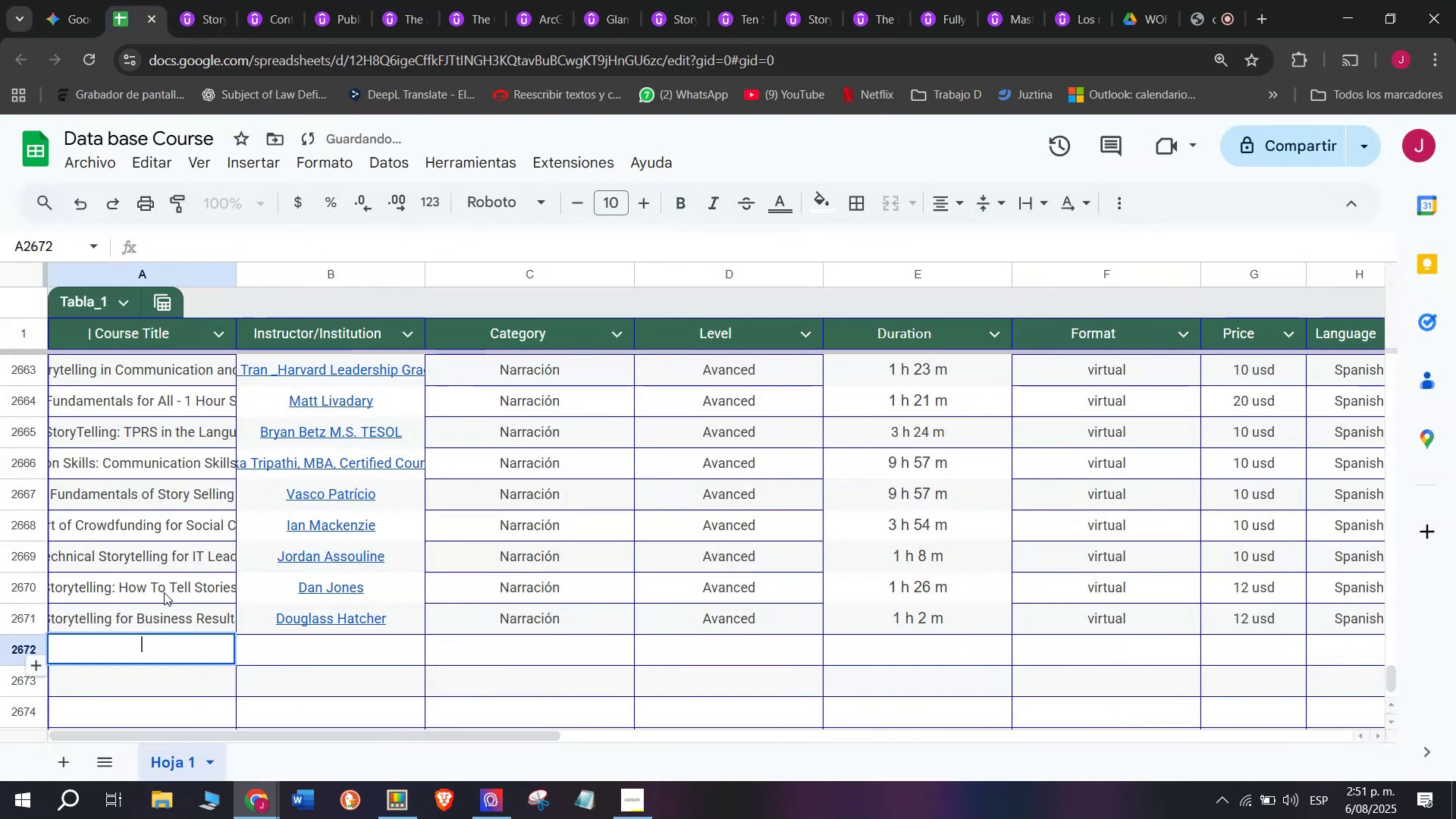 
key(Control+ControlLeft)
 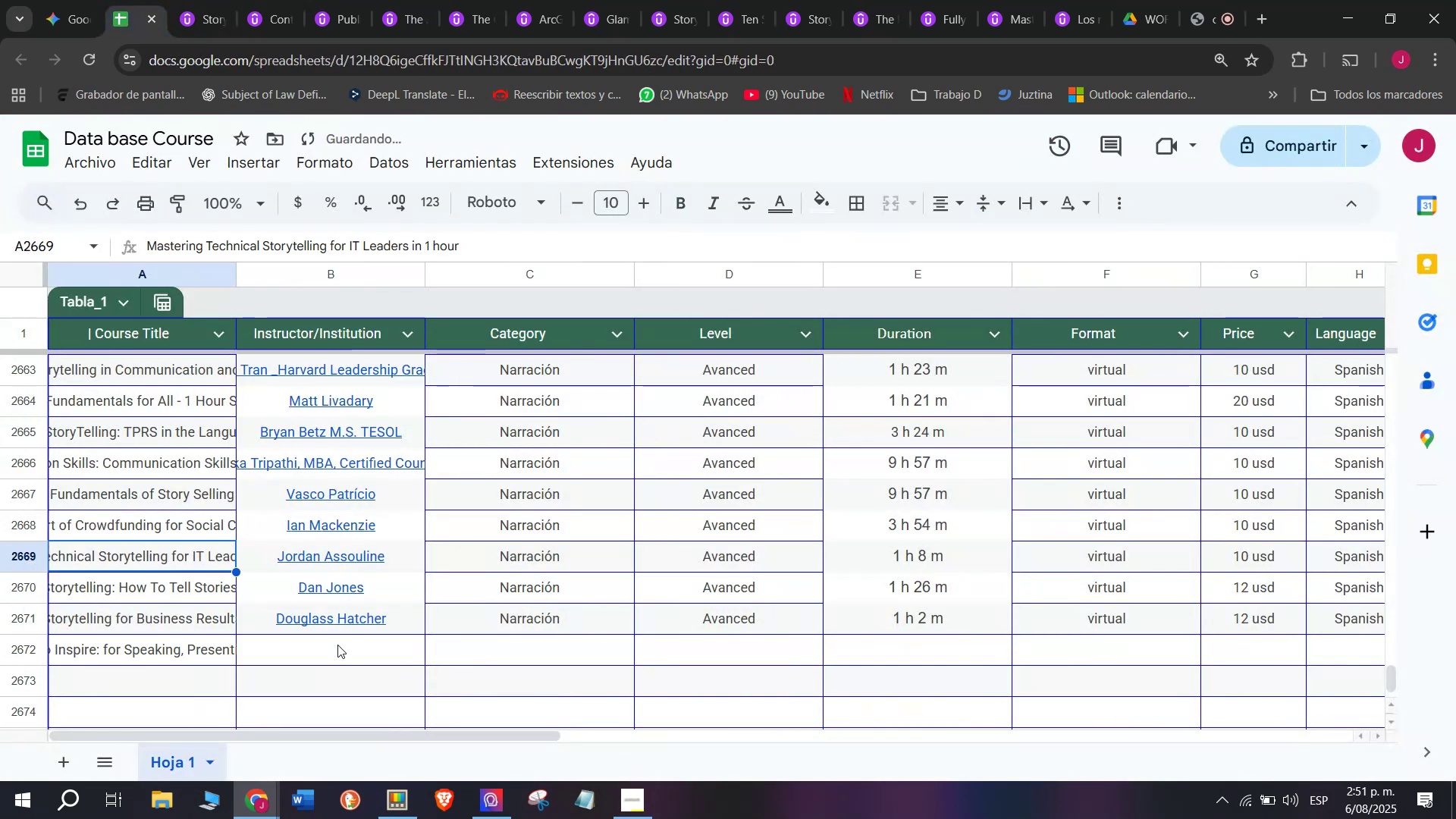 
key(Z)
 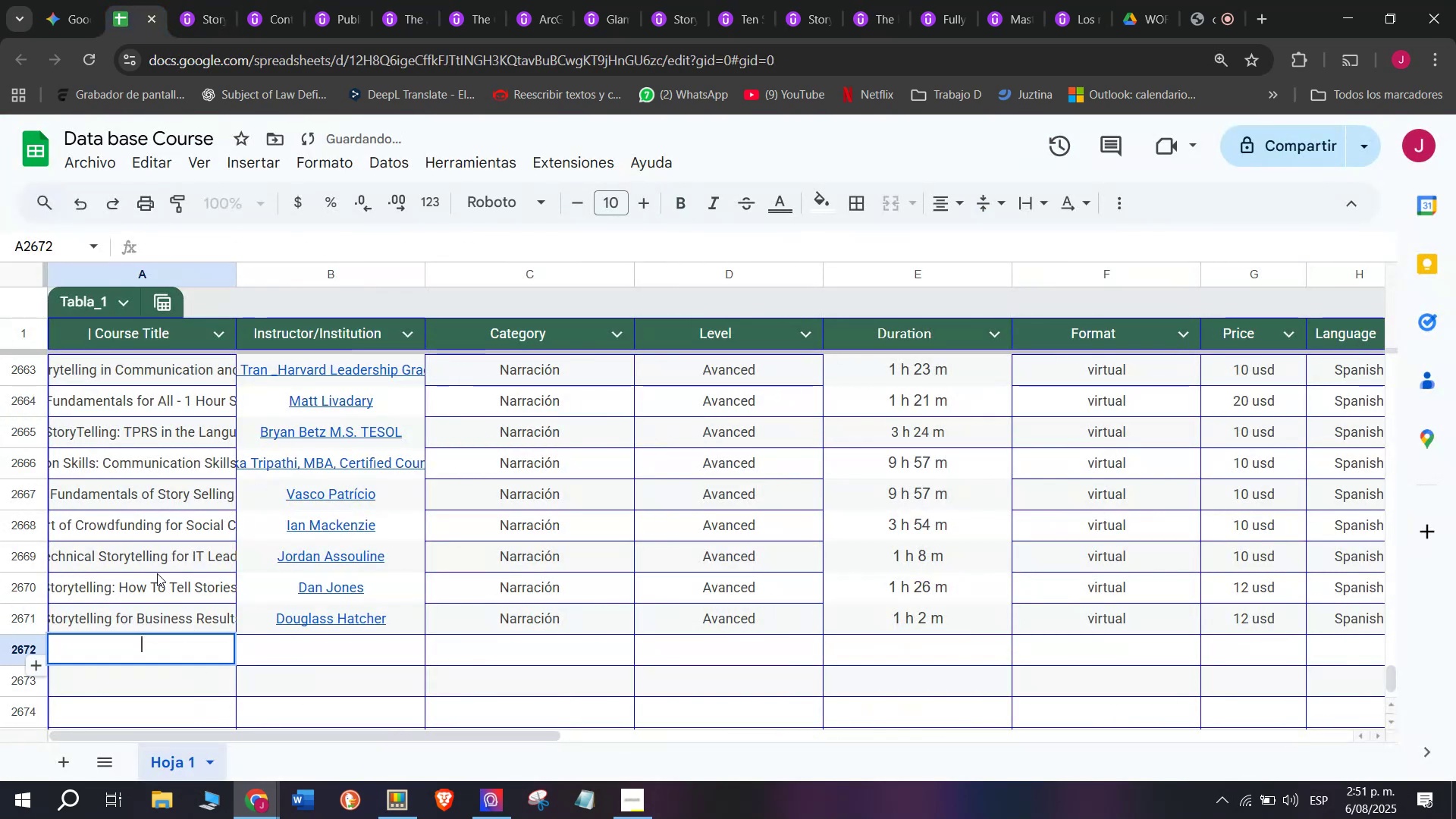 
key(Control+V)
 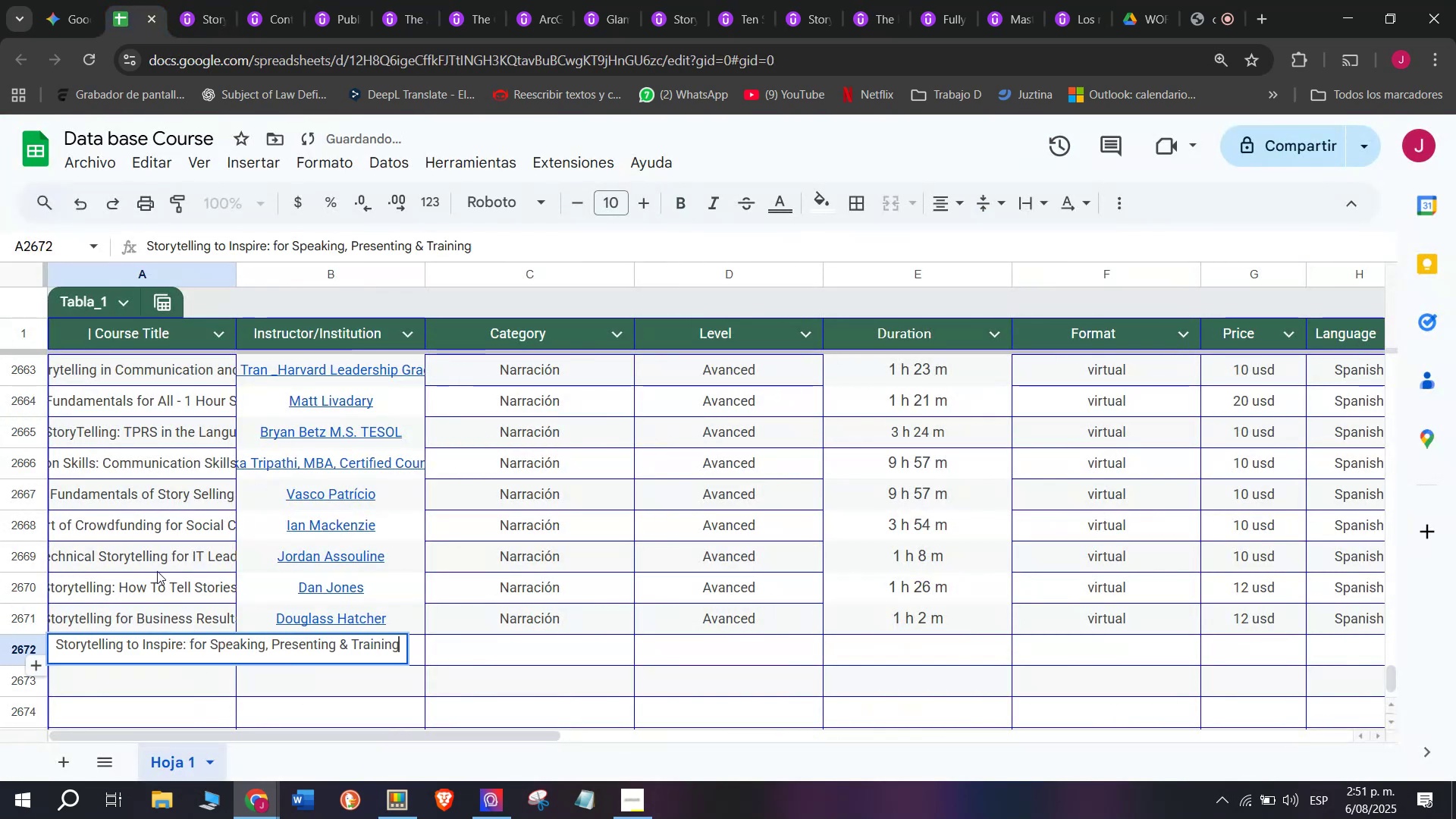 
triple_click([157, 571])
 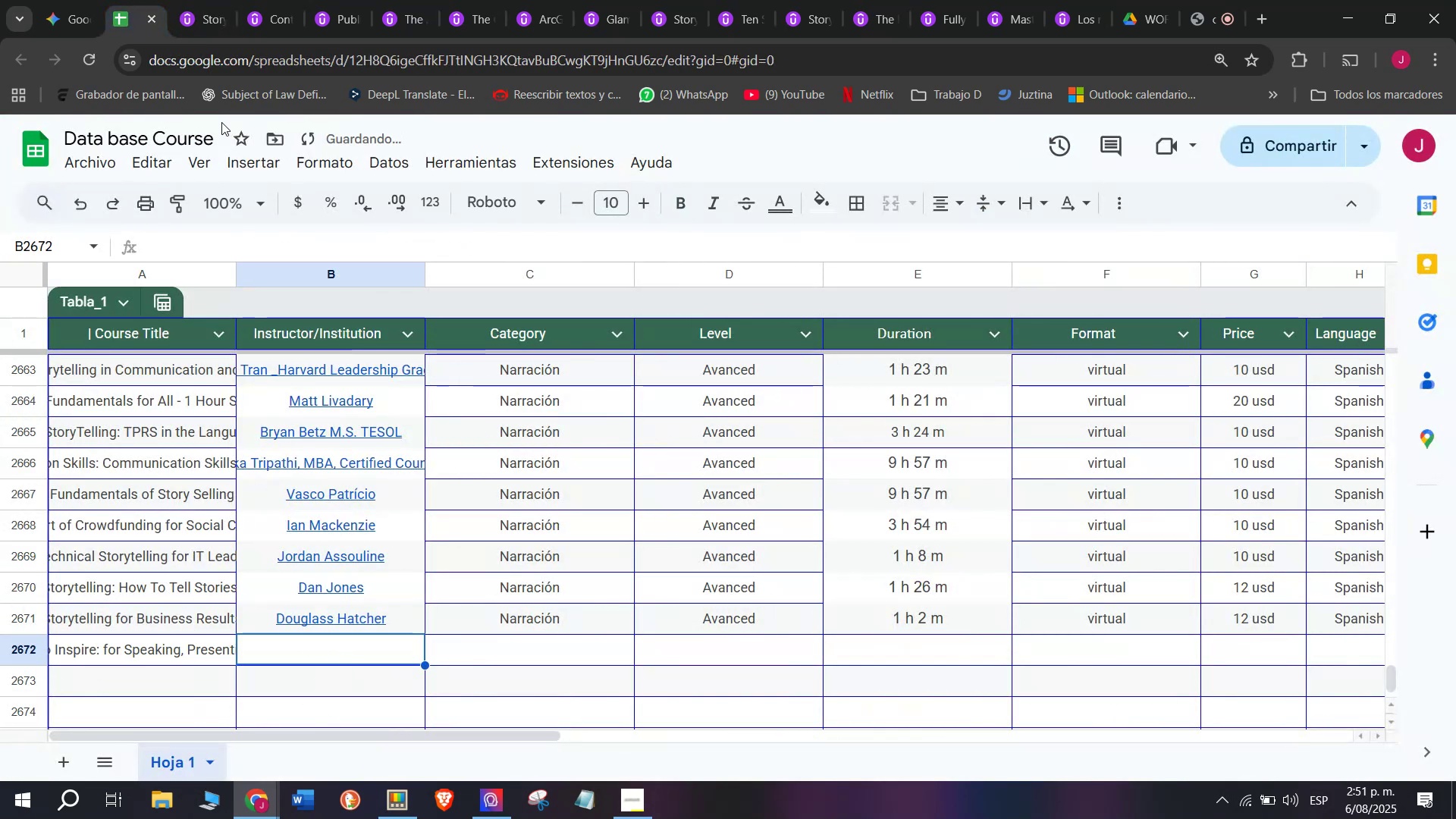 
left_click([197, 0])
 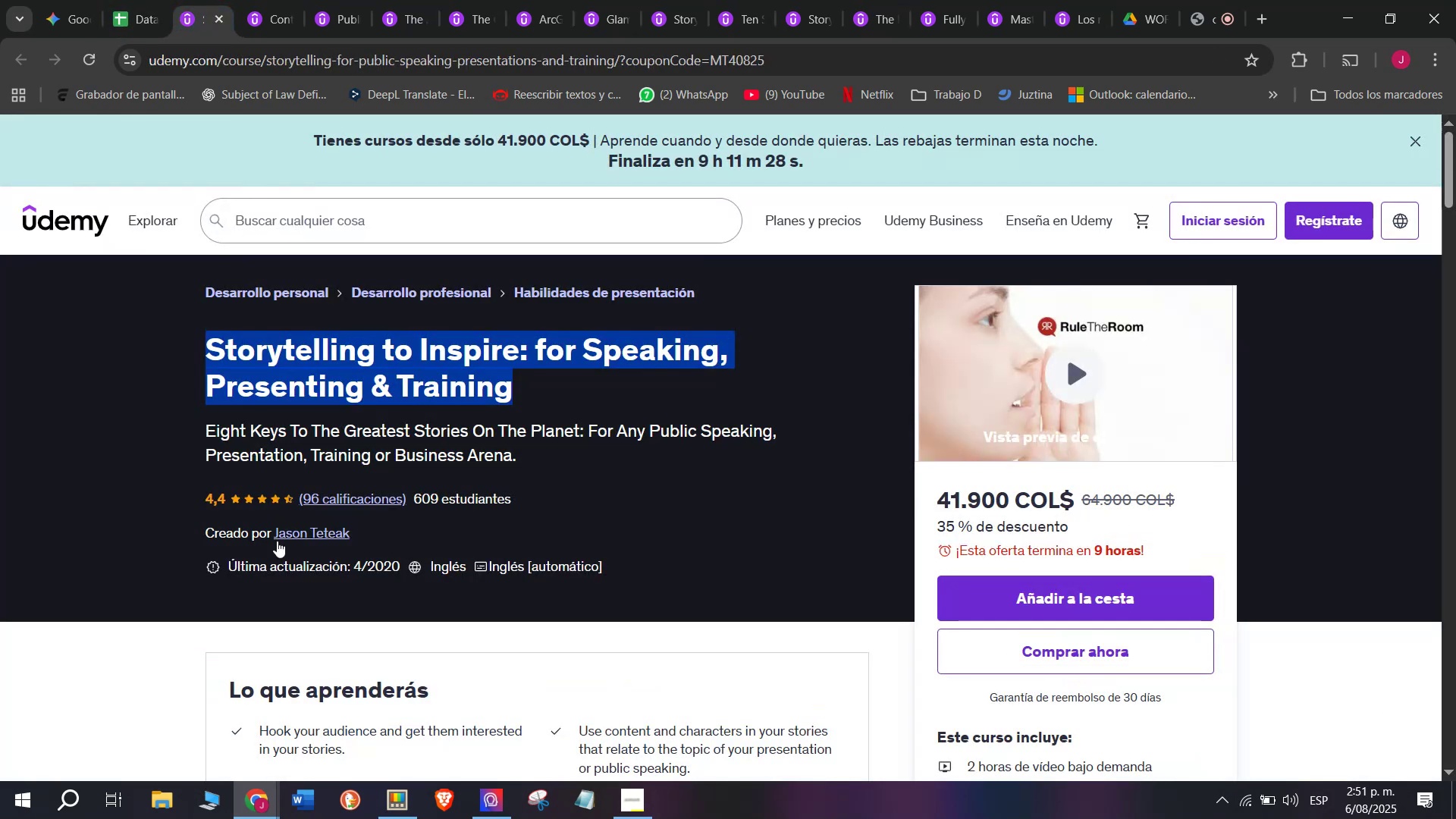 
left_click([278, 539])
 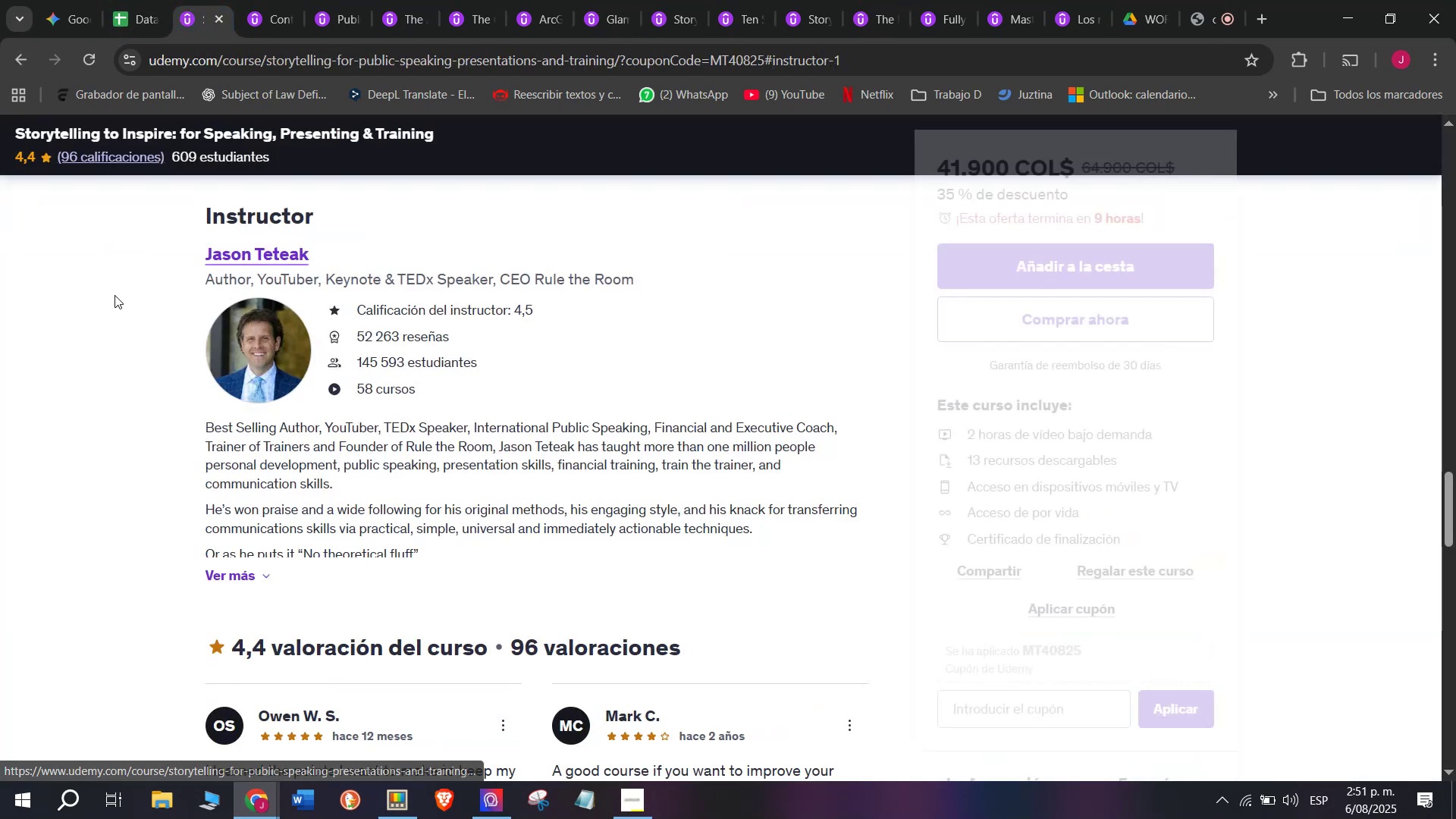 
left_click_drag(start_coordinate=[150, 240], to_coordinate=[340, 262])
 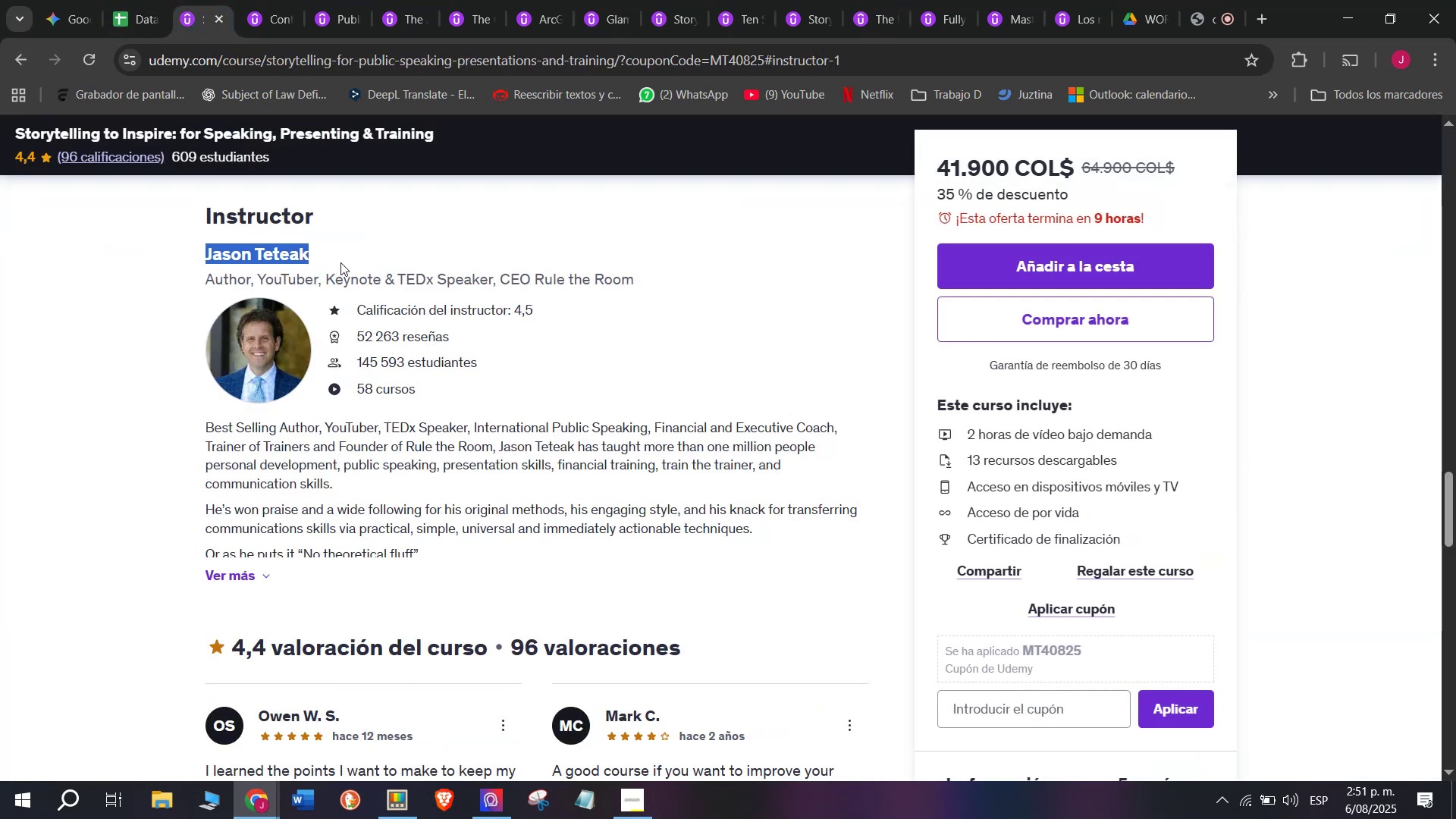 
key(Break)
 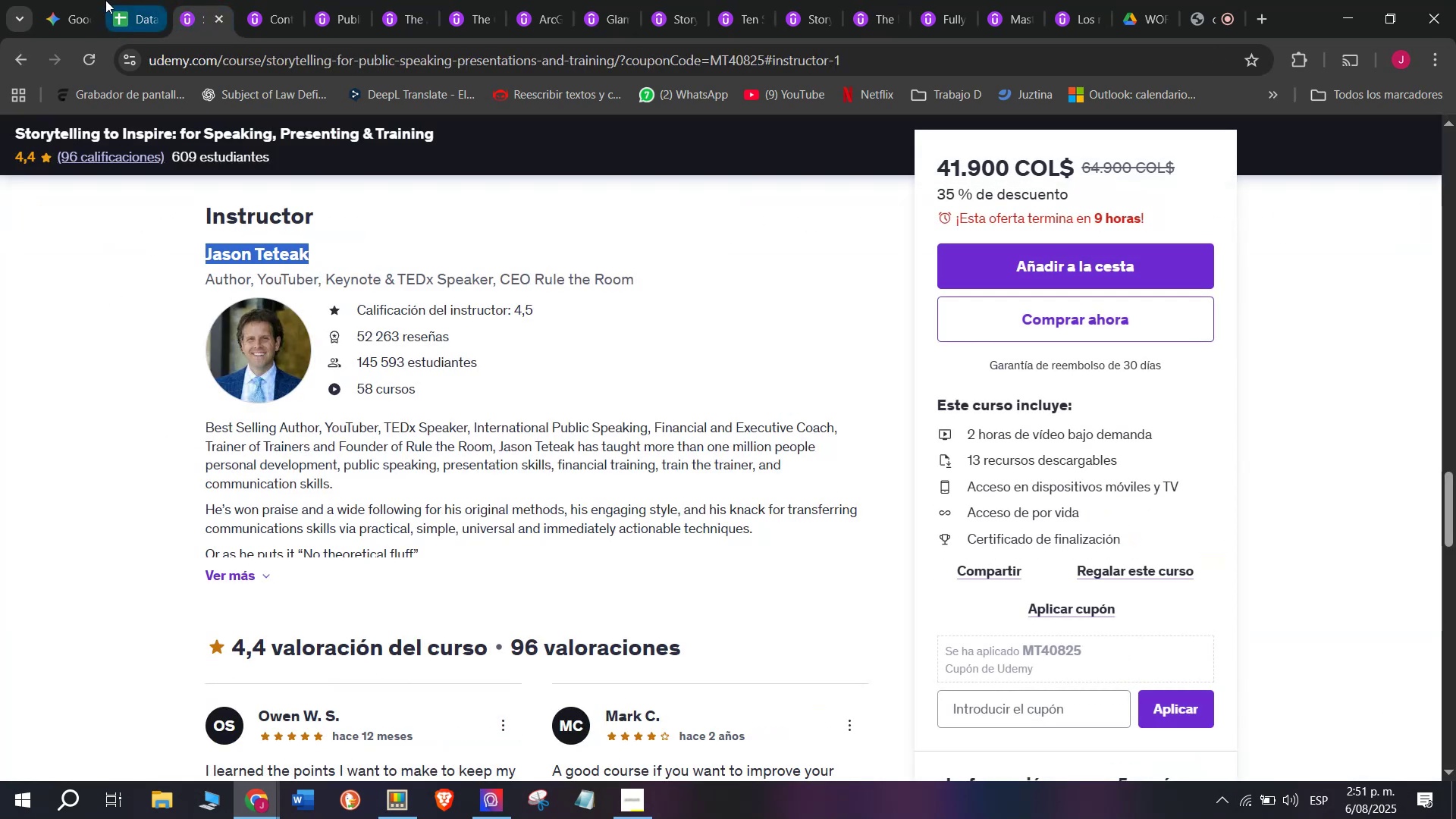 
key(Control+ControlLeft)
 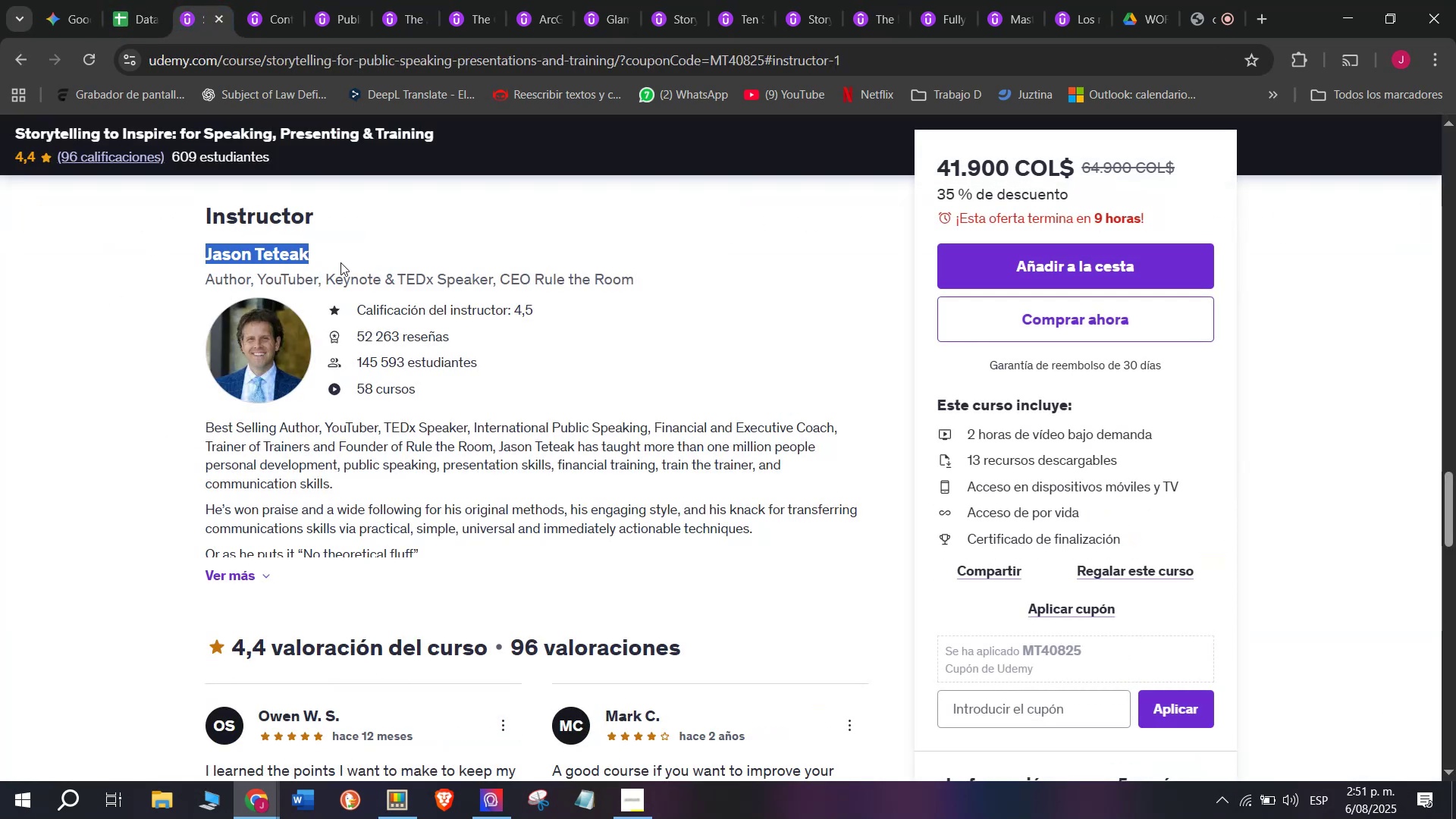 
key(Control+C)
 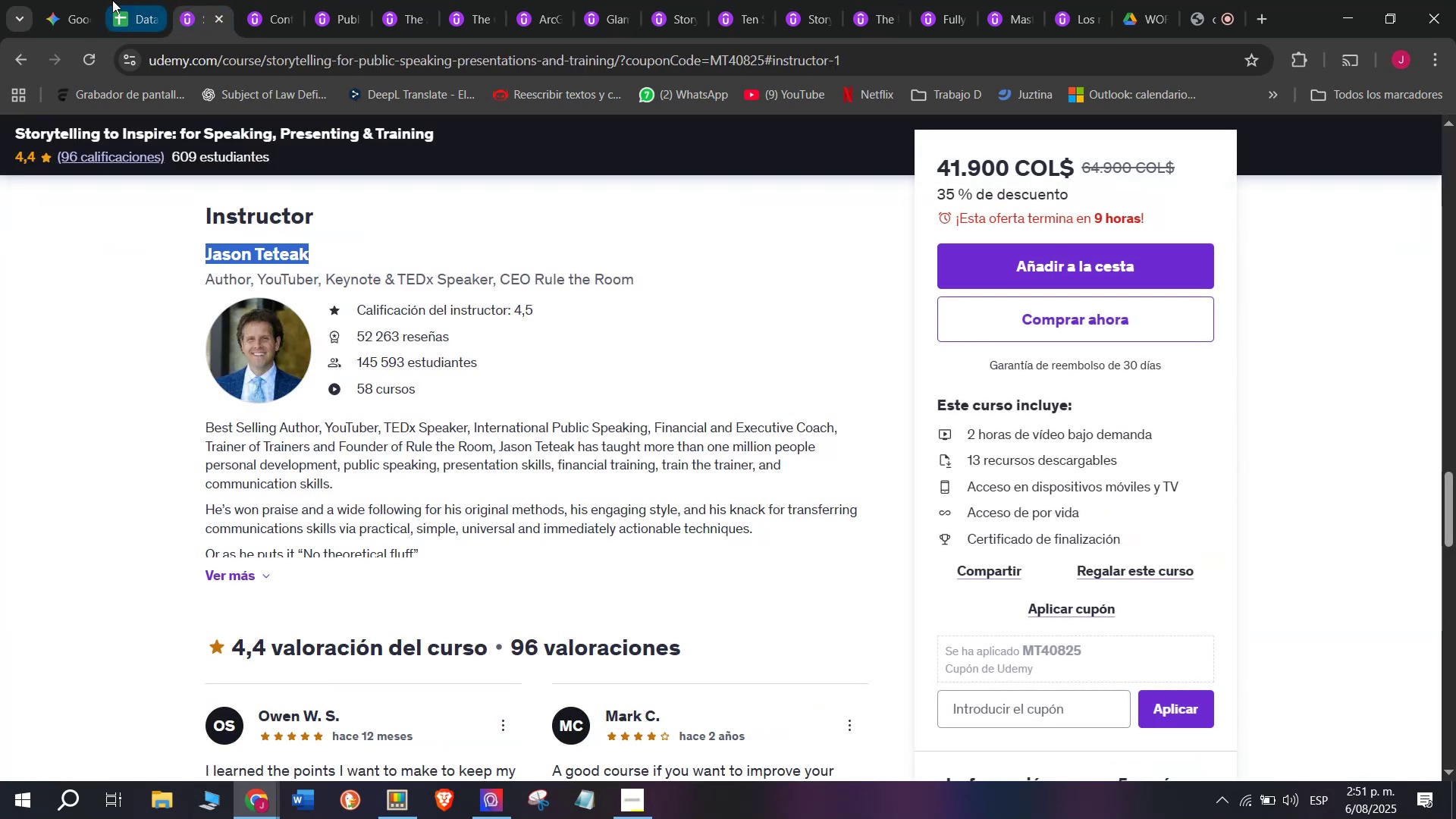 
double_click([131, 0])
 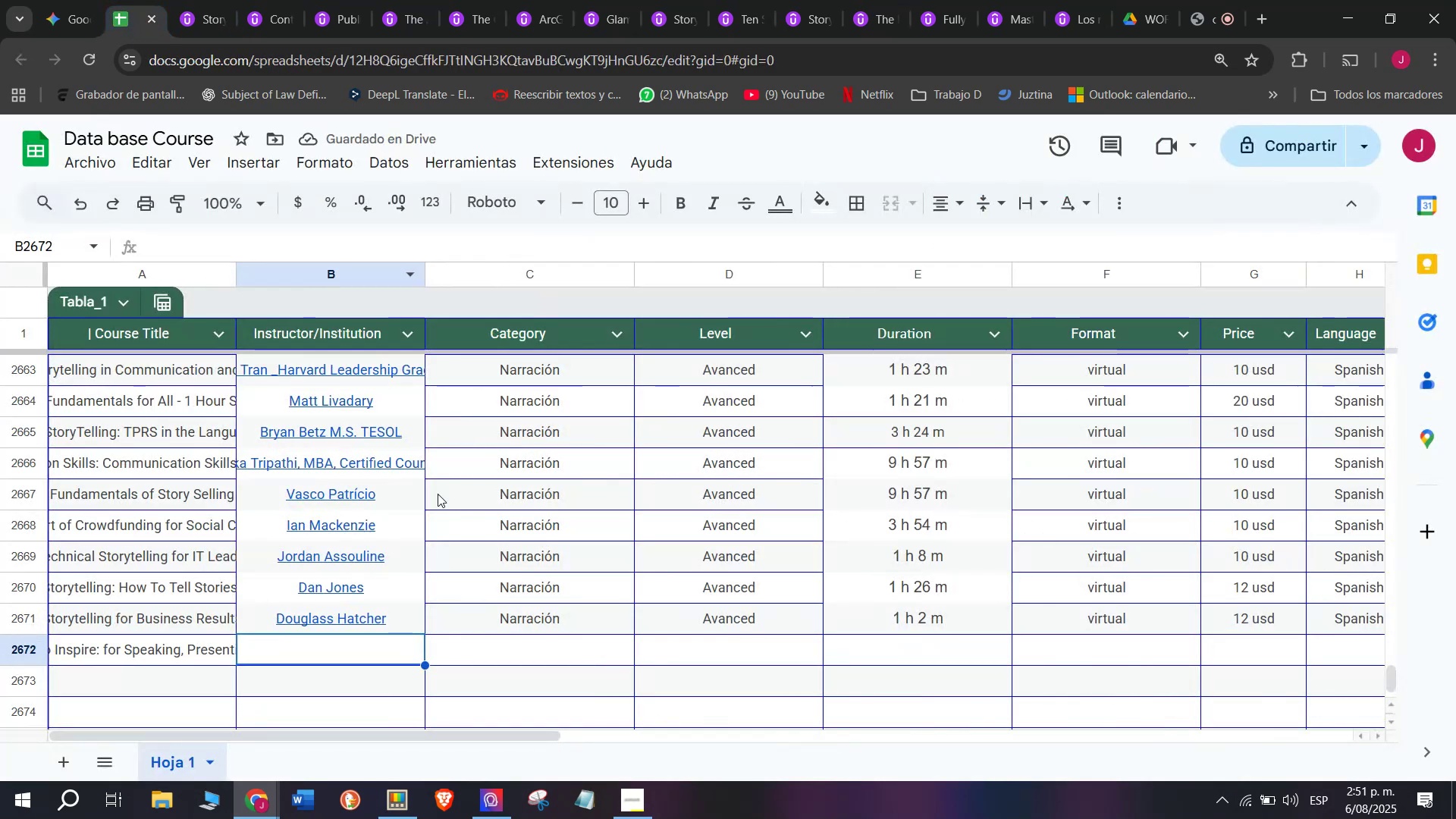 
key(Z)
 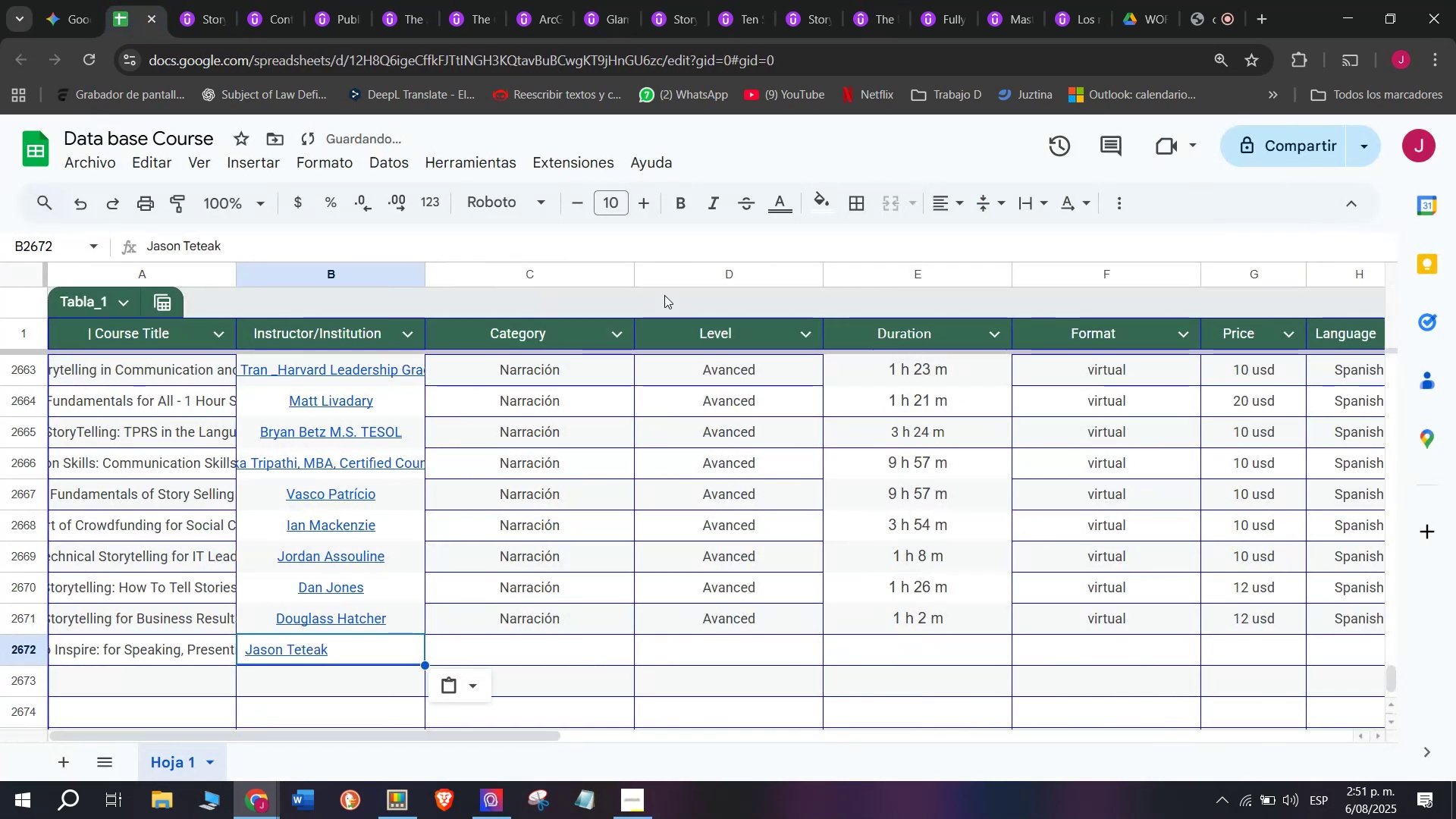 
key(Control+ControlLeft)
 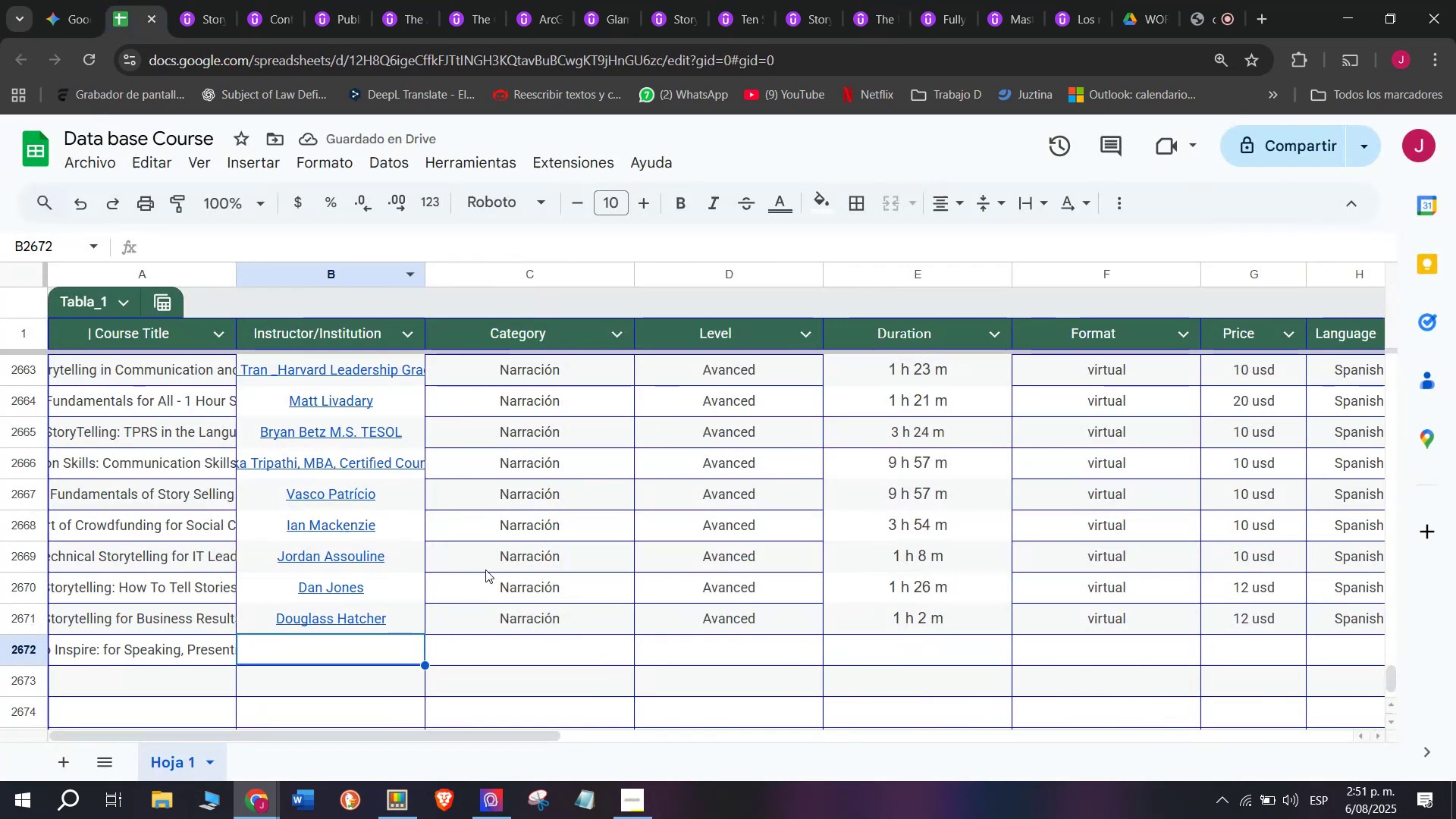 
key(Control+V)
 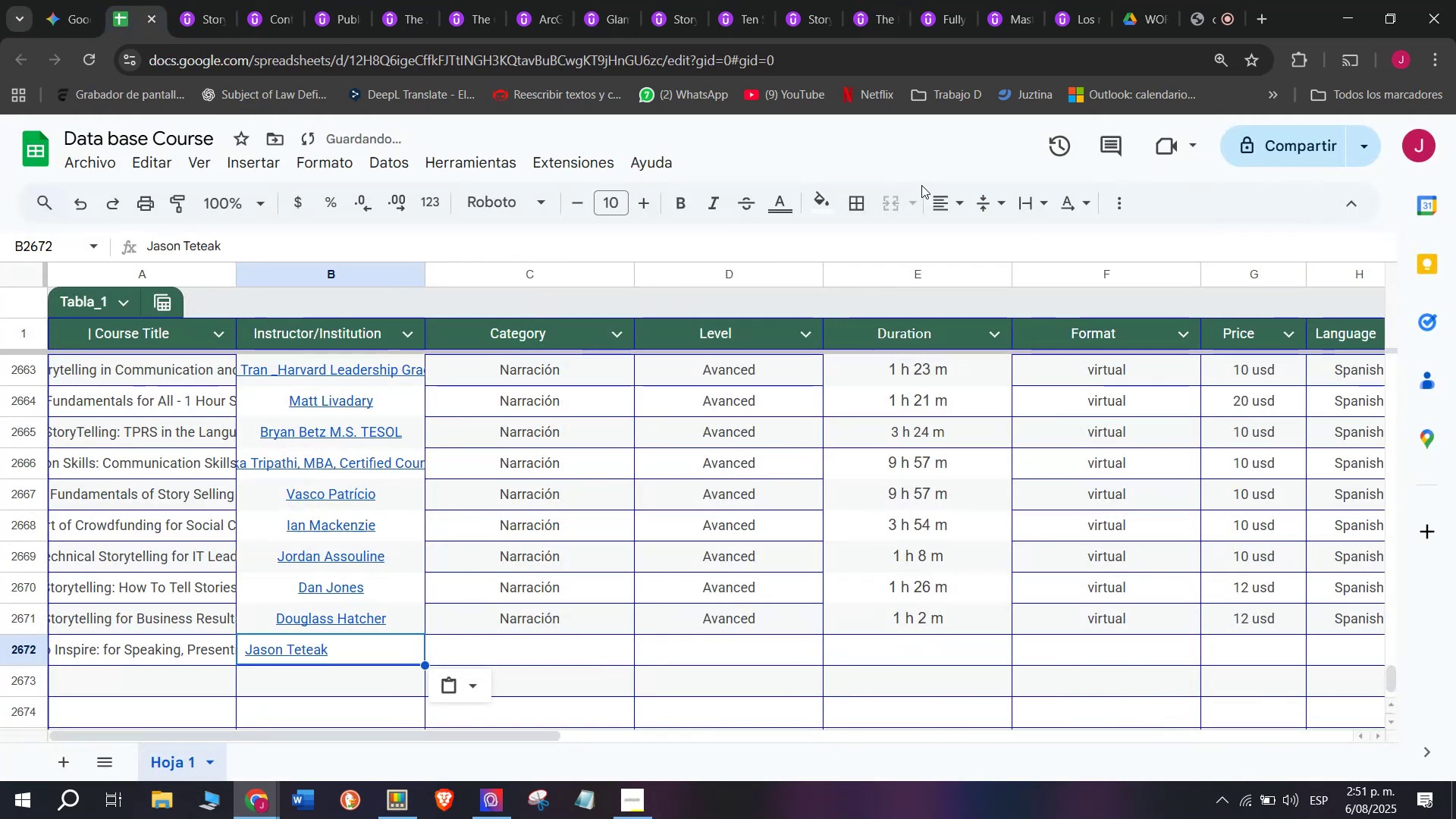 
left_click([966, 193])
 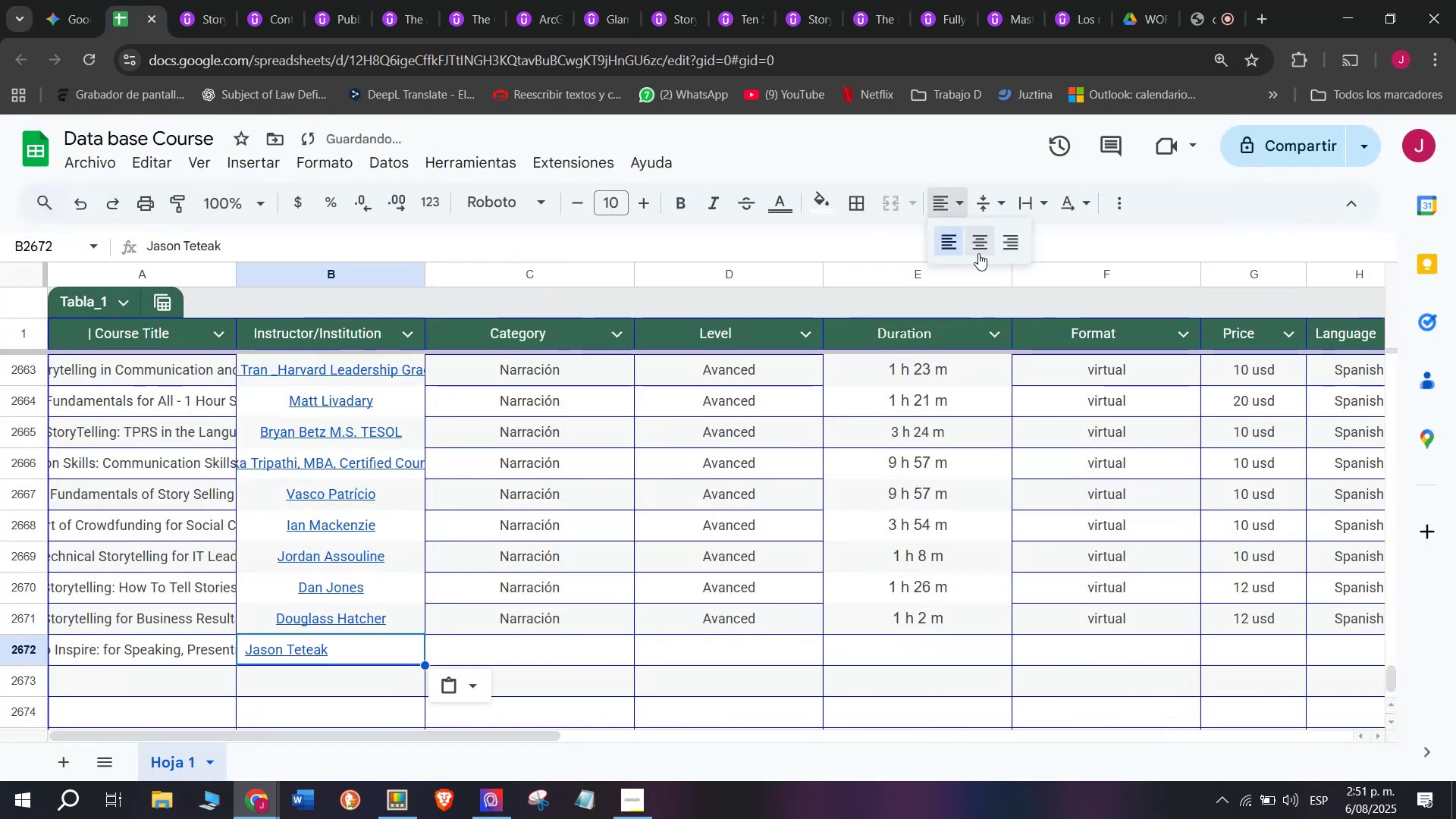 
left_click([978, 253])
 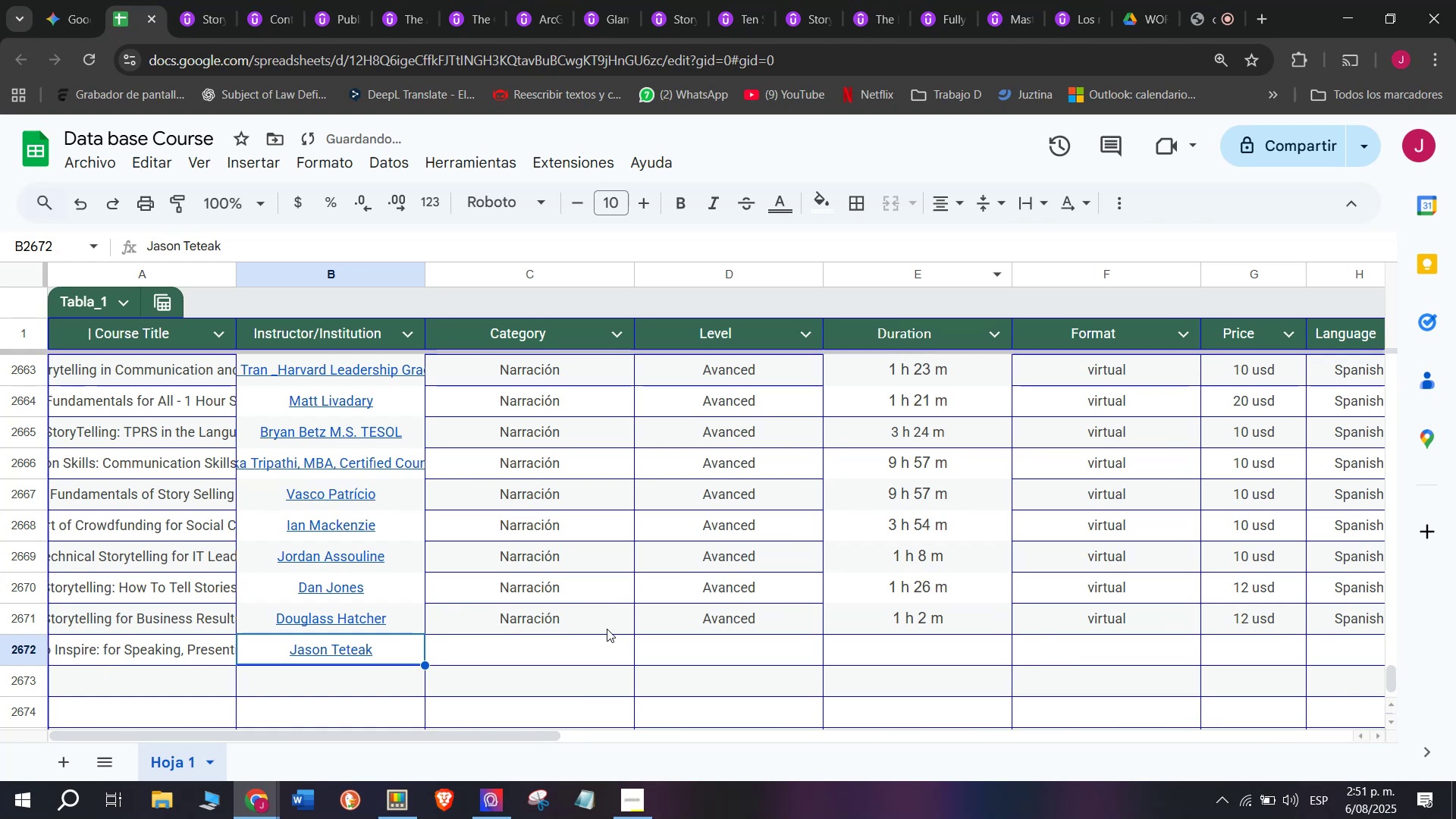 
left_click([582, 620])
 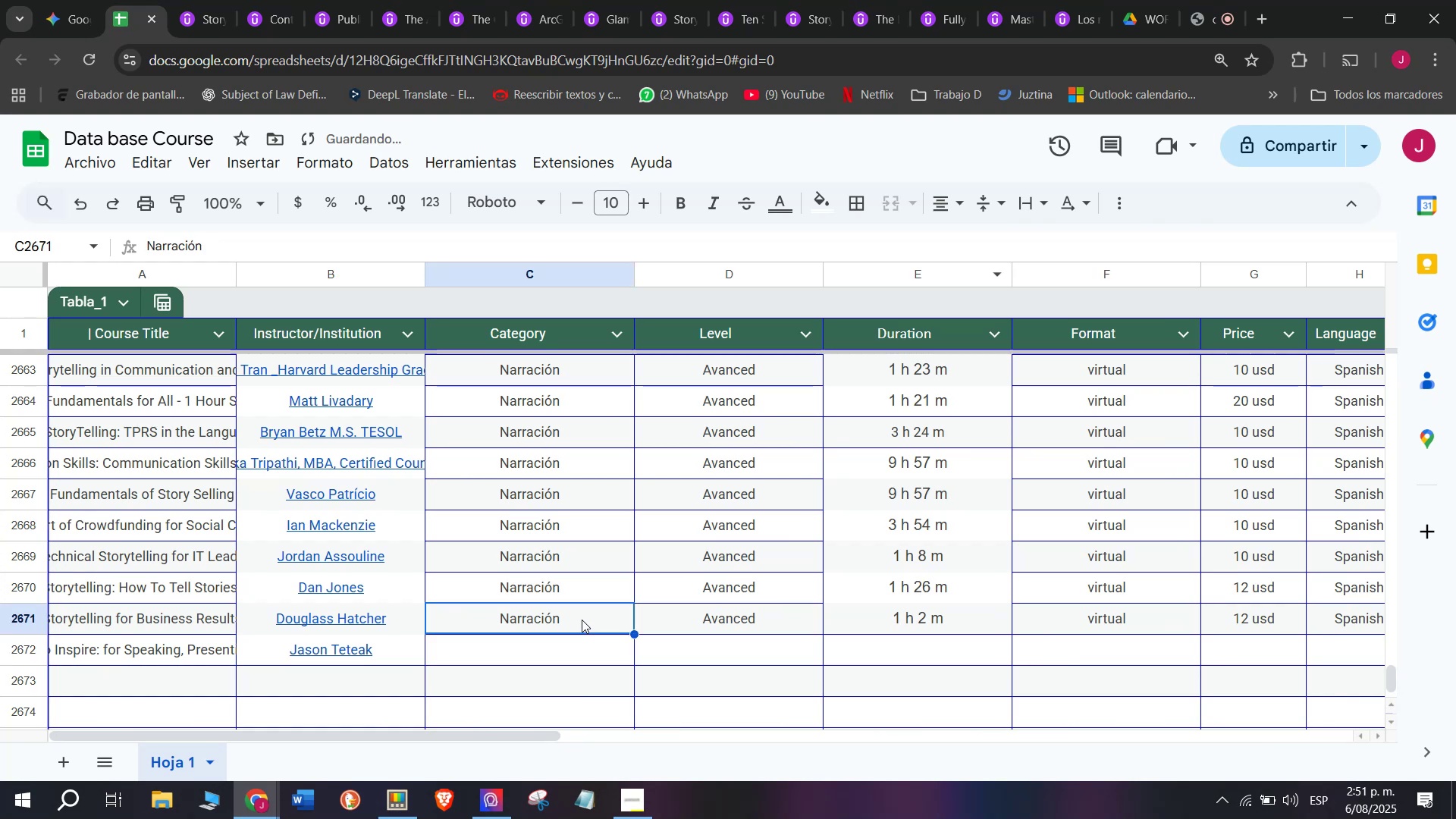 
key(Break)
 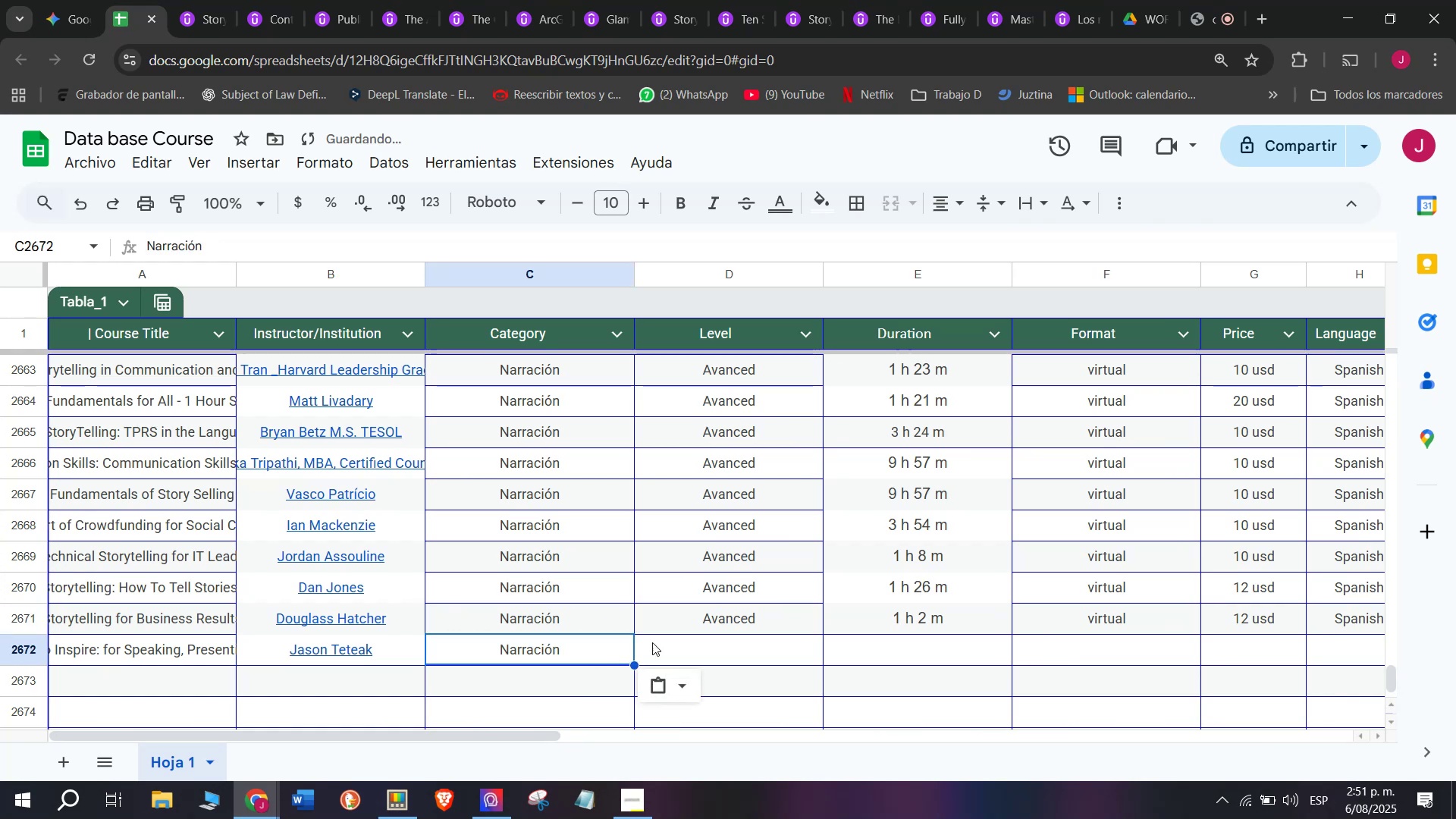 
key(Control+ControlLeft)
 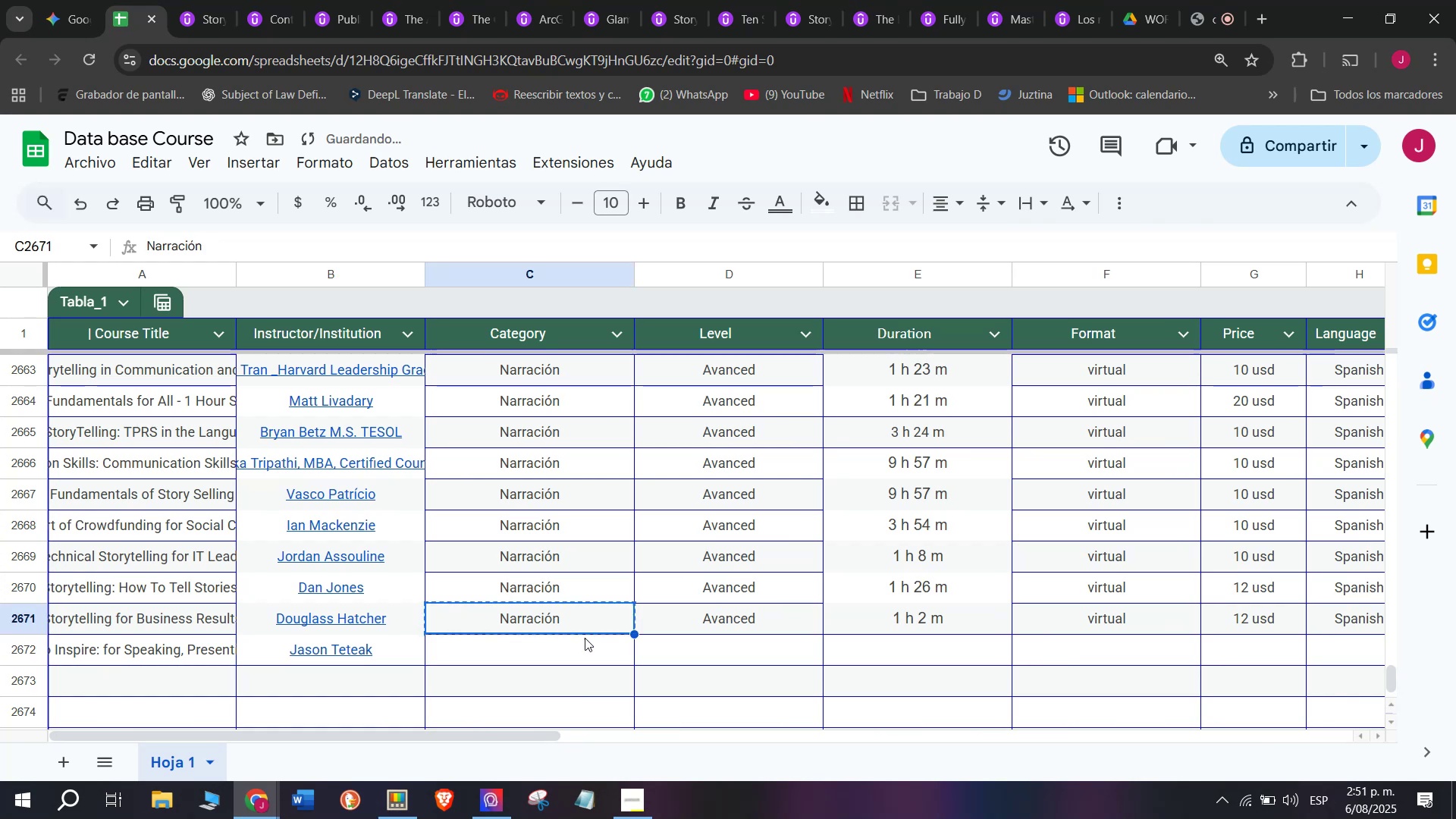 
key(Control+C)
 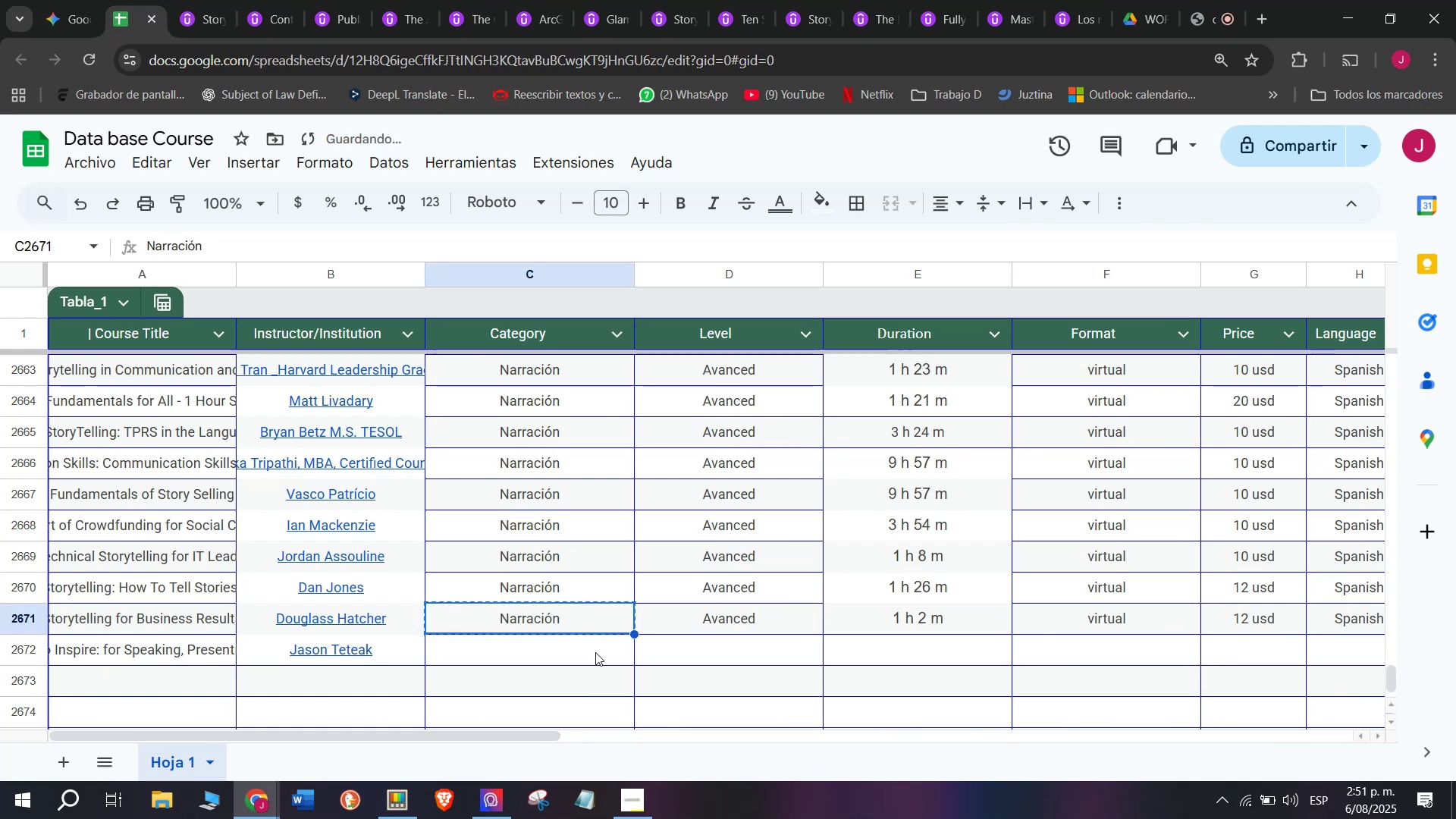 
double_click([595, 652])
 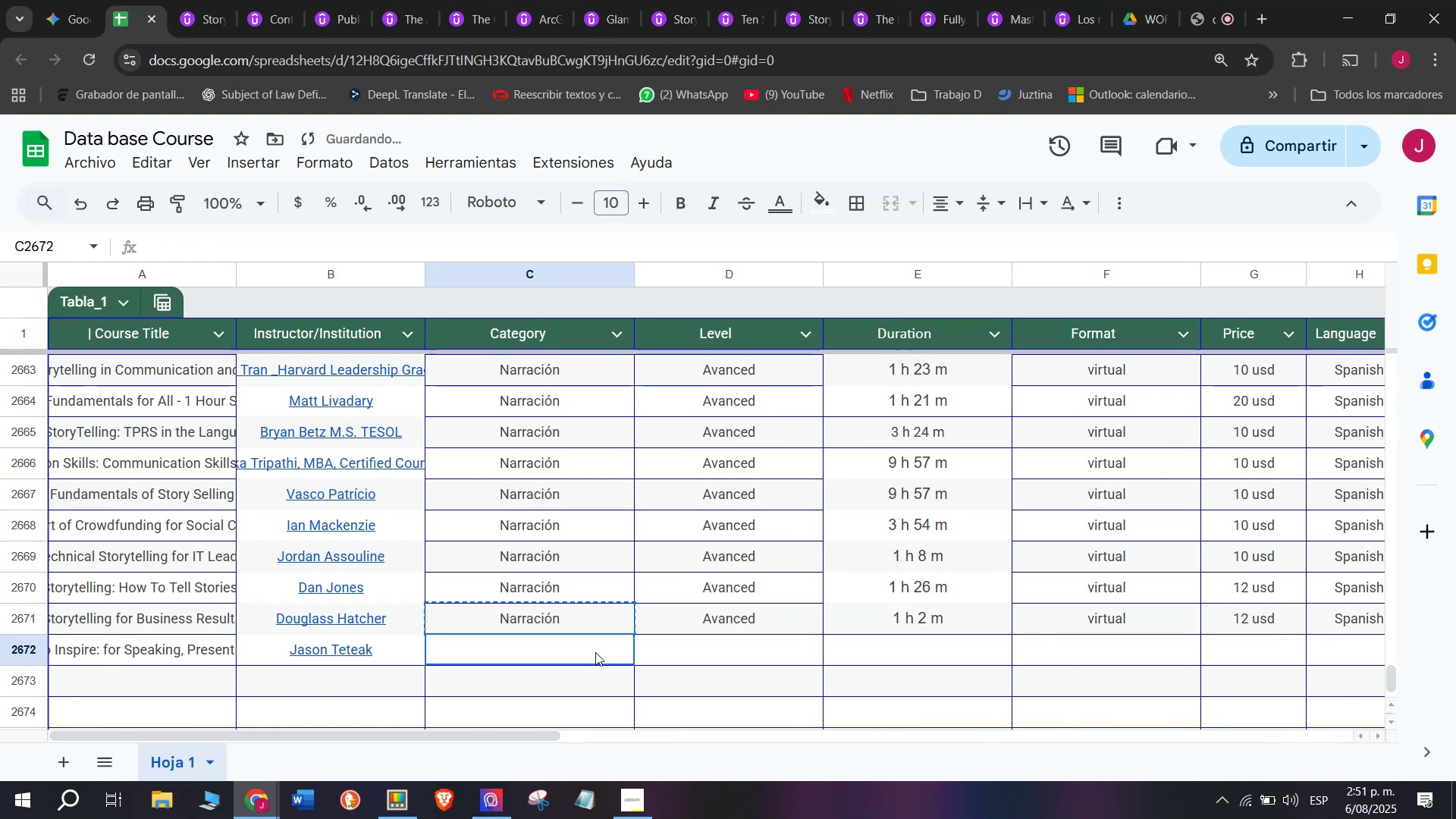 
key(Z)
 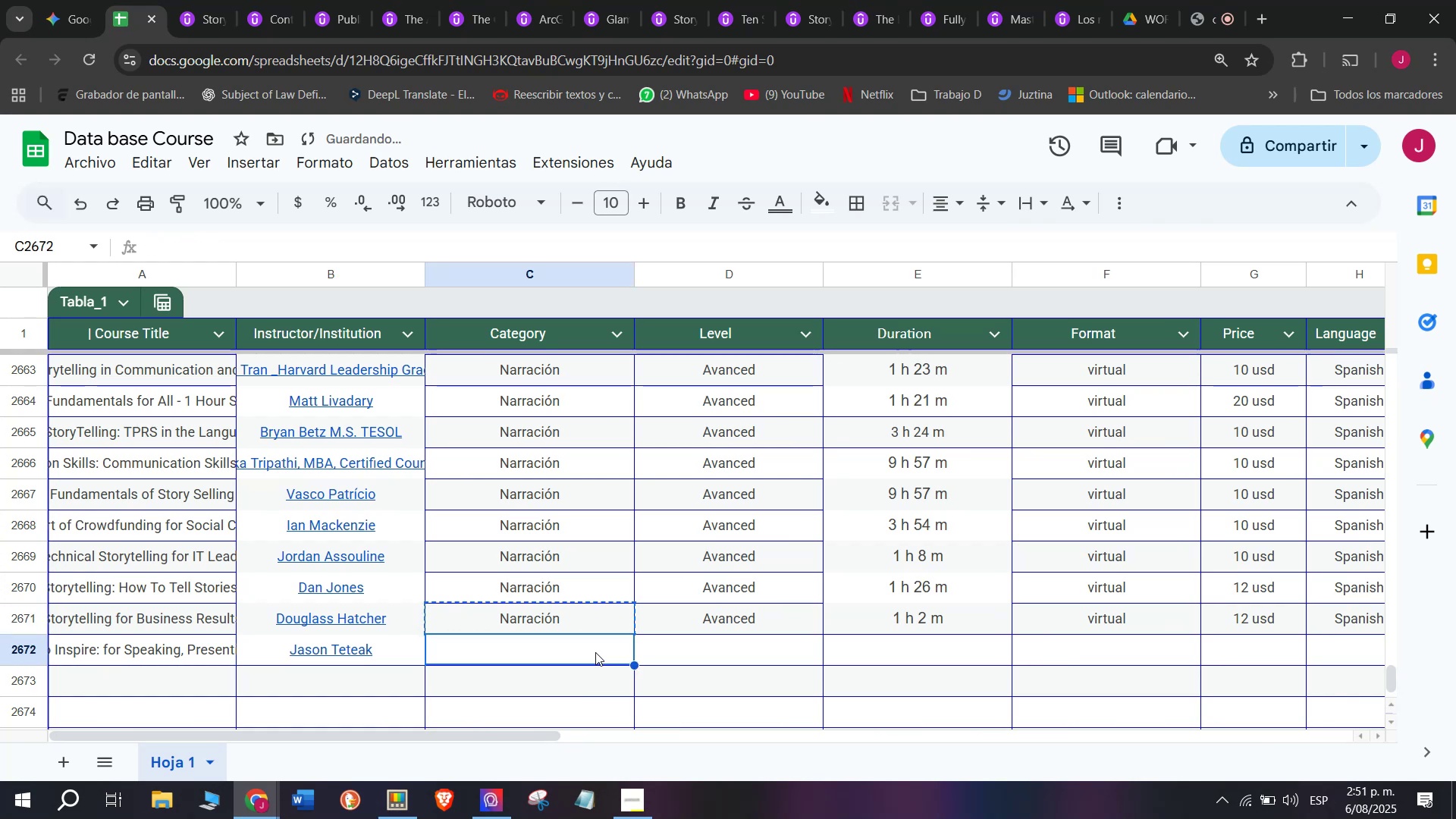 
key(Control+ControlLeft)
 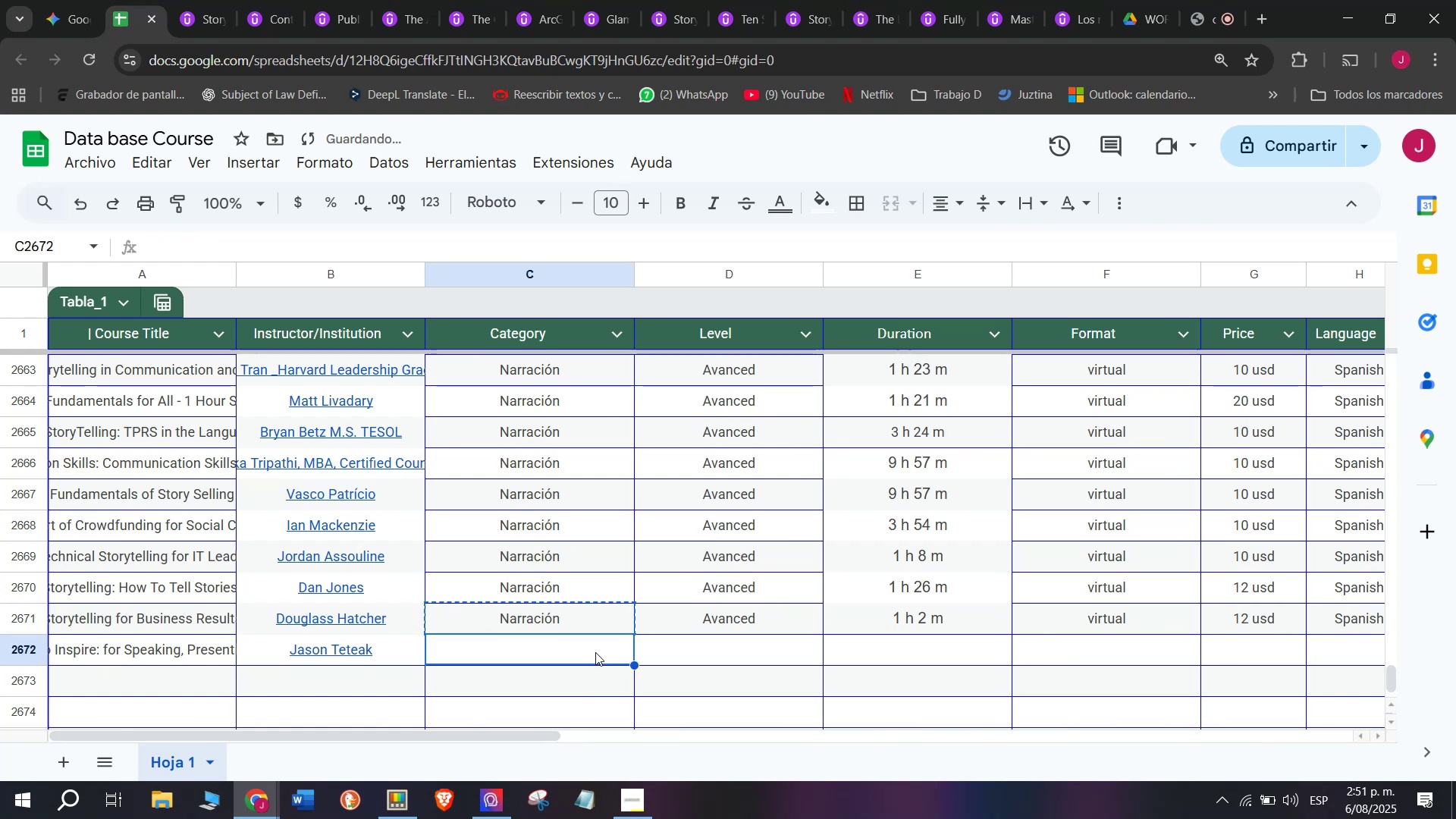 
key(Control+V)
 